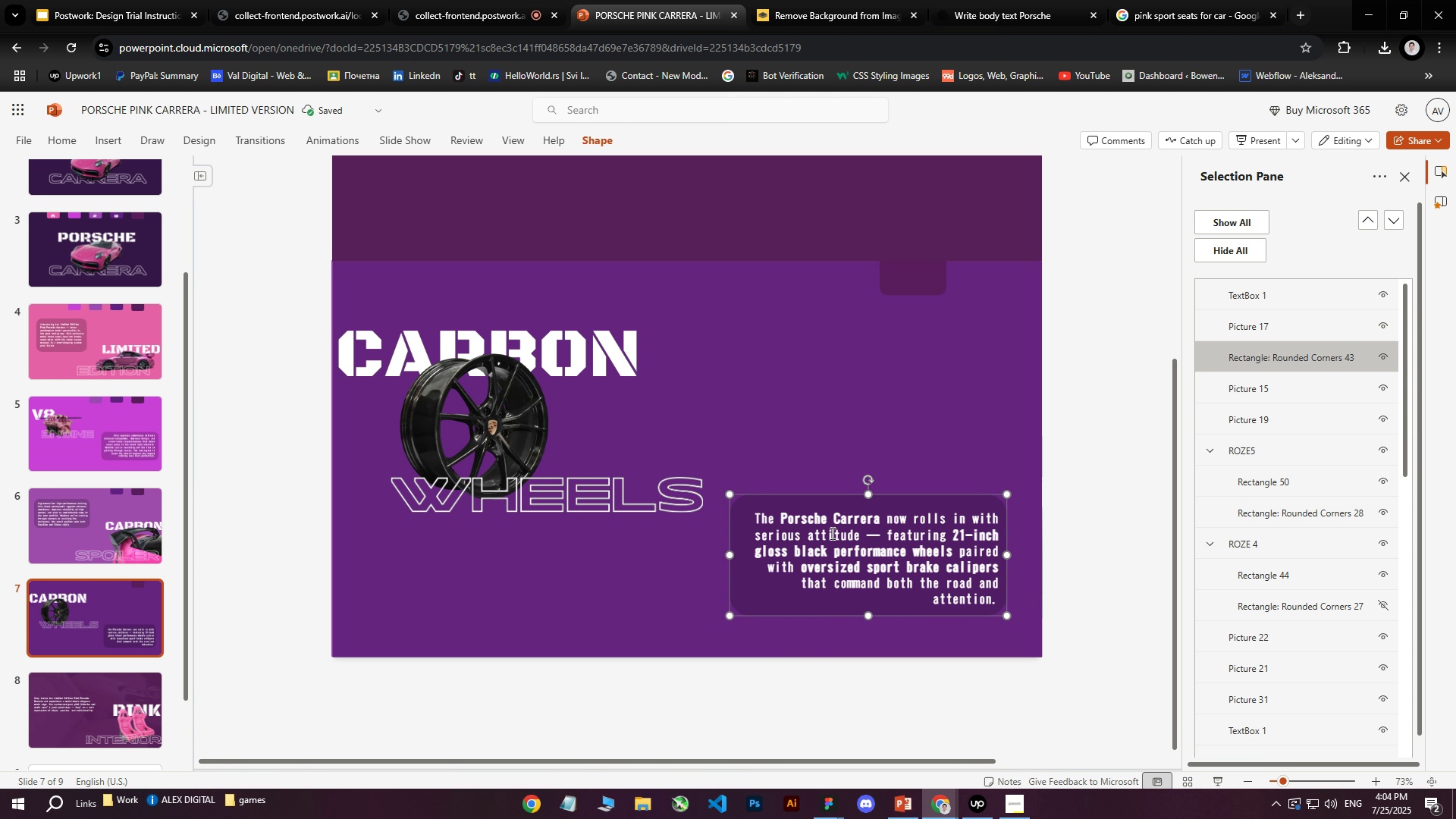 
hold_key(key=ArrowRight, duration=0.73)
 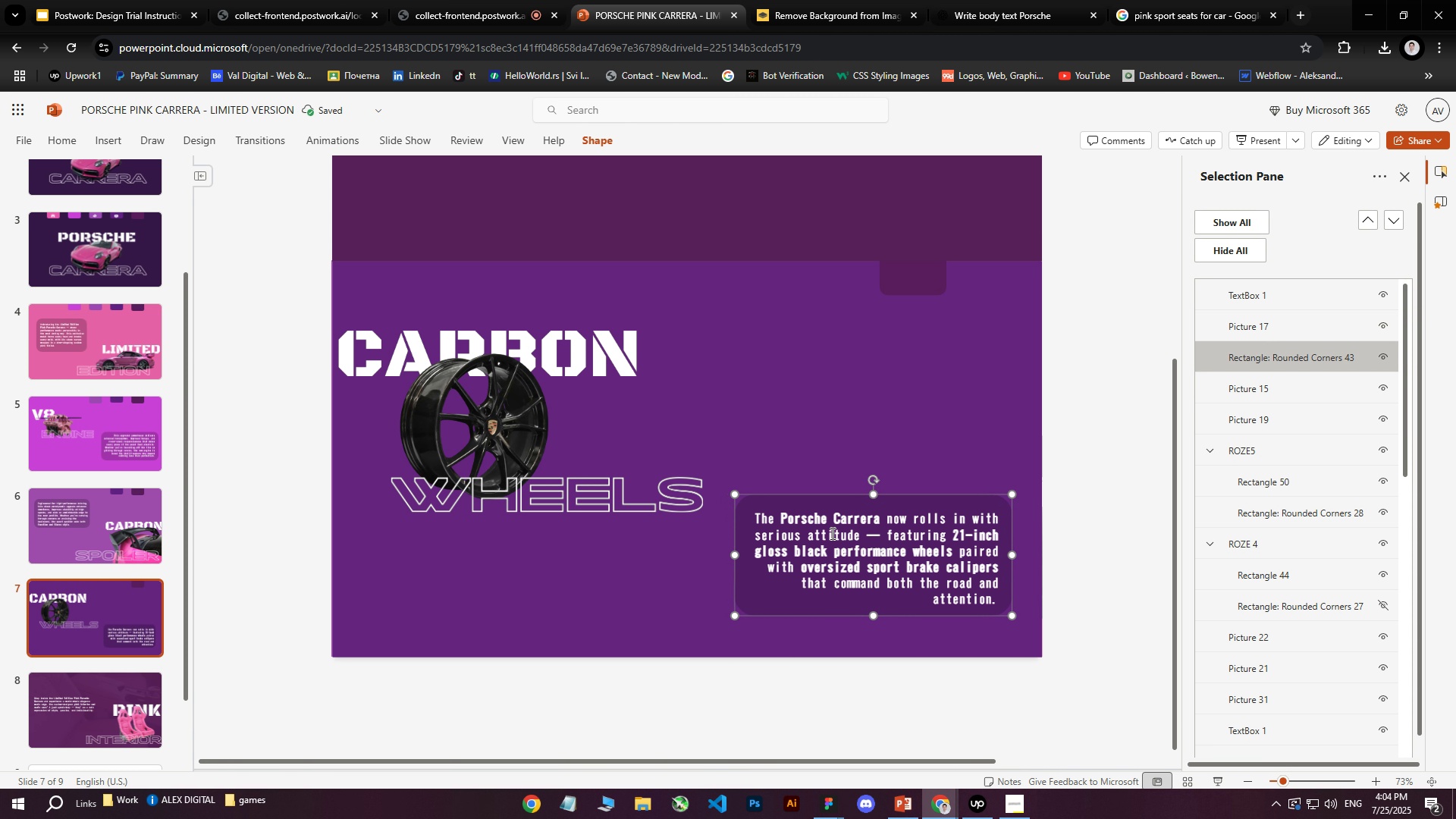 
key(ArrowRight)
 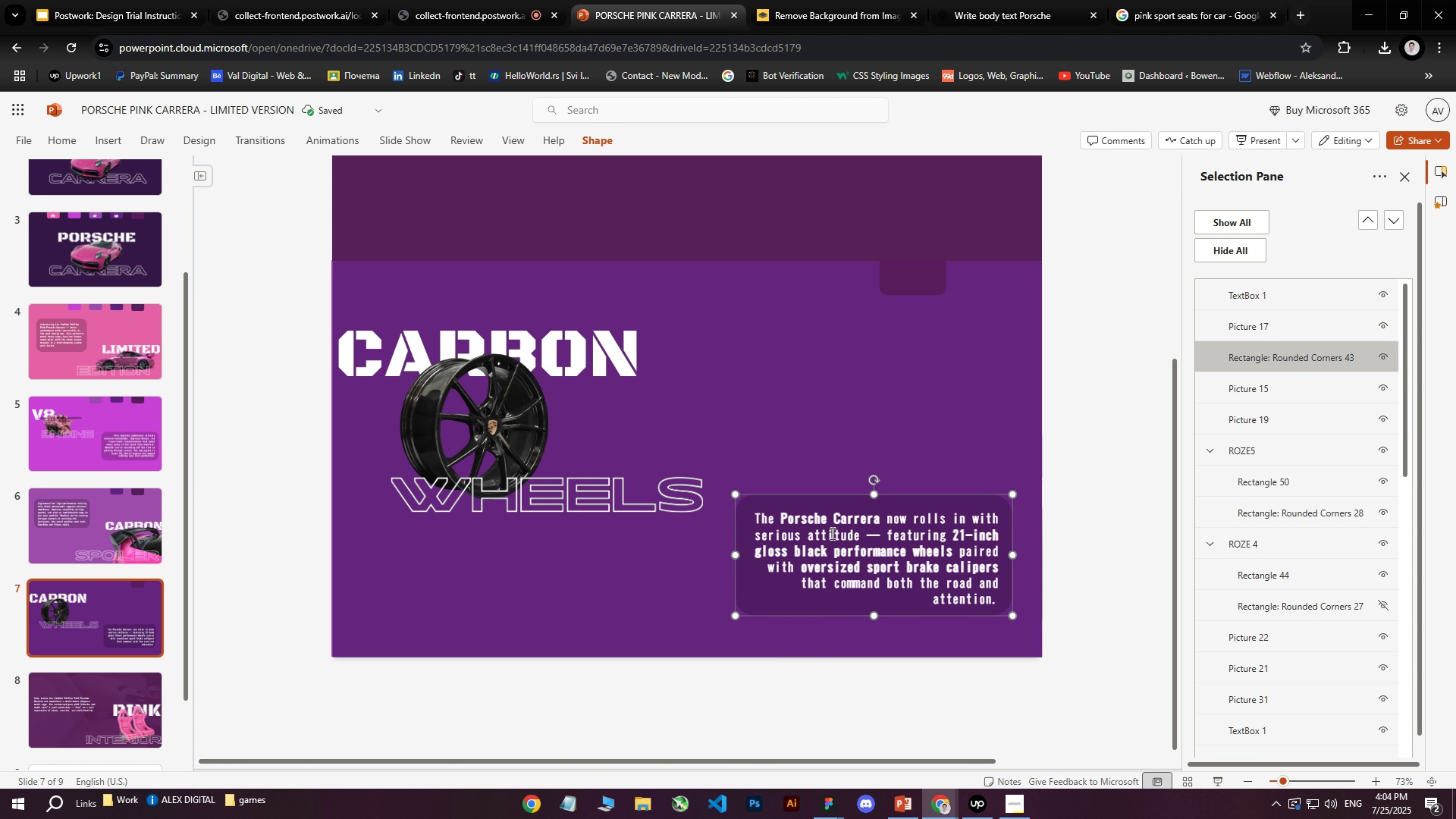 
key(ArrowRight)
 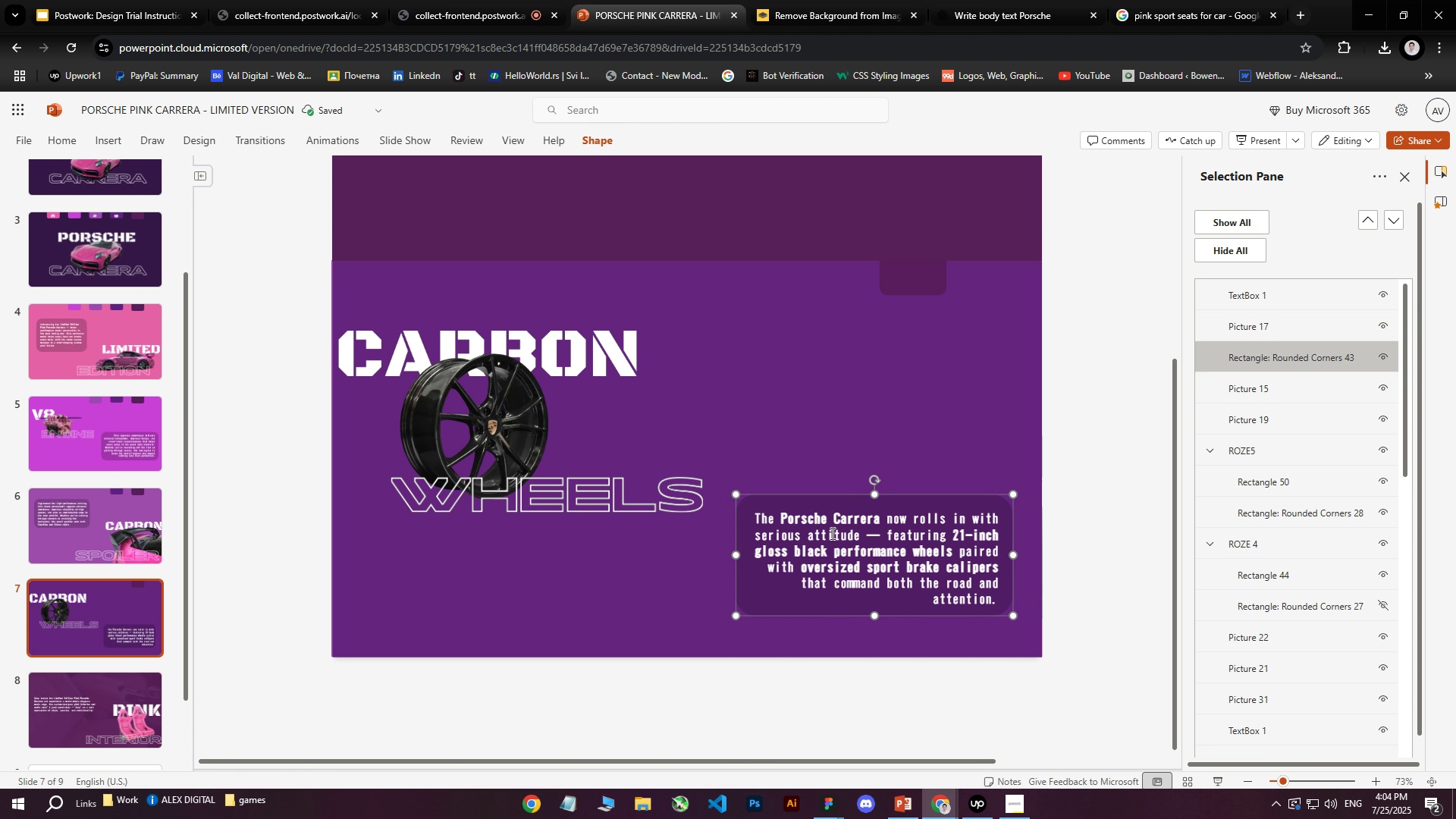 
key(ArrowRight)
 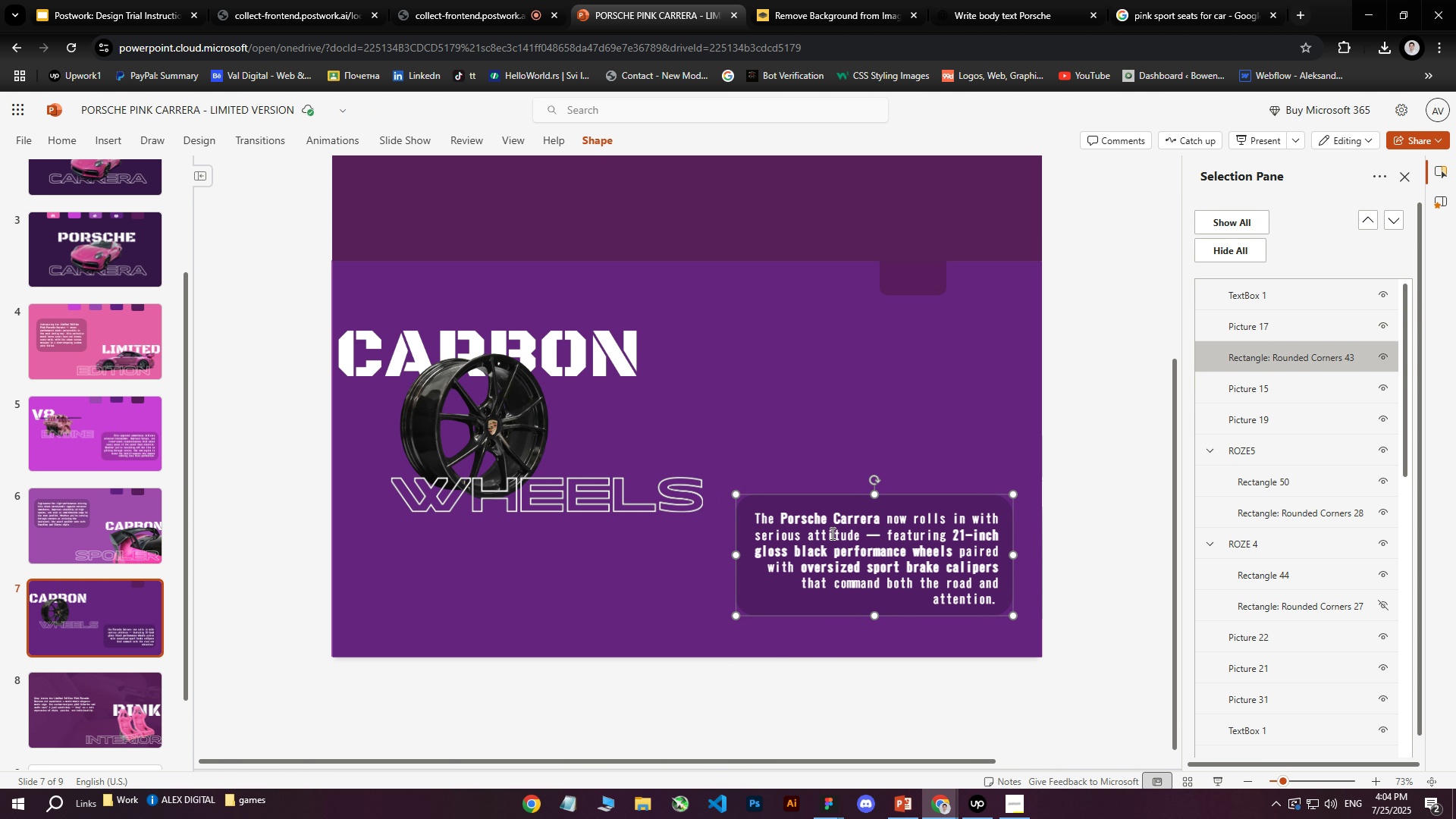 
key(ArrowRight)
 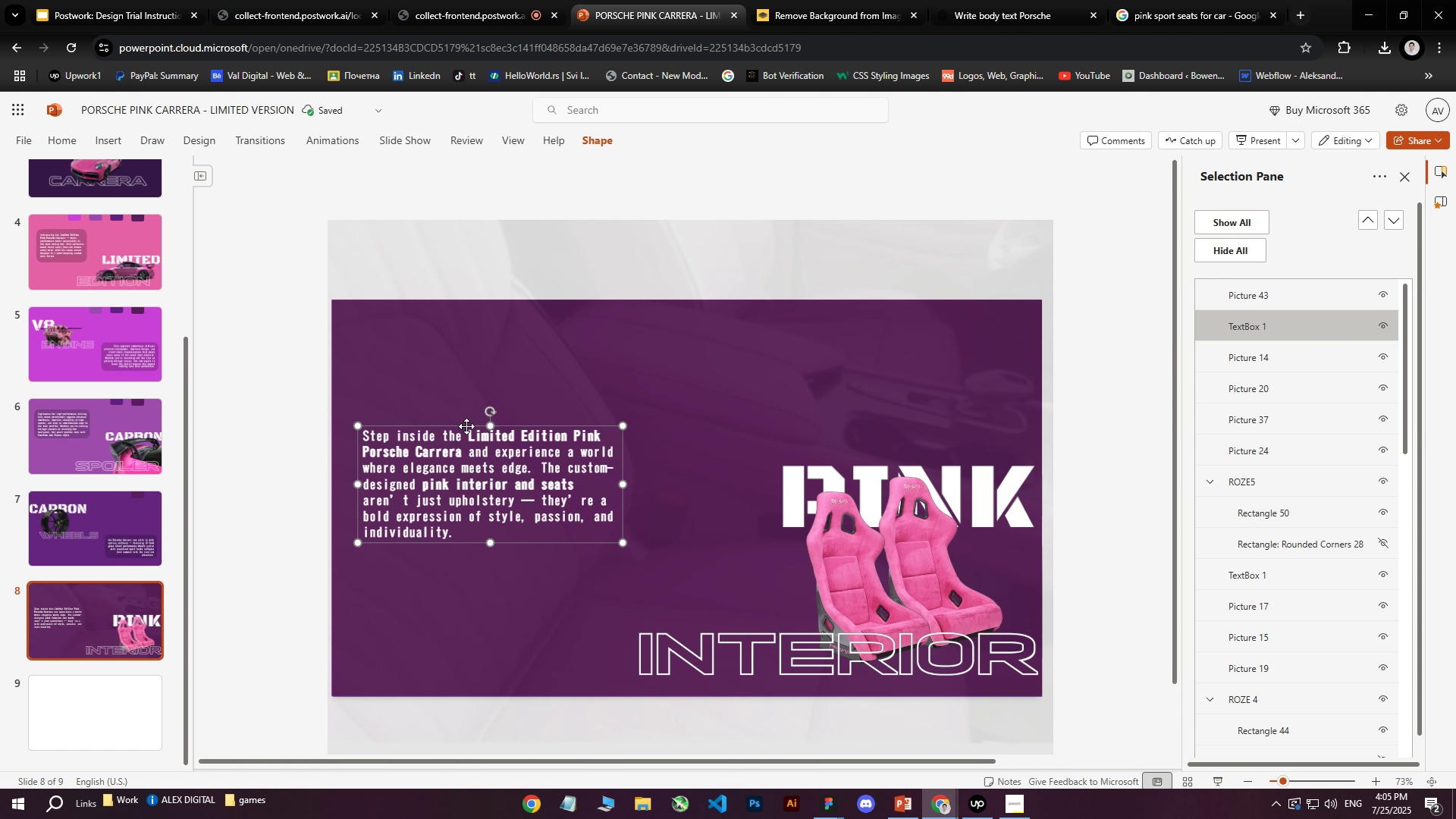 
wait(36.37)
 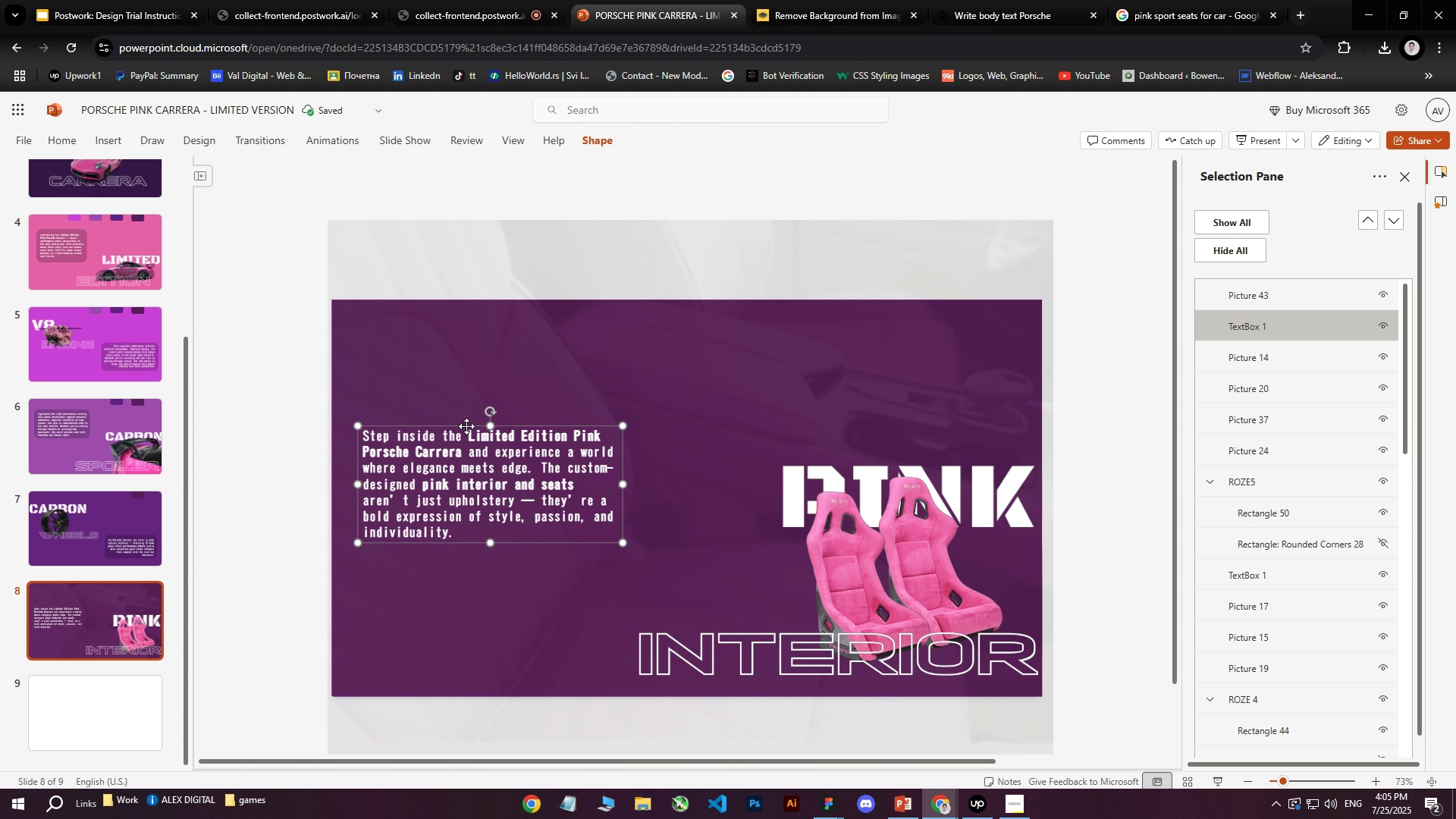 
left_click([1021, 450])
 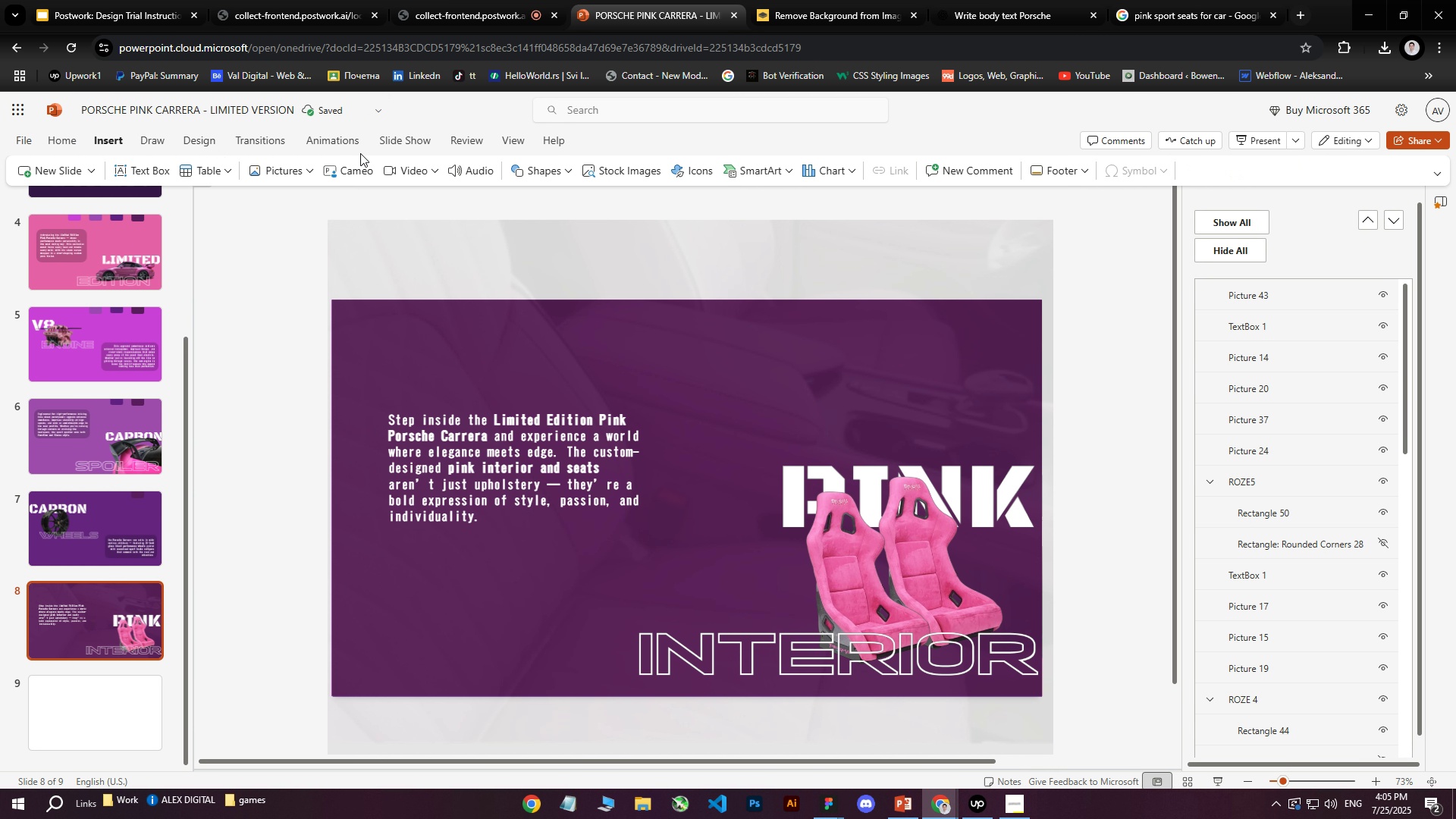 
left_click([1063, 472])
 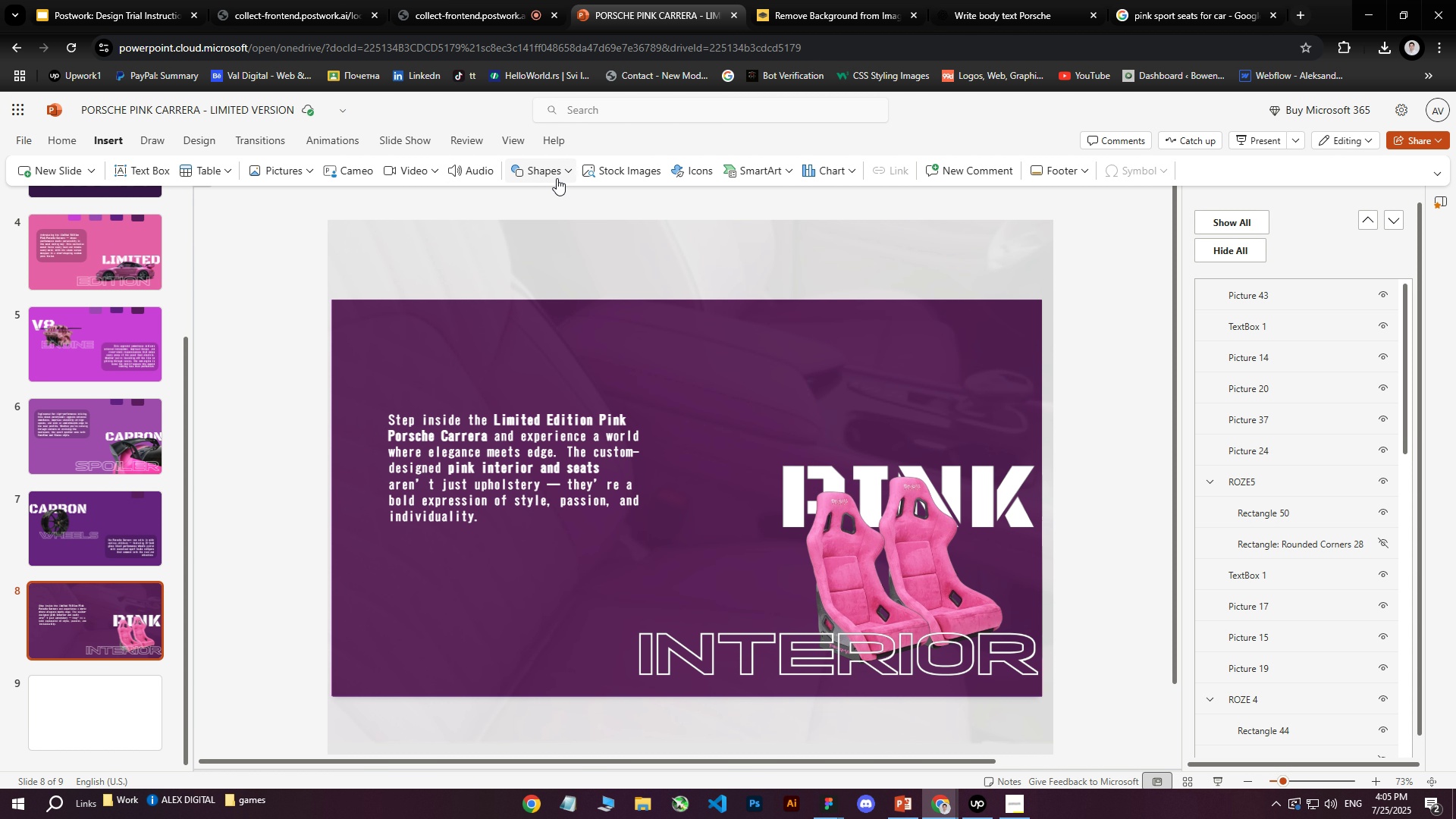 
scroll: coordinate [131, 543], scroll_direction: down, amount: 2.0
 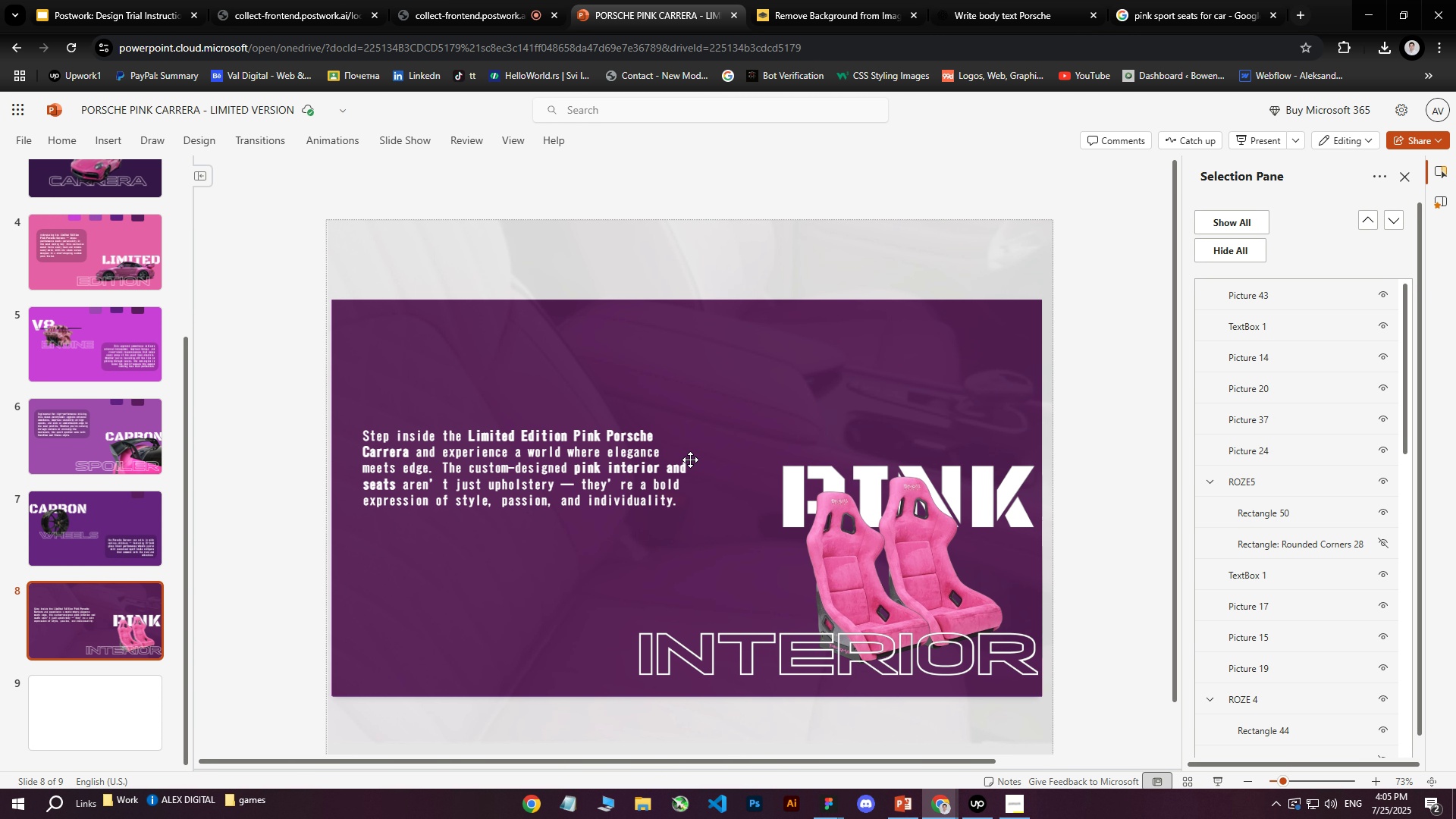 
left_click([555, 495])
 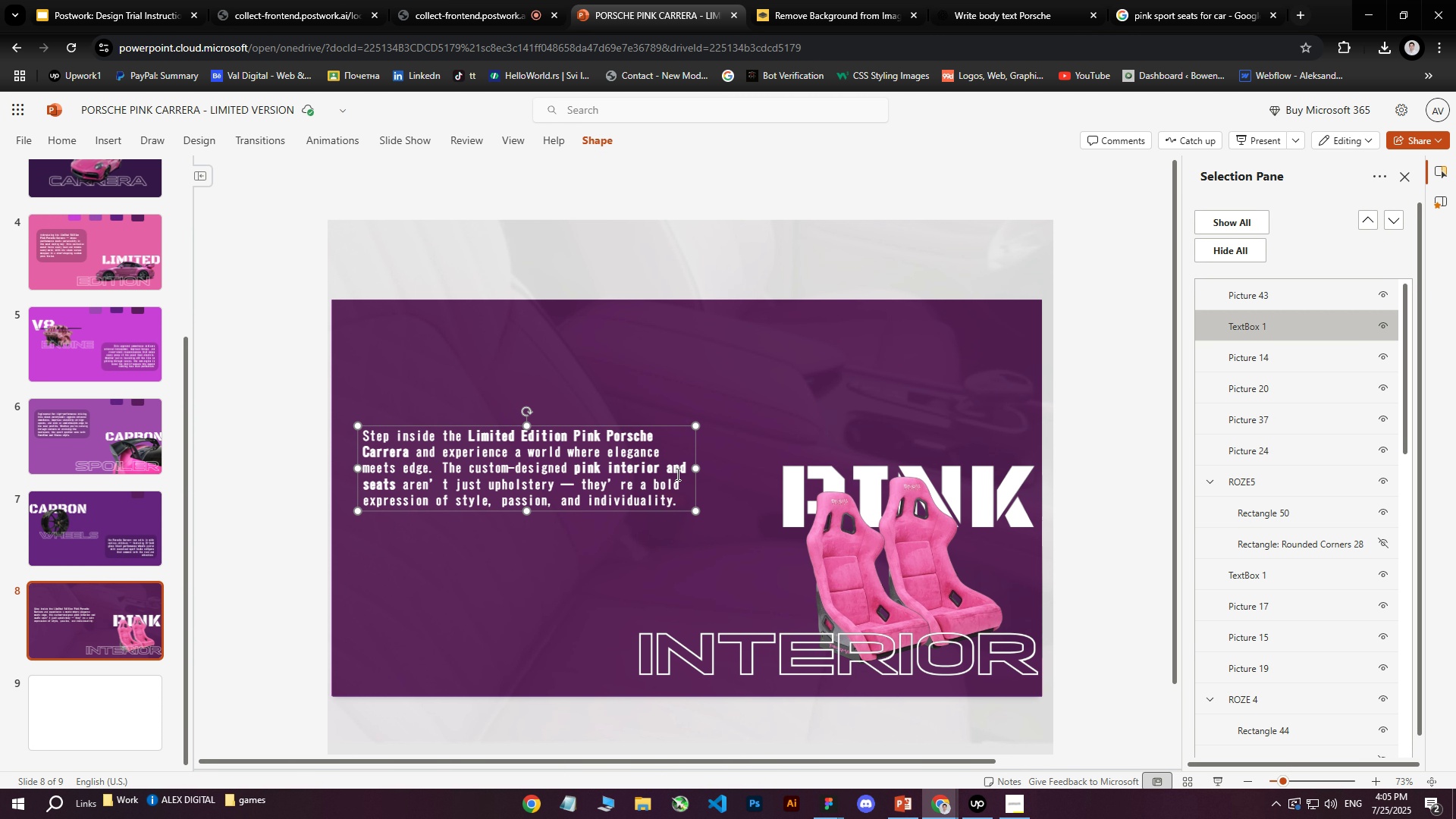 
left_click_drag(start_coordinate=[694, 469], to_coordinate=[621, 472])
 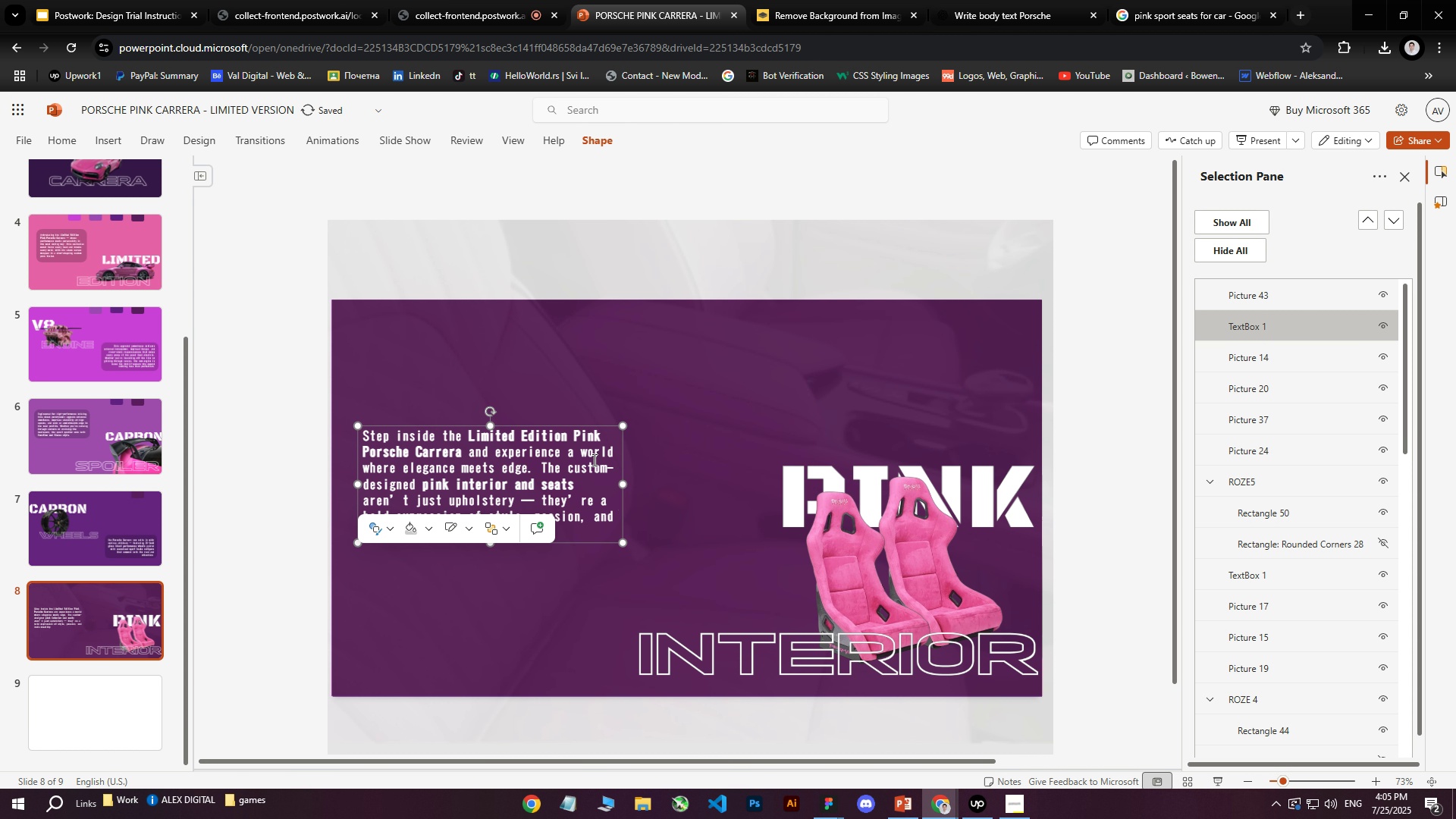 
left_click_drag(start_coordinate=[522, 458], to_coordinate=[535, 431])
 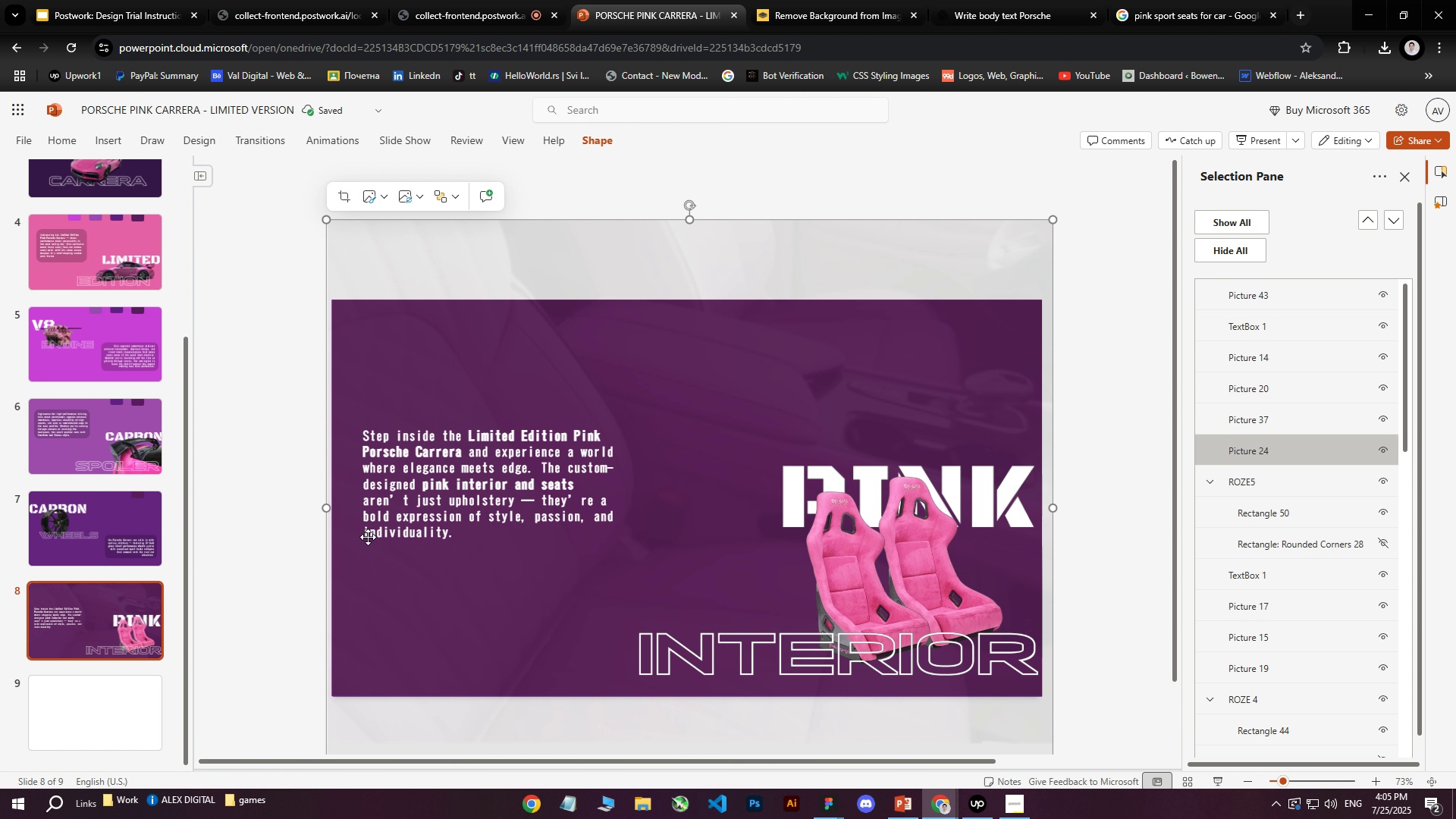 
double_click([297, 517])
 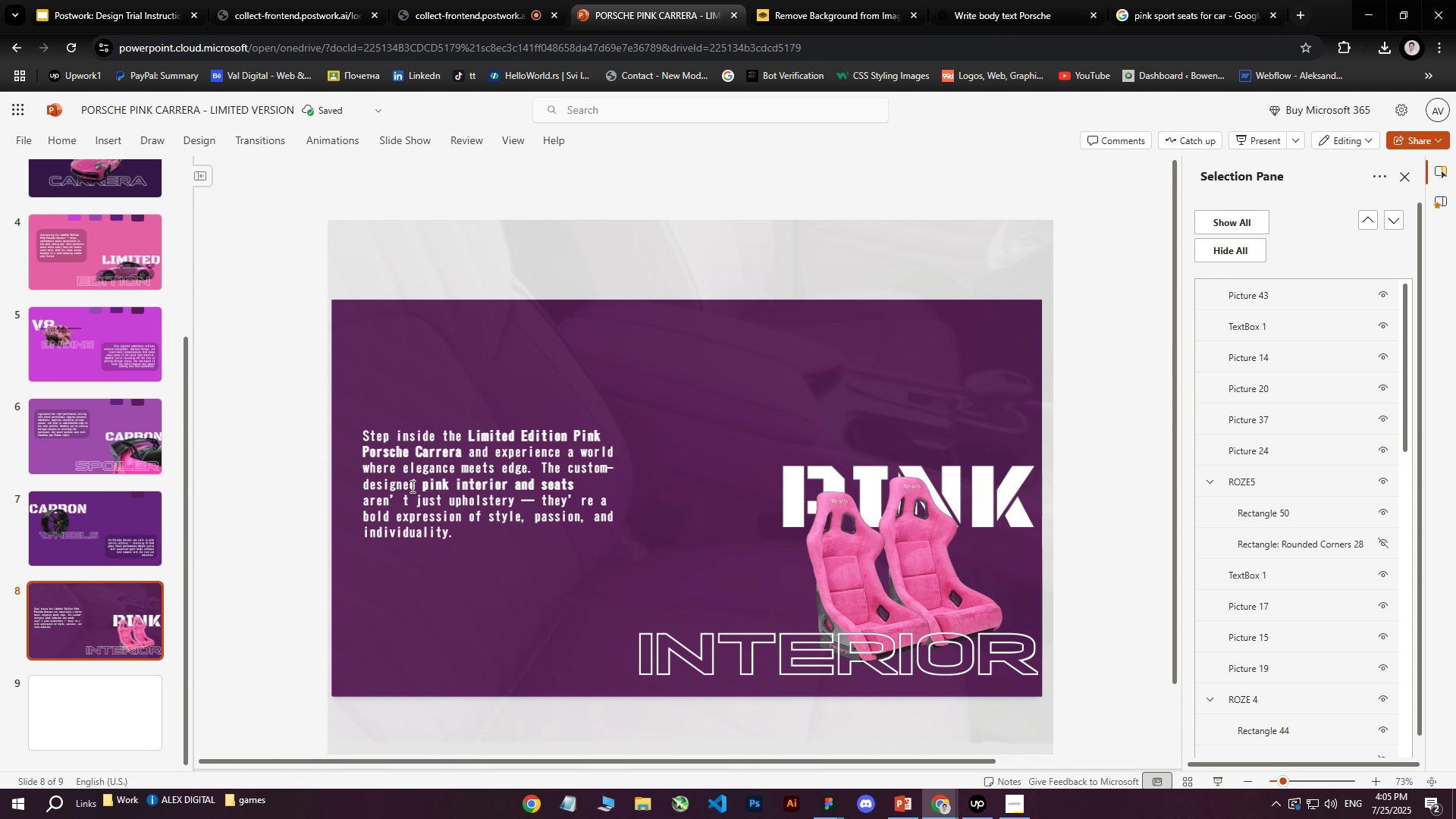 
triple_click([450, 479])
 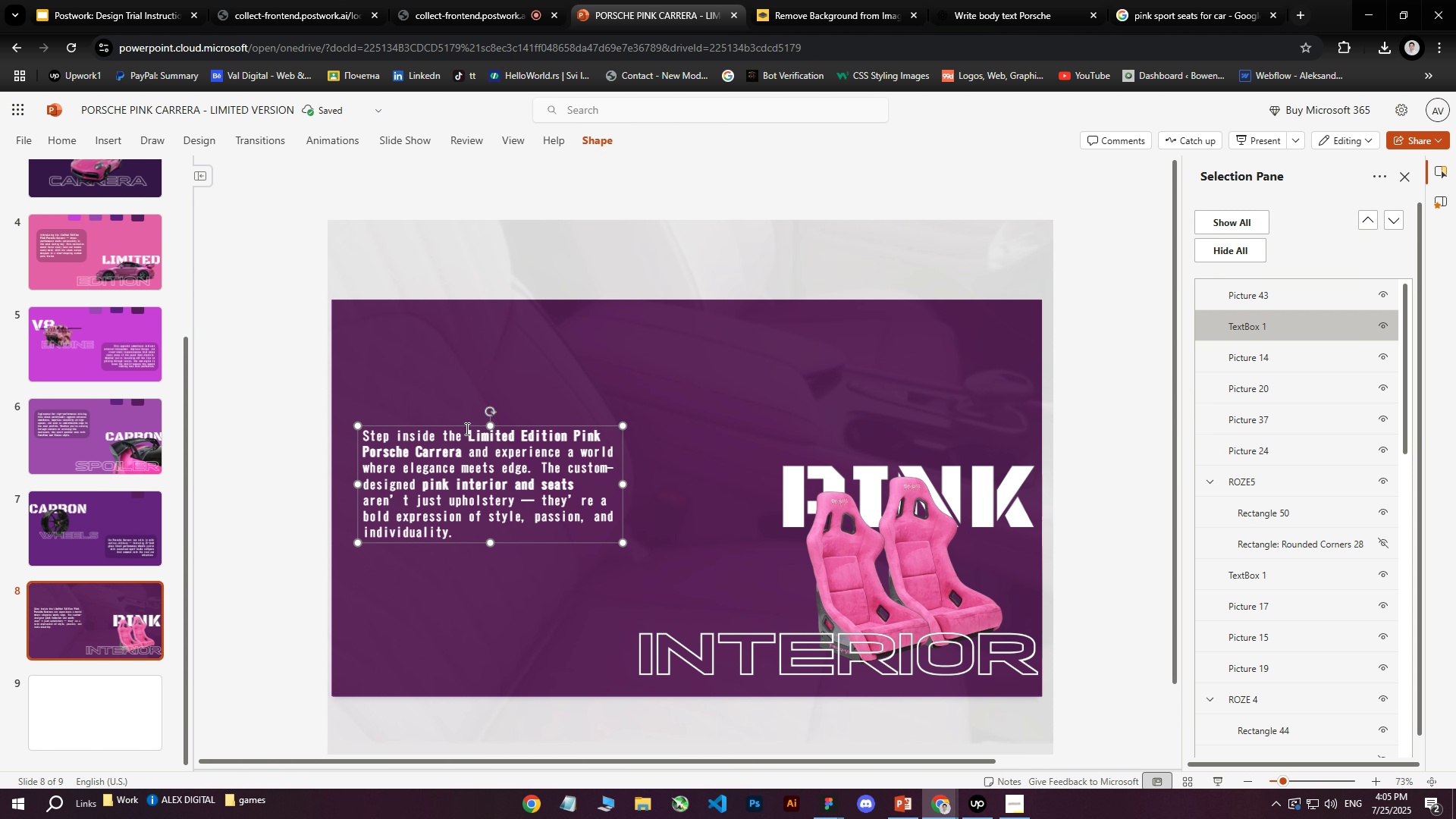 
left_click_drag(start_coordinate=[466, 426], to_coordinate=[493, 411])
 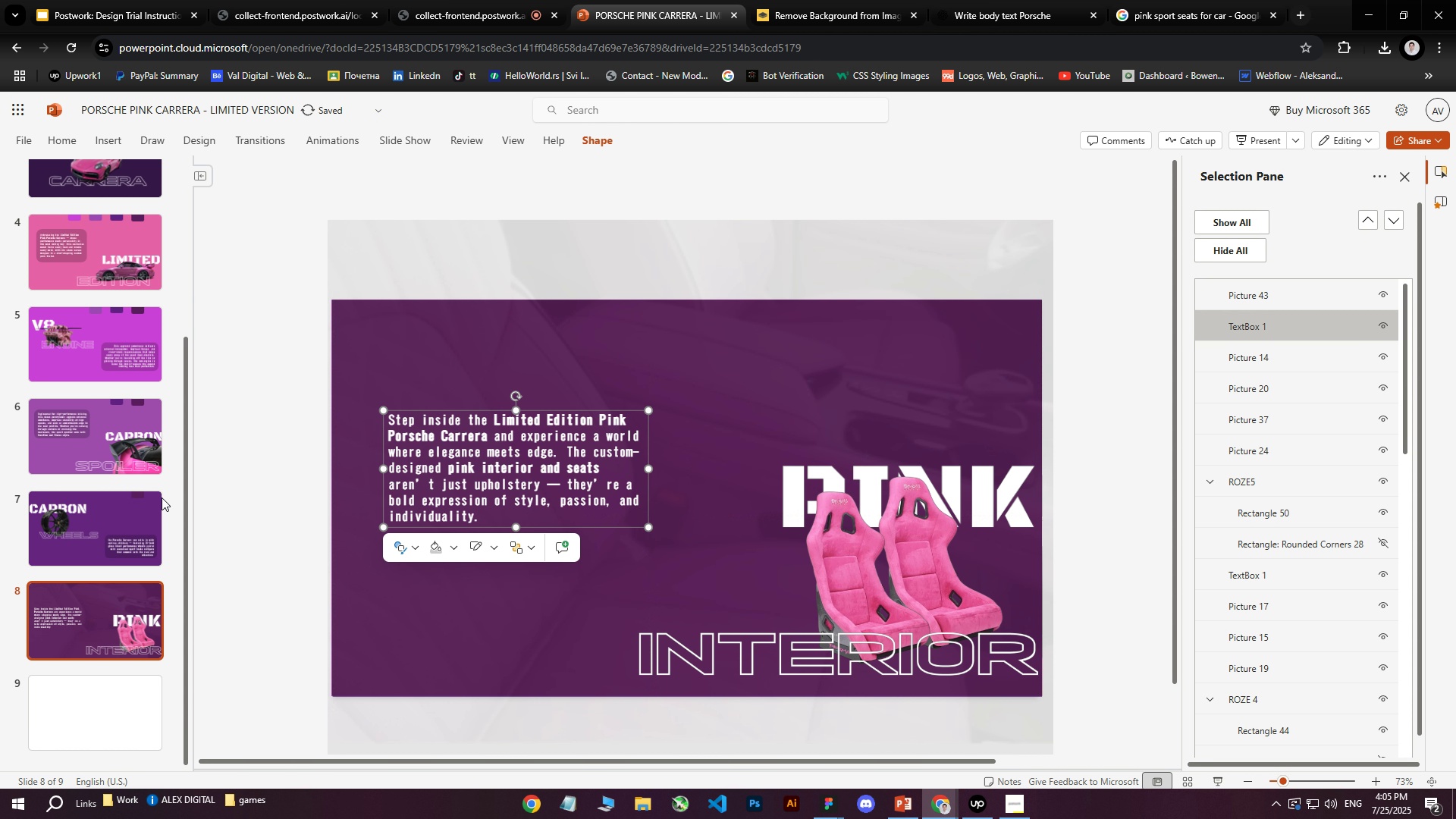 
left_click([102, 528])
 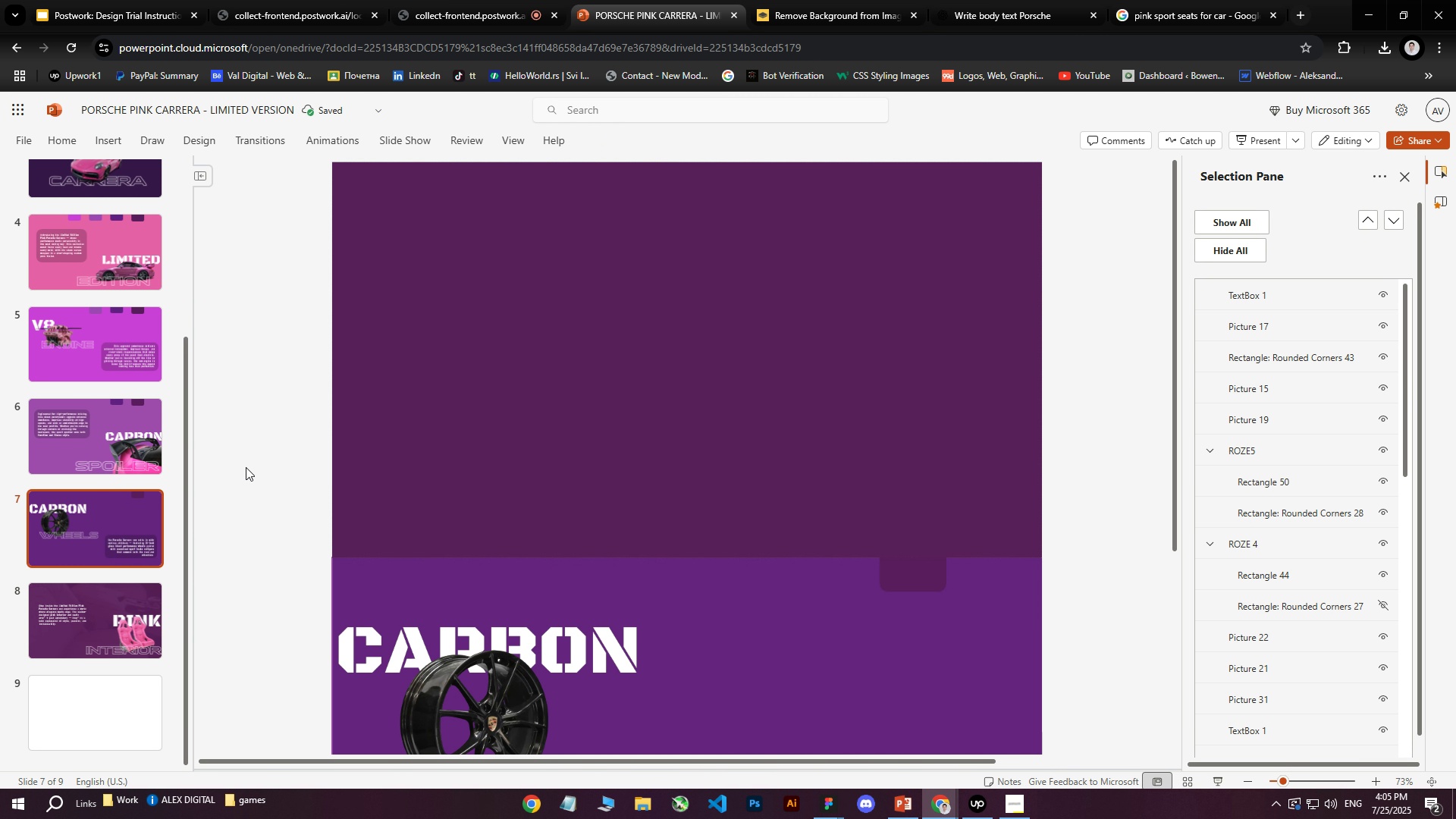 
left_click([83, 598])
 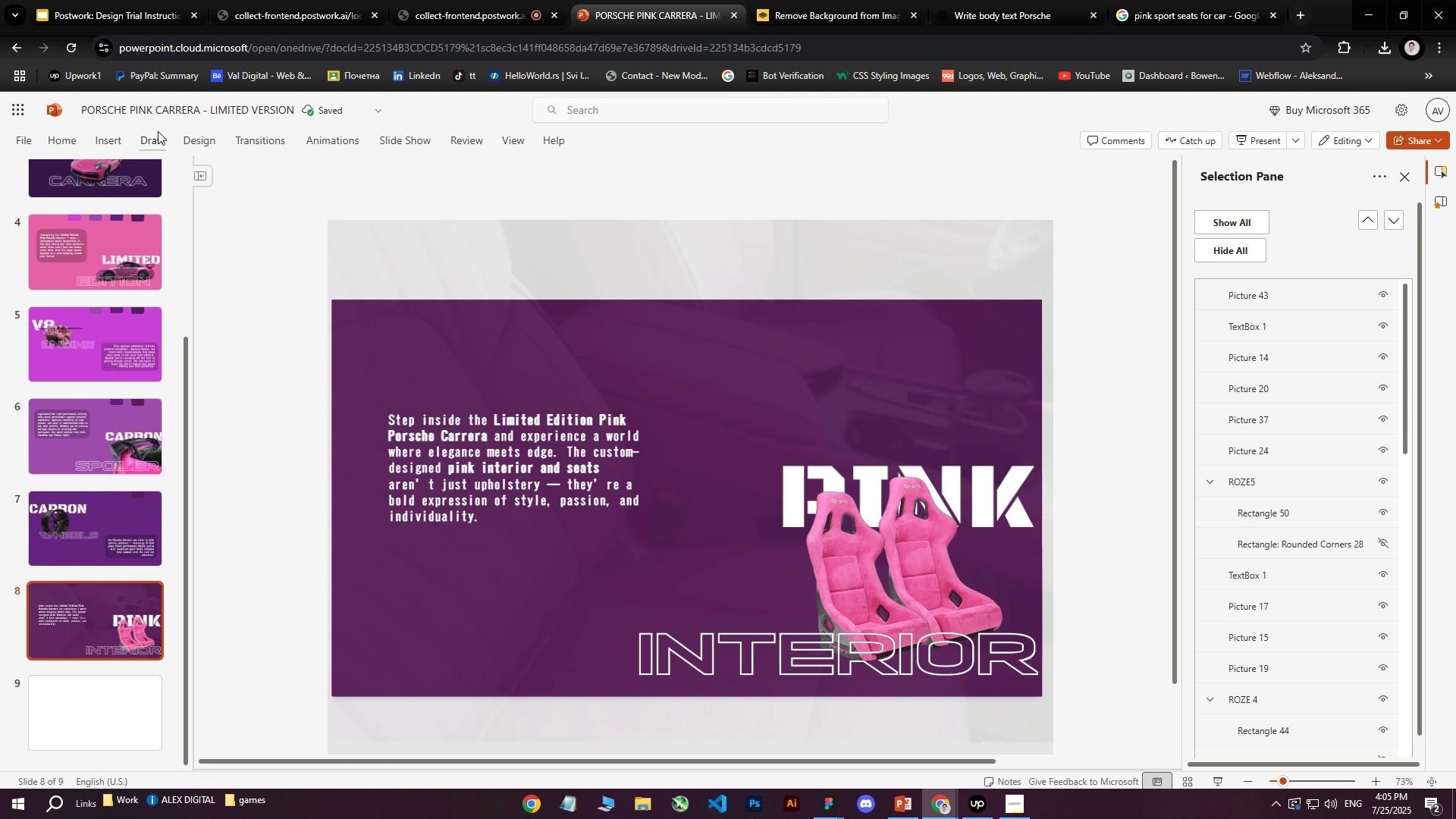 
left_click([126, 140])
 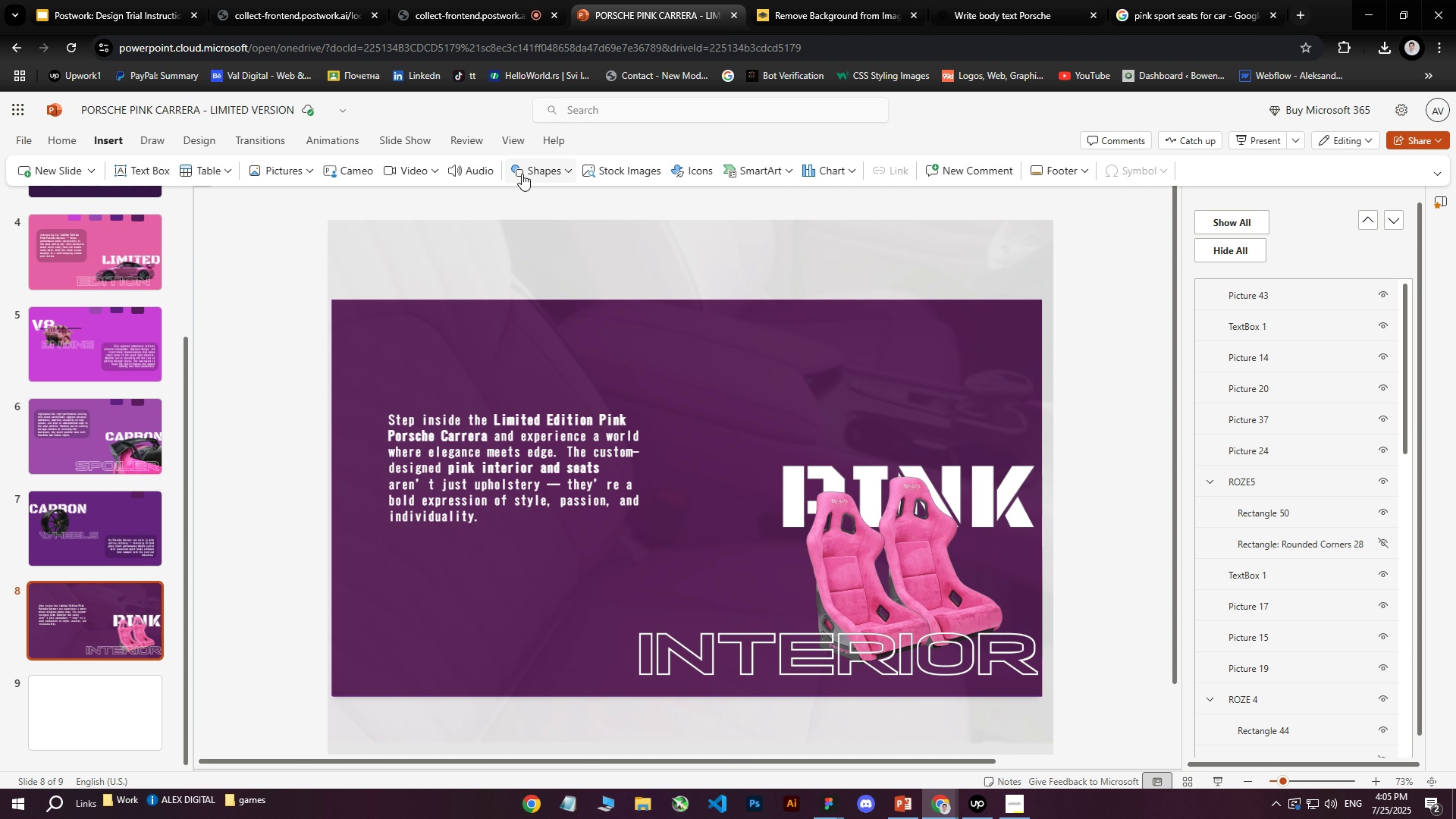 
left_click([571, 171])
 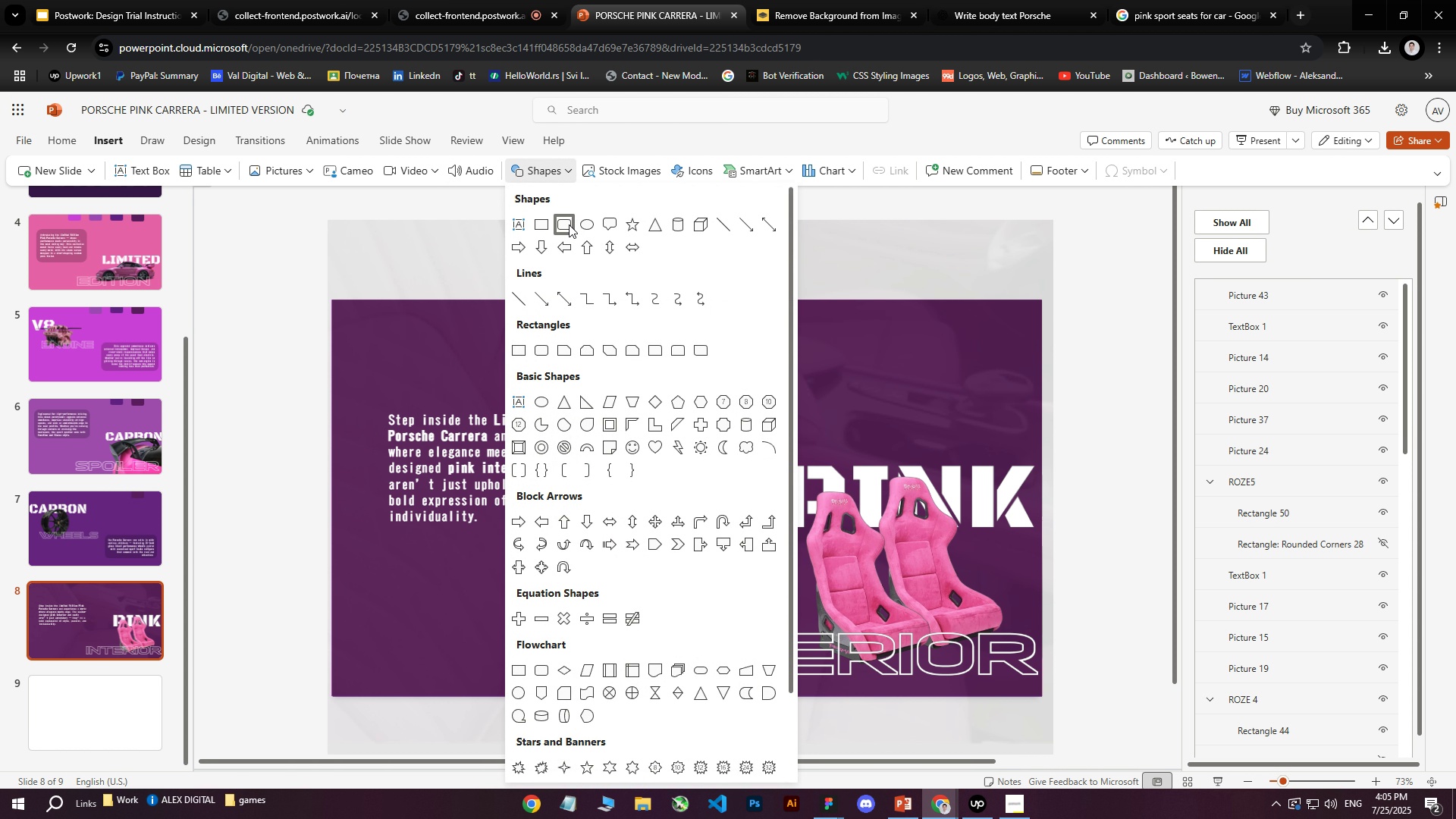 
left_click([564, 226])
 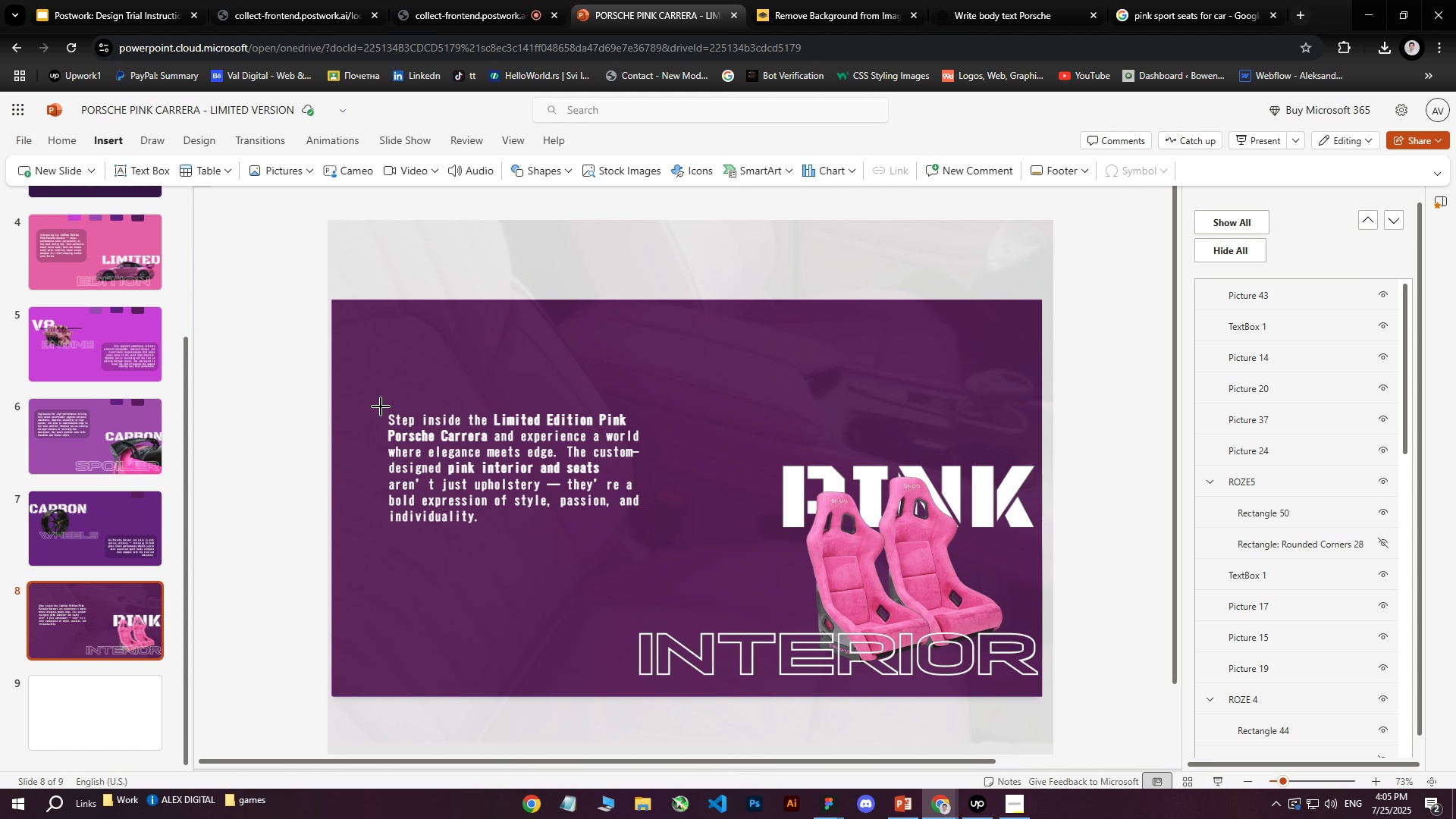 
left_click_drag(start_coordinate=[378, 403], to_coordinate=[661, 538])
 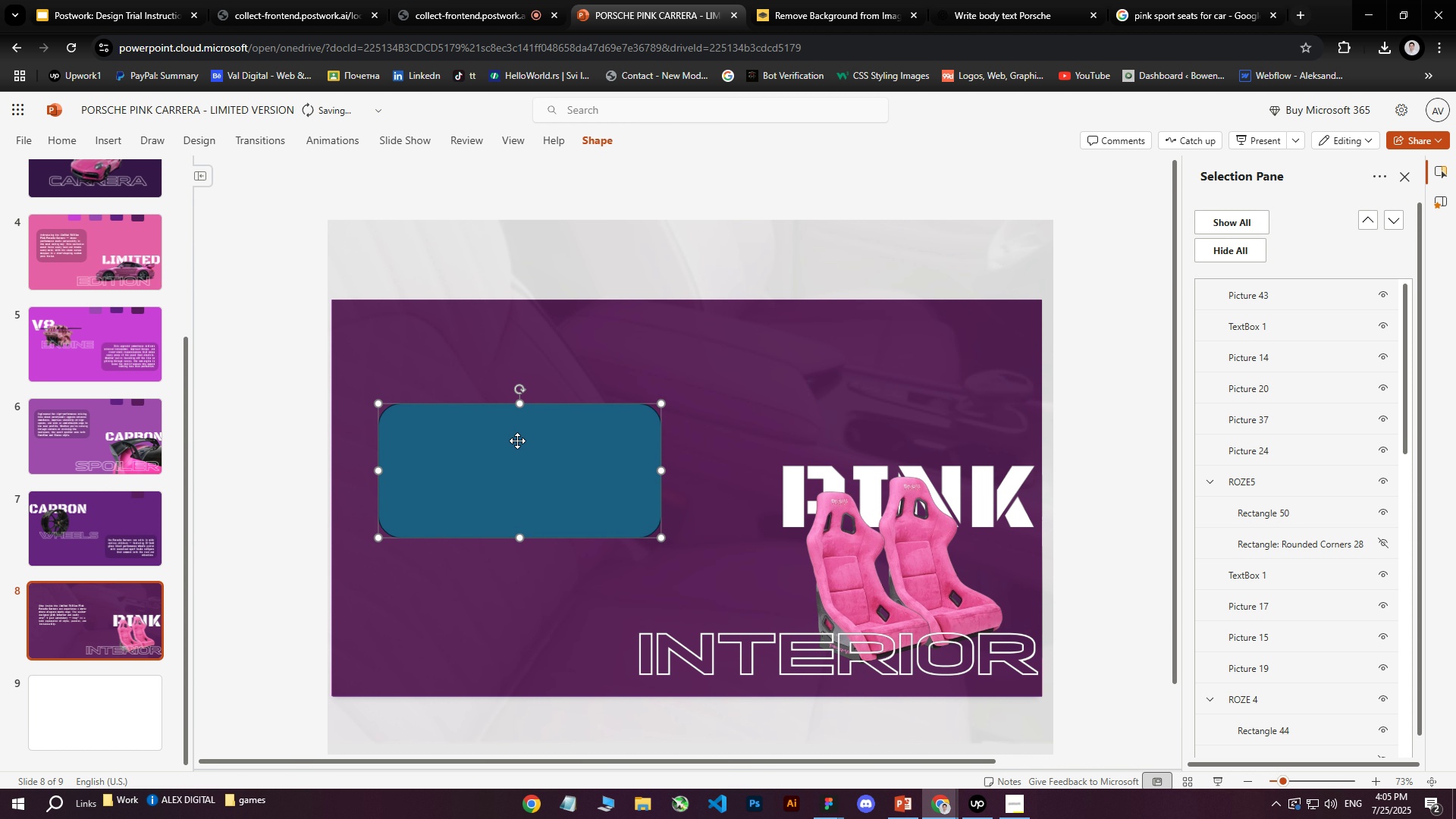 
right_click([516, 440])
 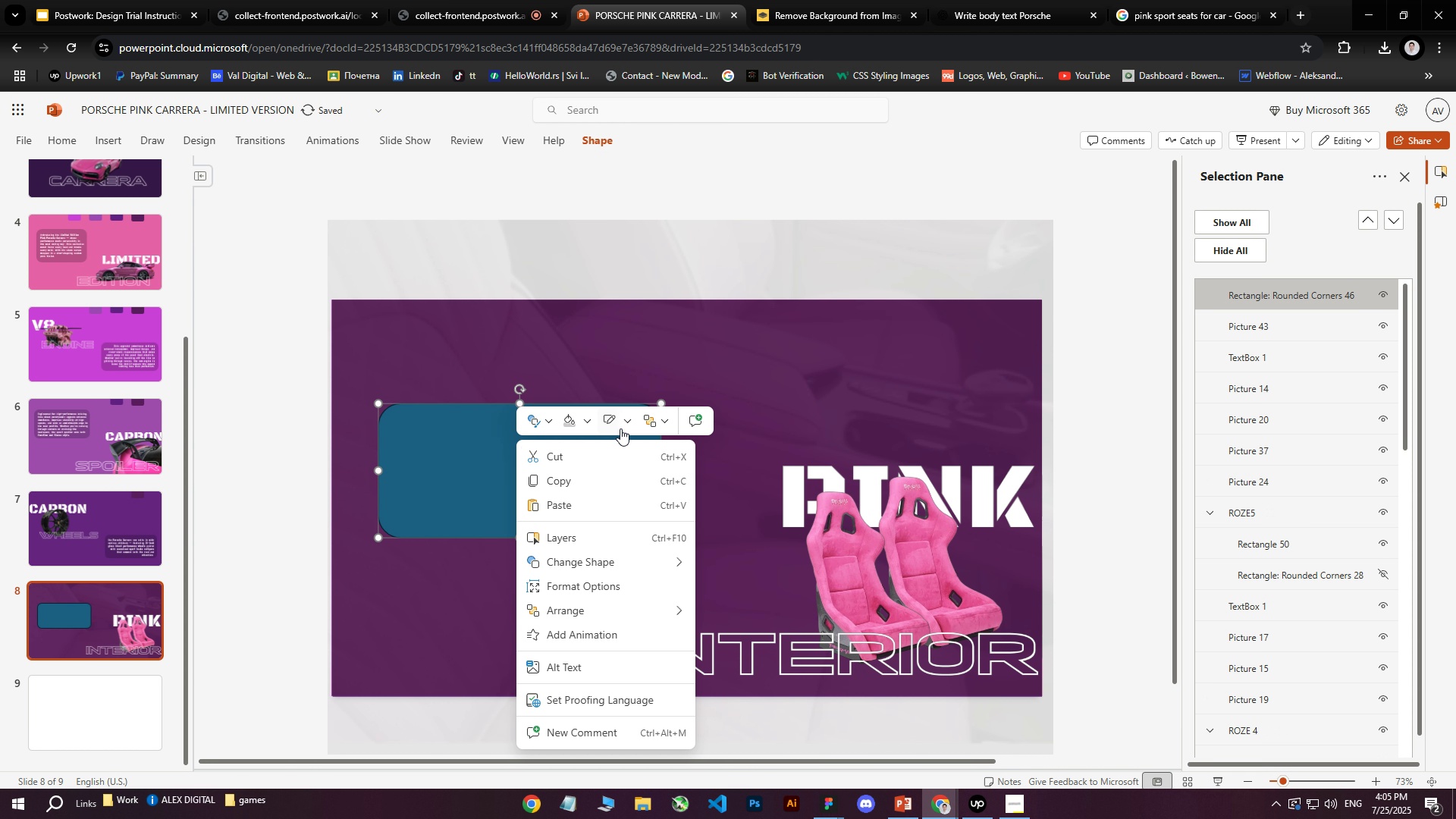 
left_click([631, 416])
 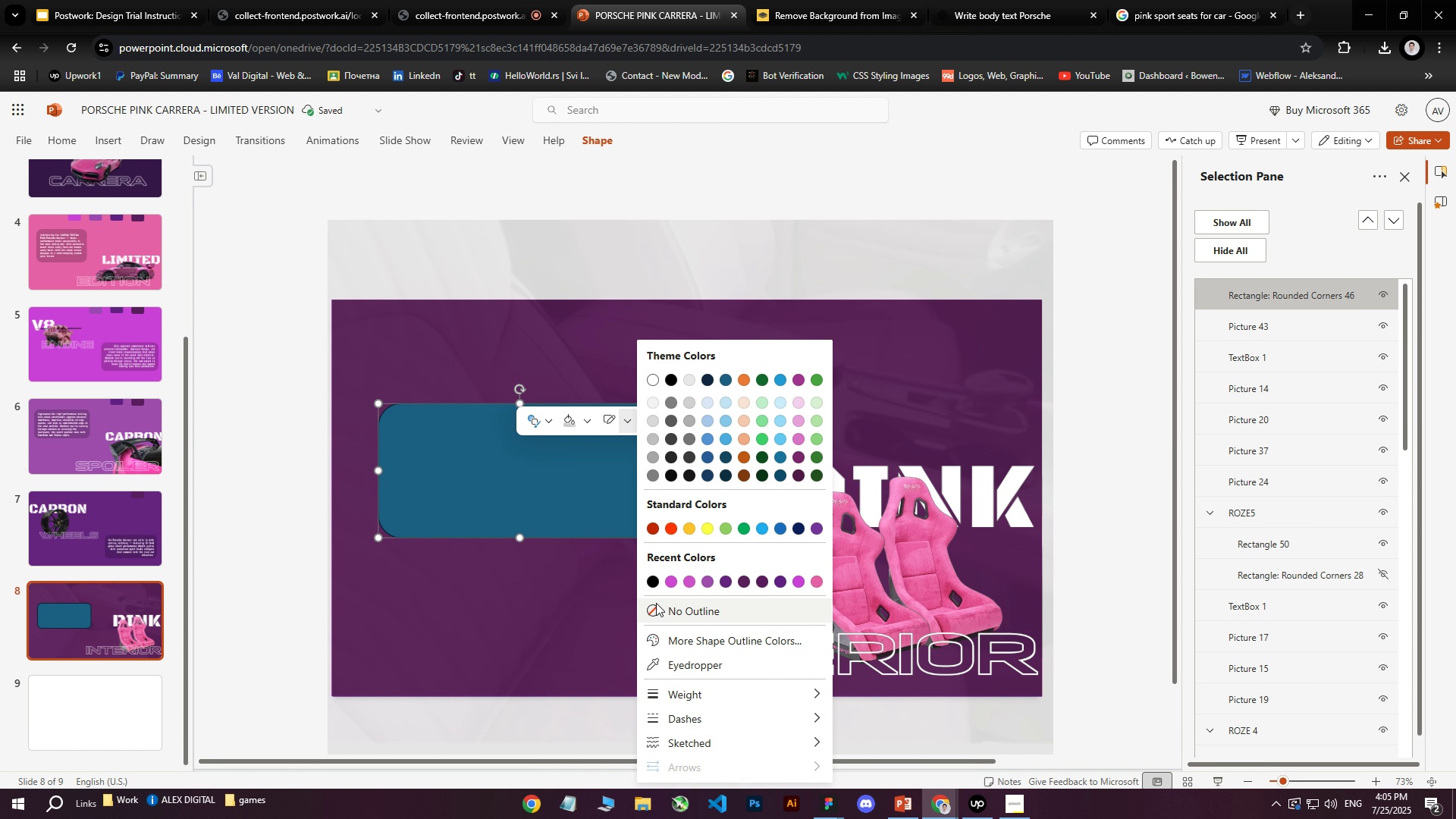 
left_click([656, 614])
 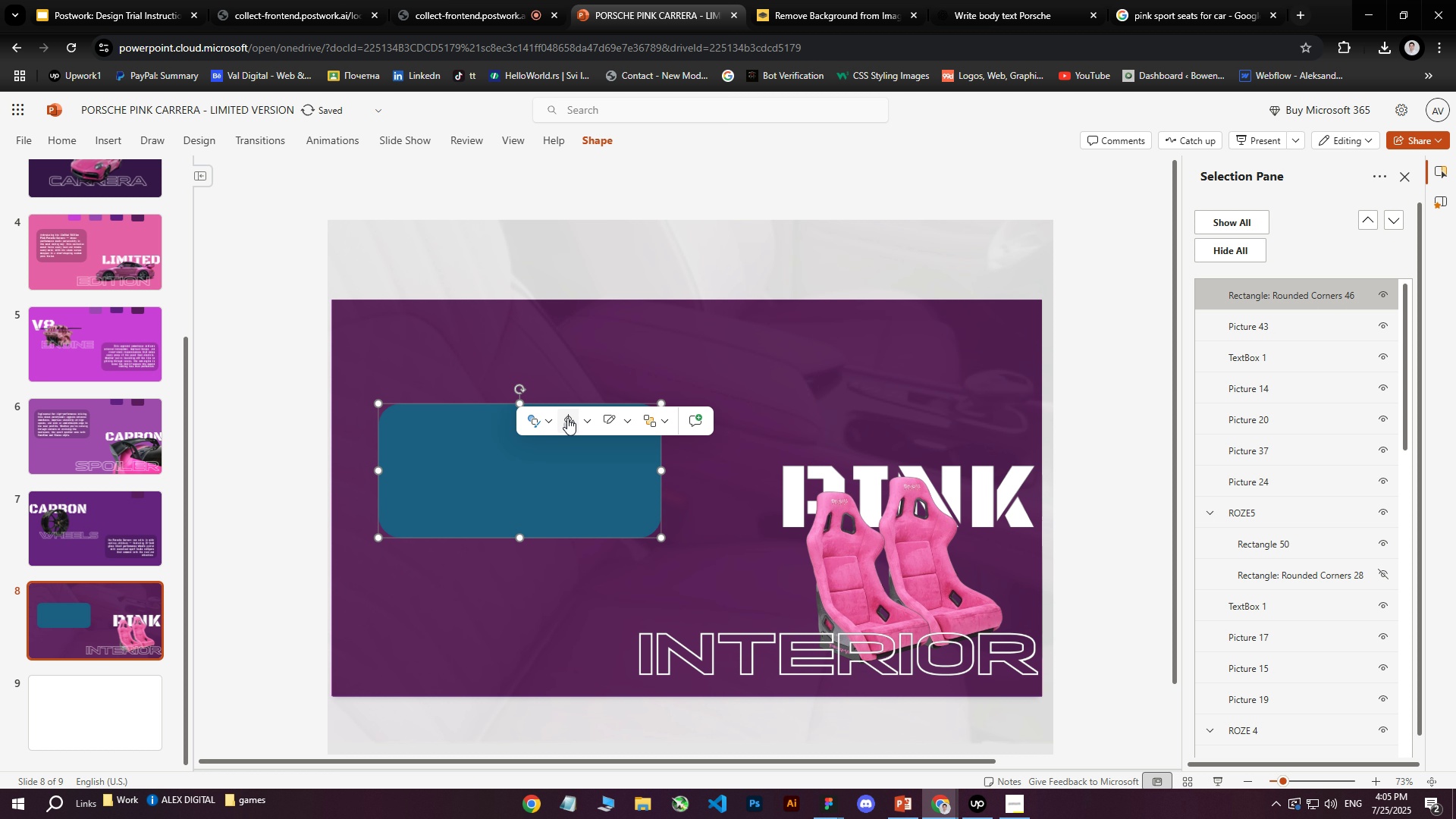 
left_click([591, 418])
 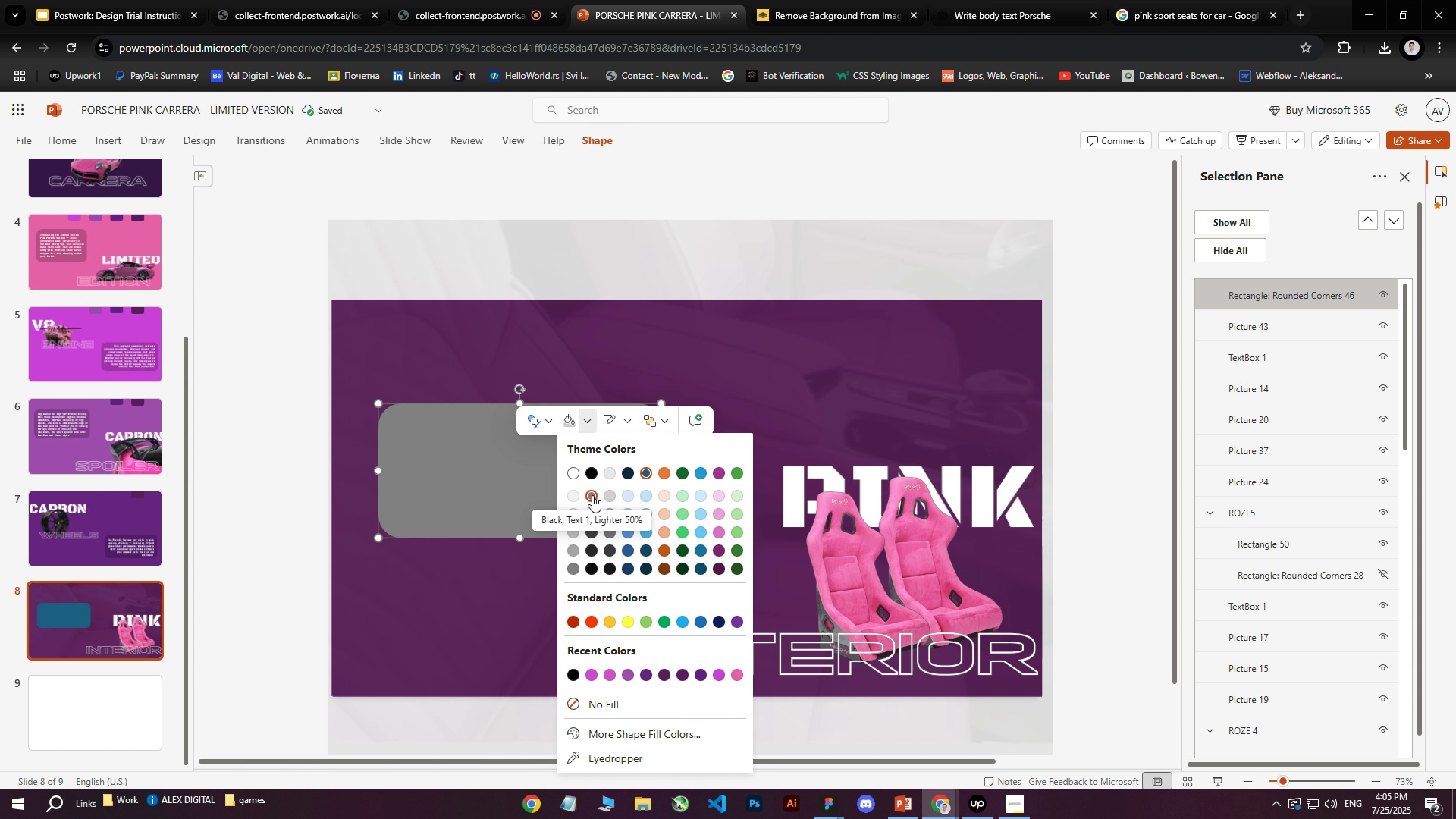 
left_click([585, 470])
 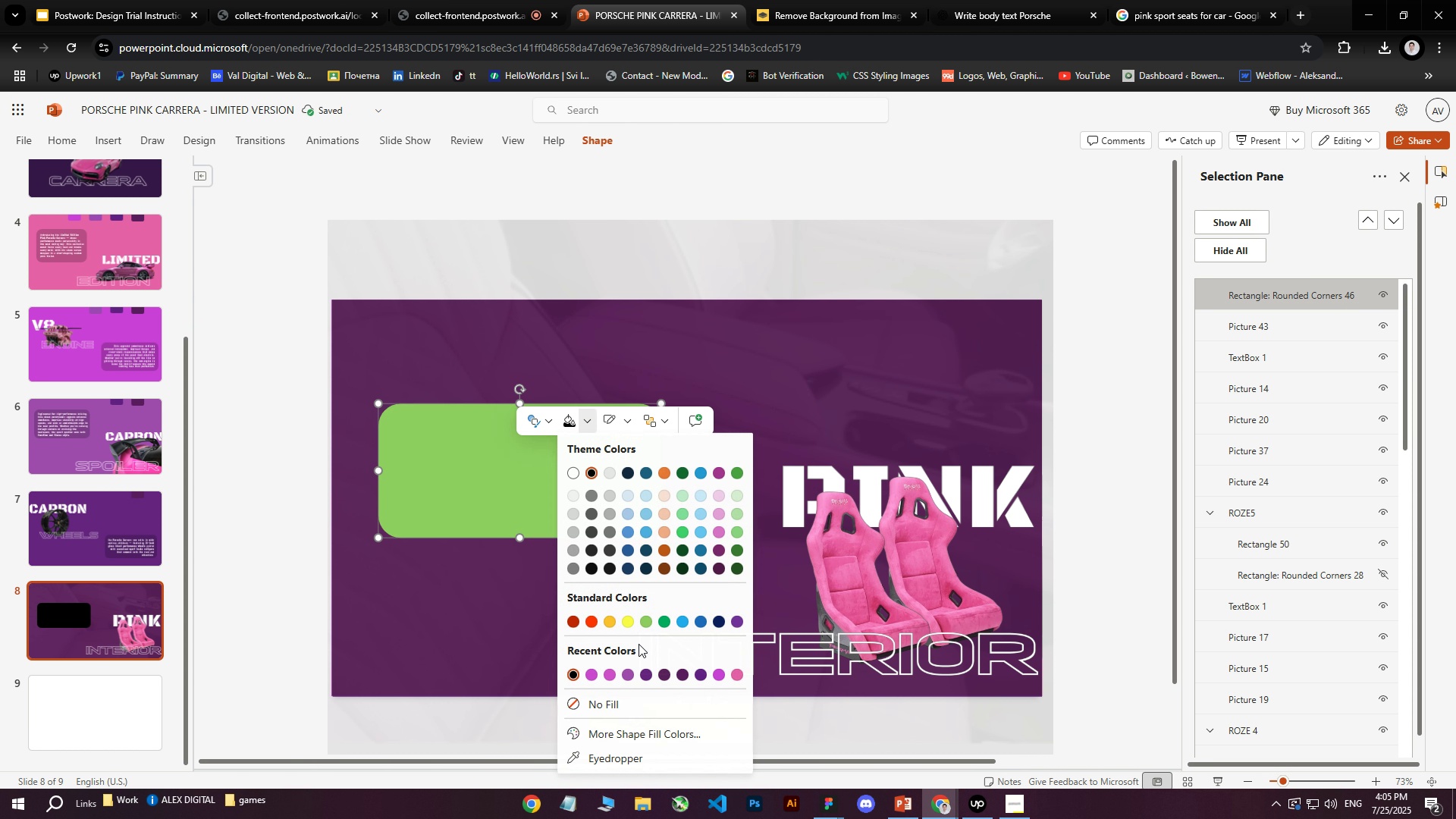 
left_click([623, 730])
 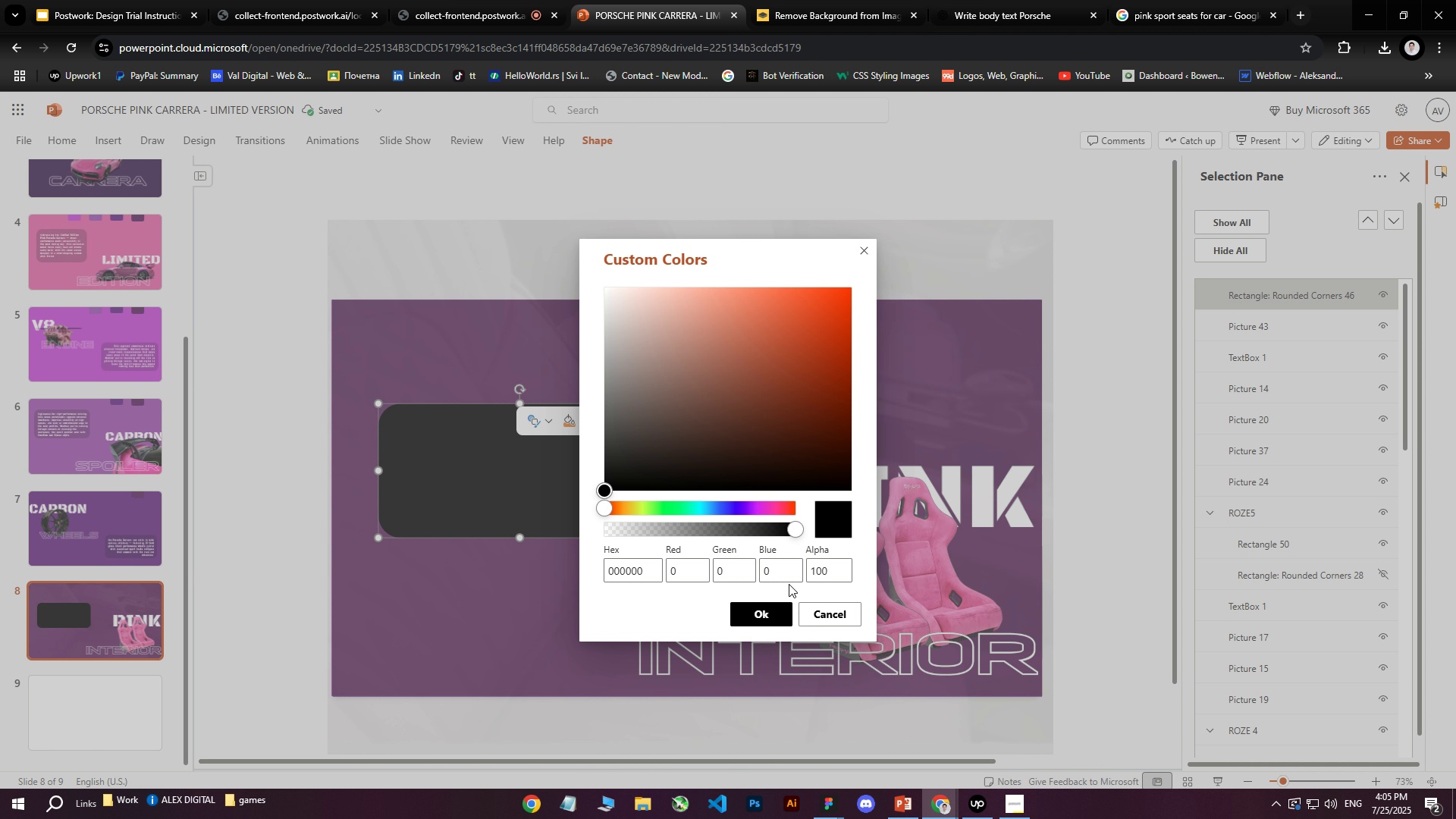 
left_click_drag(start_coordinate=[830, 577], to_coordinate=[770, 573])
 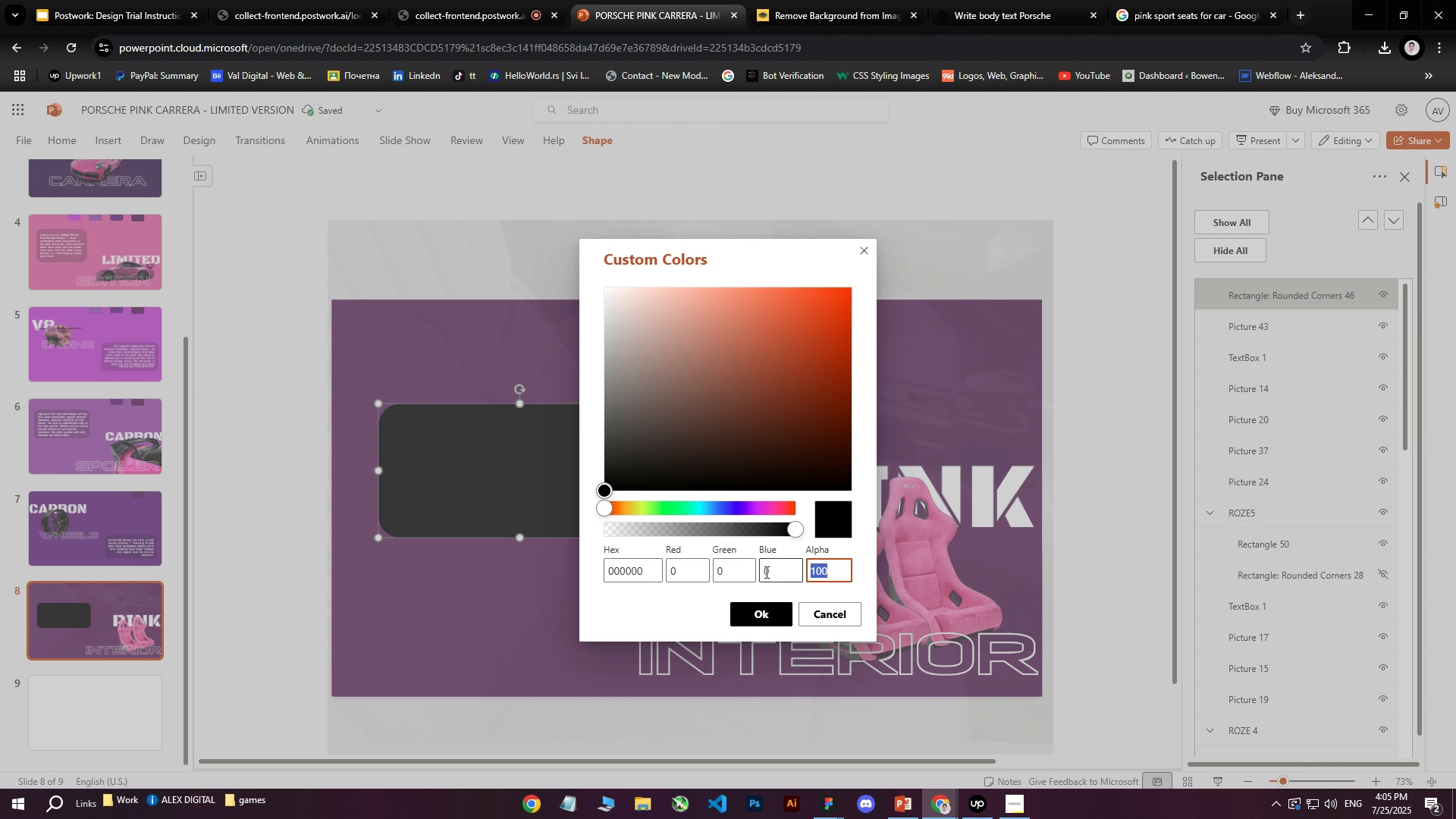 
type(20)
 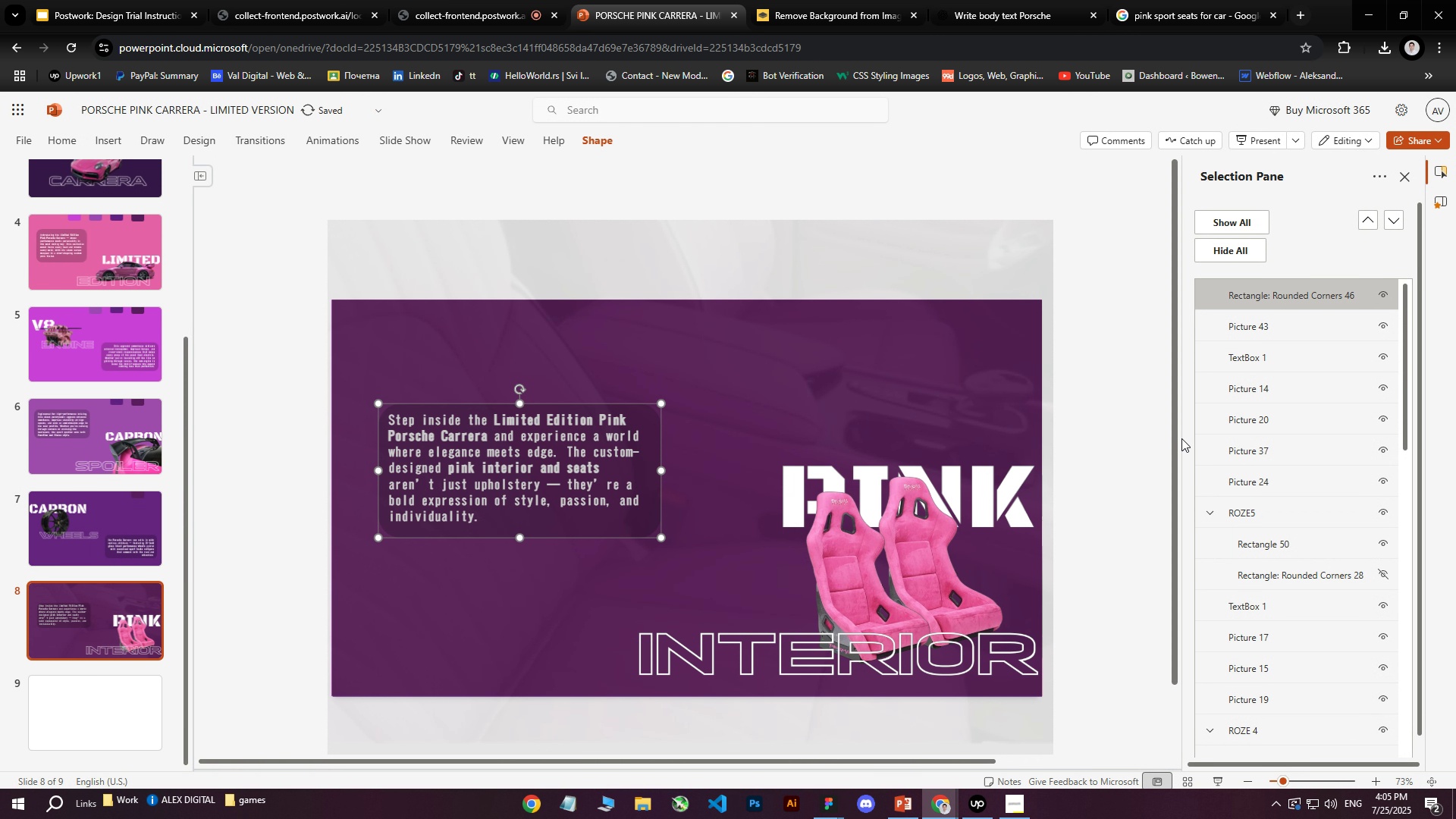 
left_click_drag(start_coordinate=[1249, 298], to_coordinate=[1254, 359])
 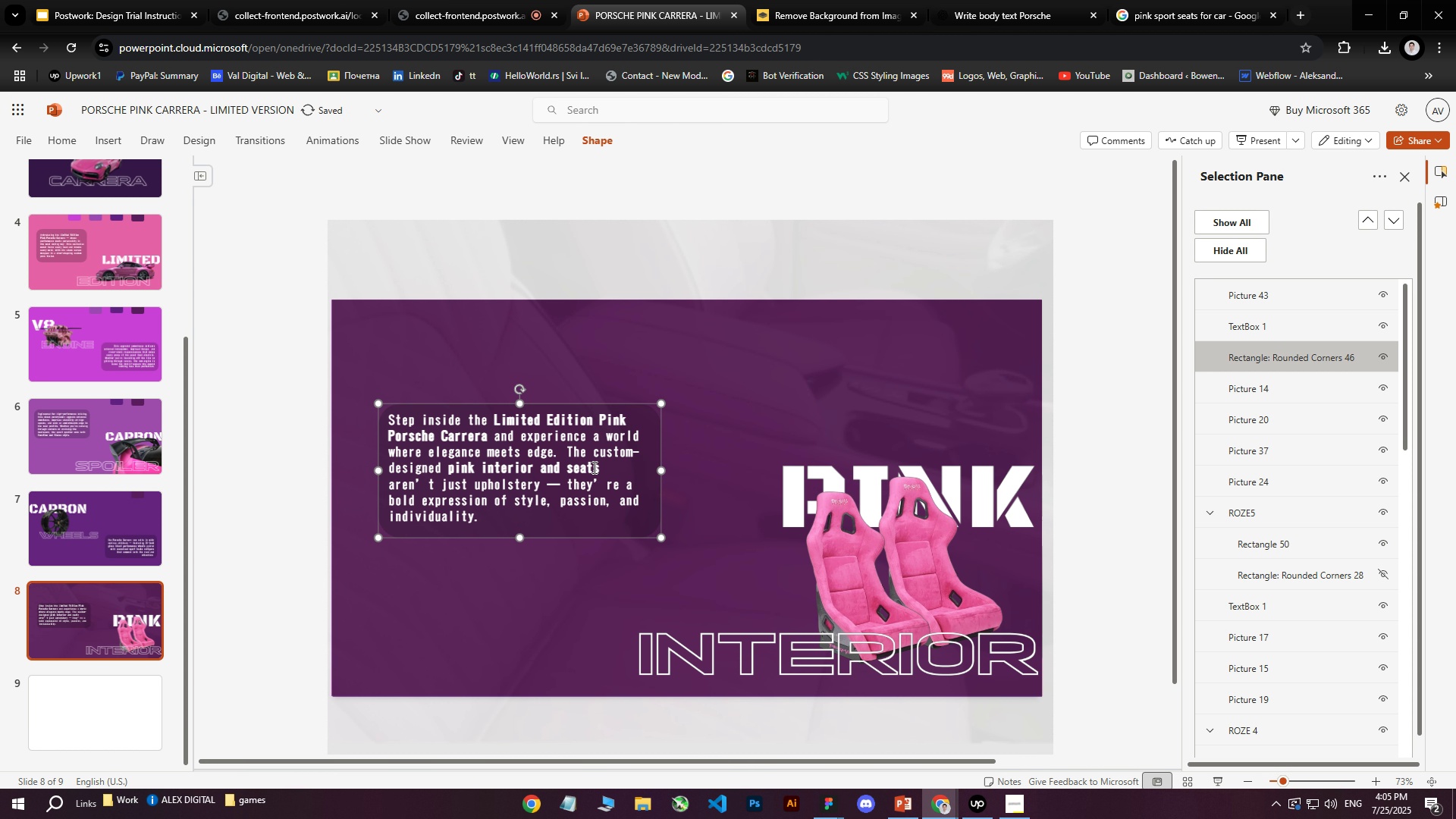 
left_click([591, 479])
 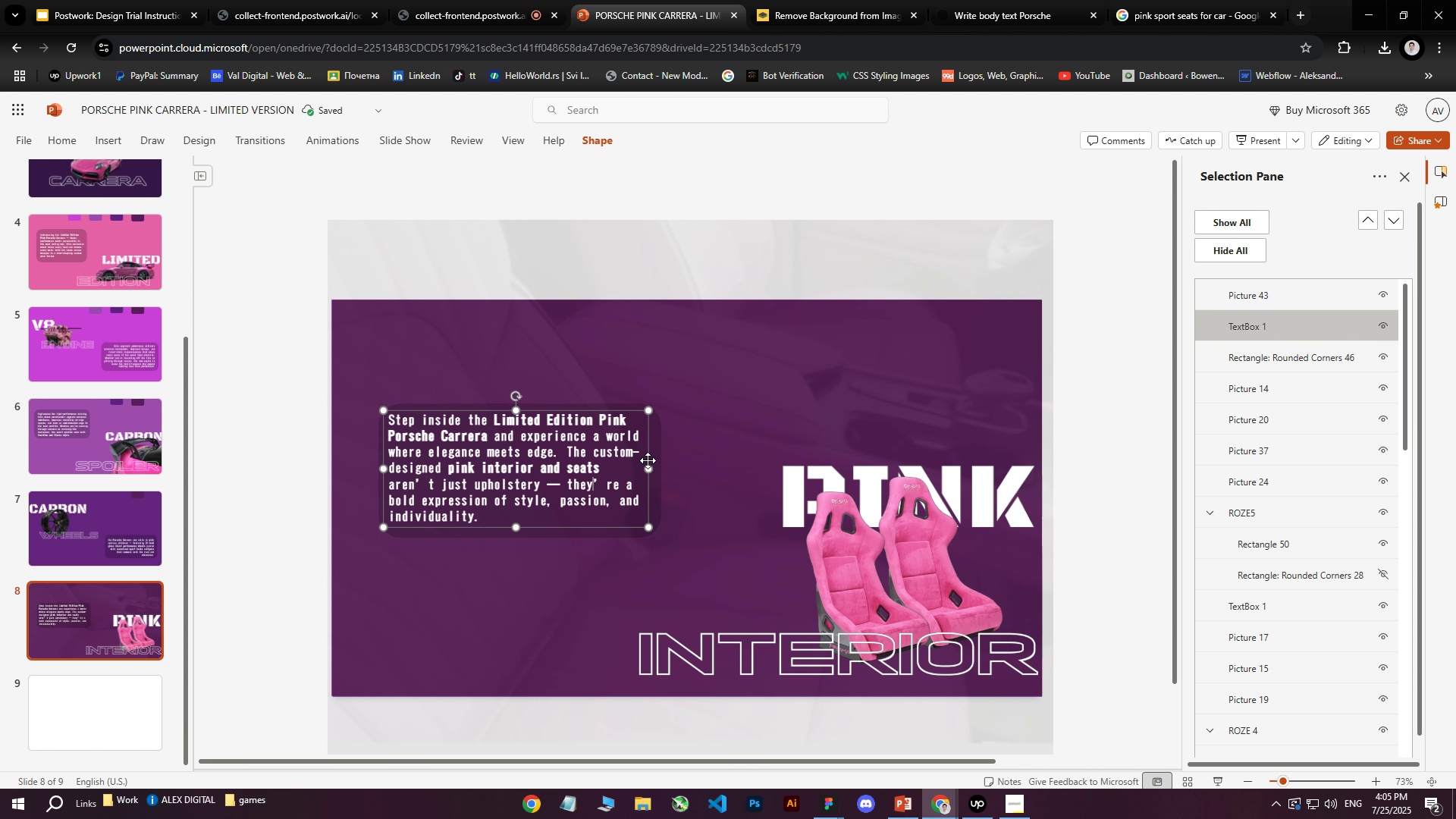 
left_click([652, 460])
 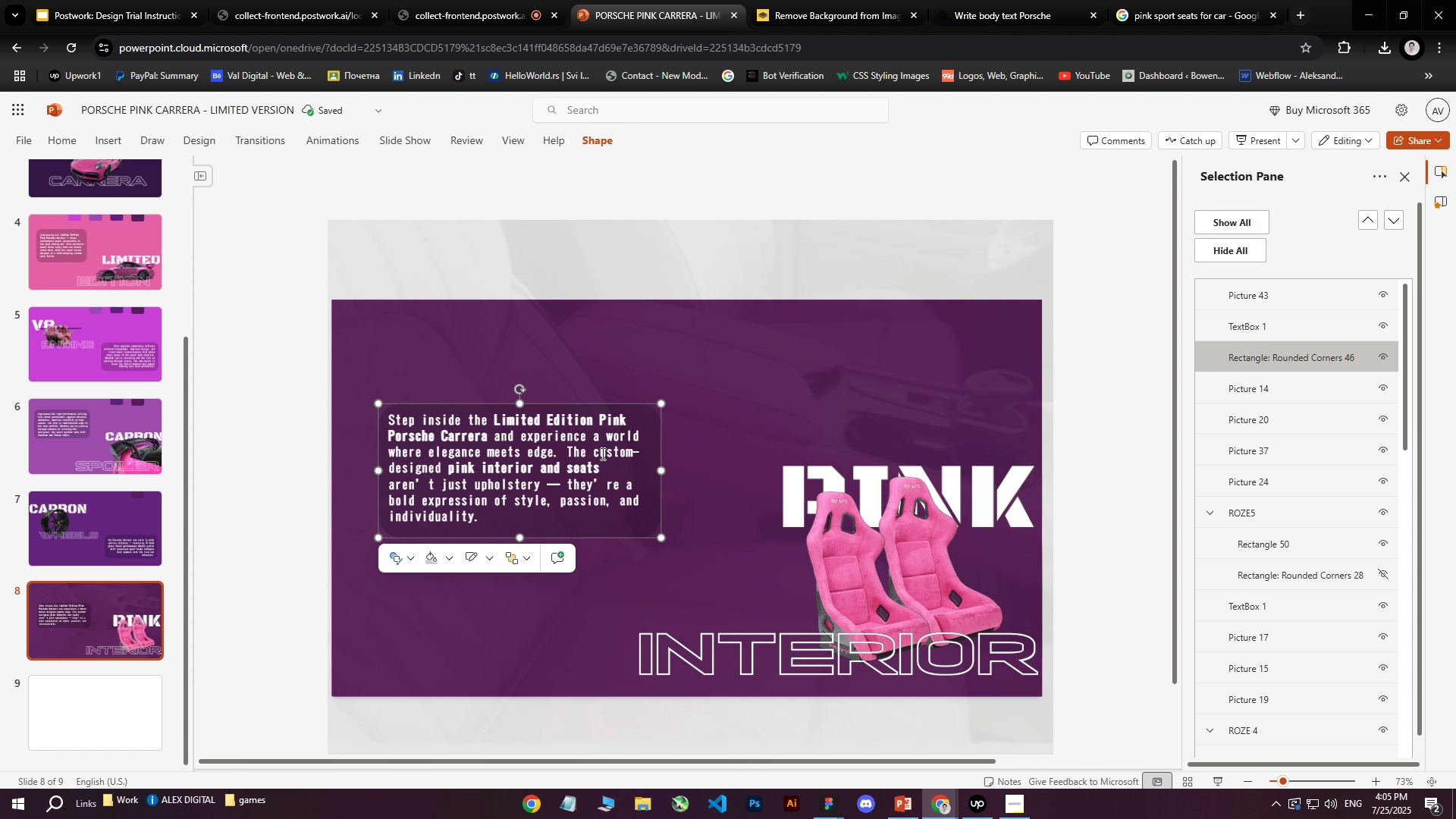 
left_click([601, 453])
 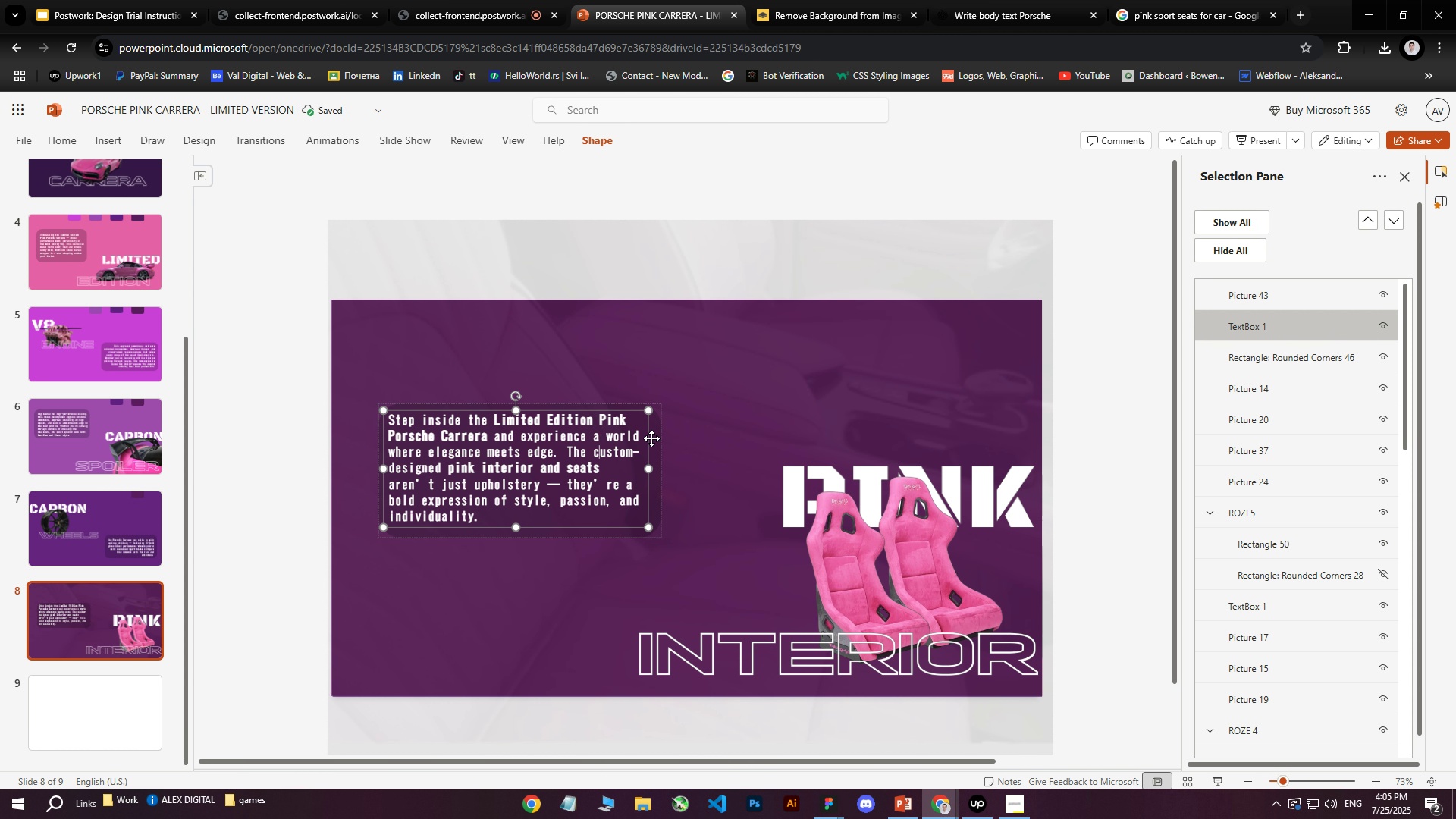 
left_click([656, 441])
 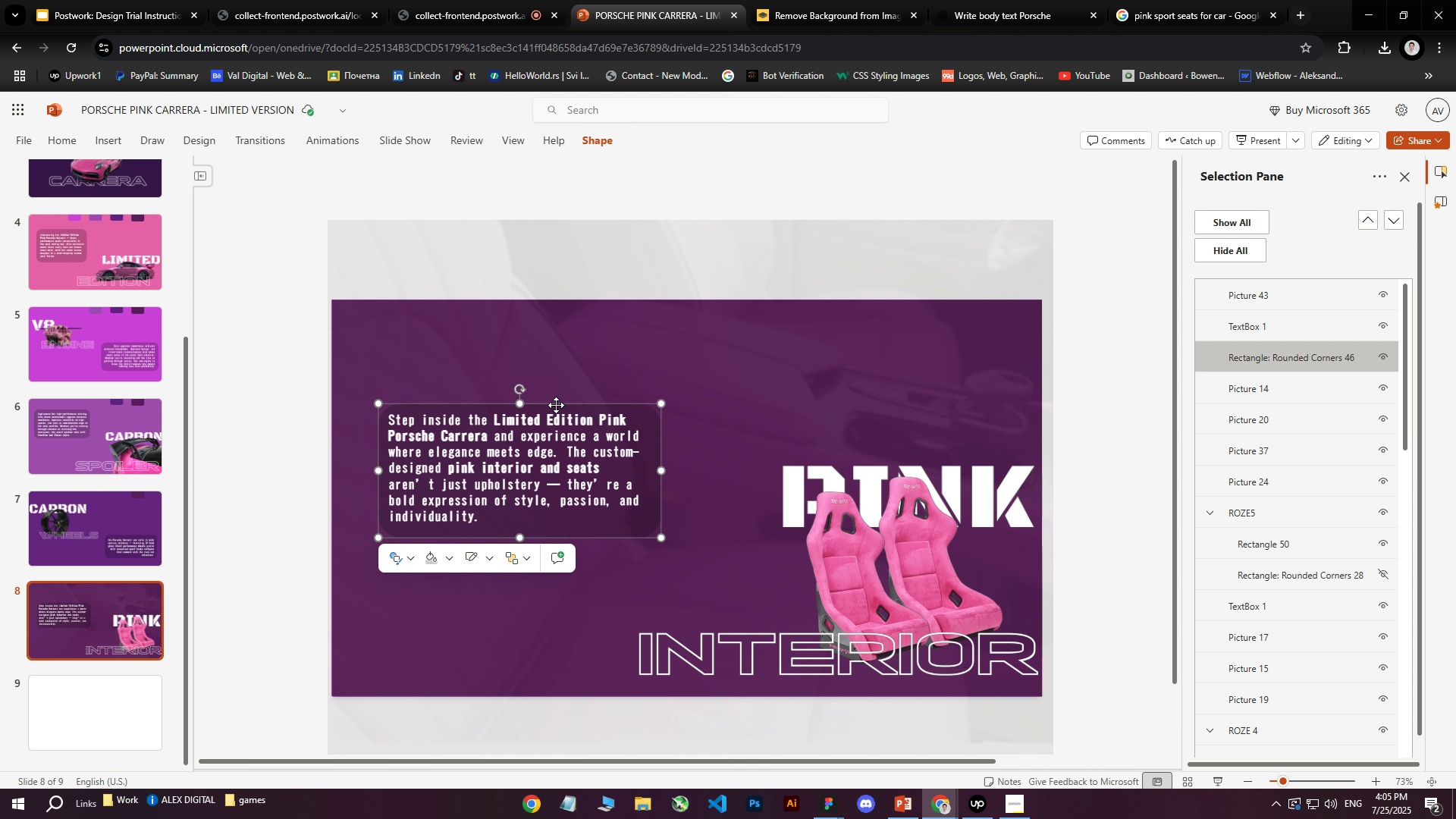 
left_click_drag(start_coordinate=[556, 404], to_coordinate=[548, 403])
 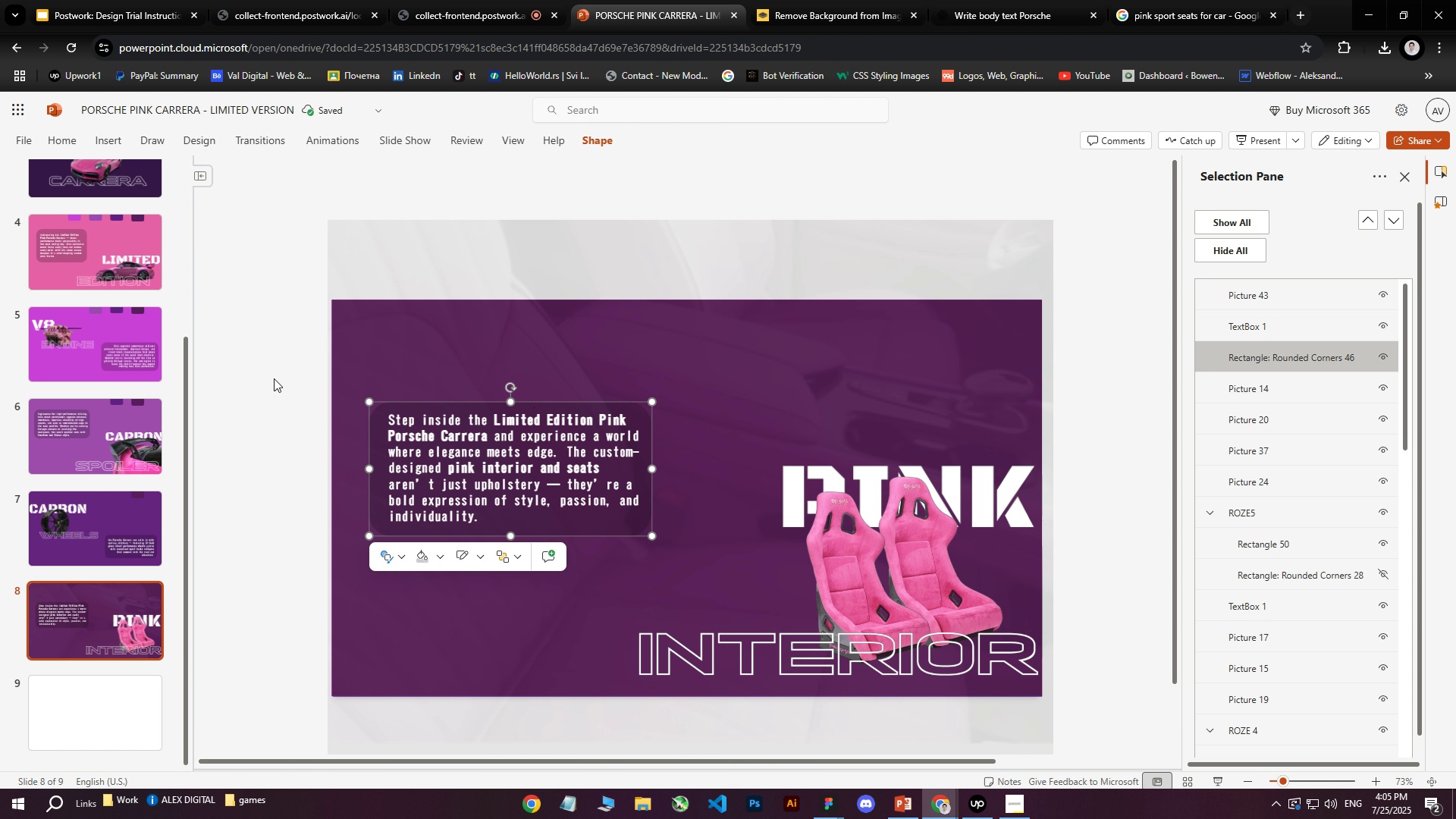 
left_click([274, 378])
 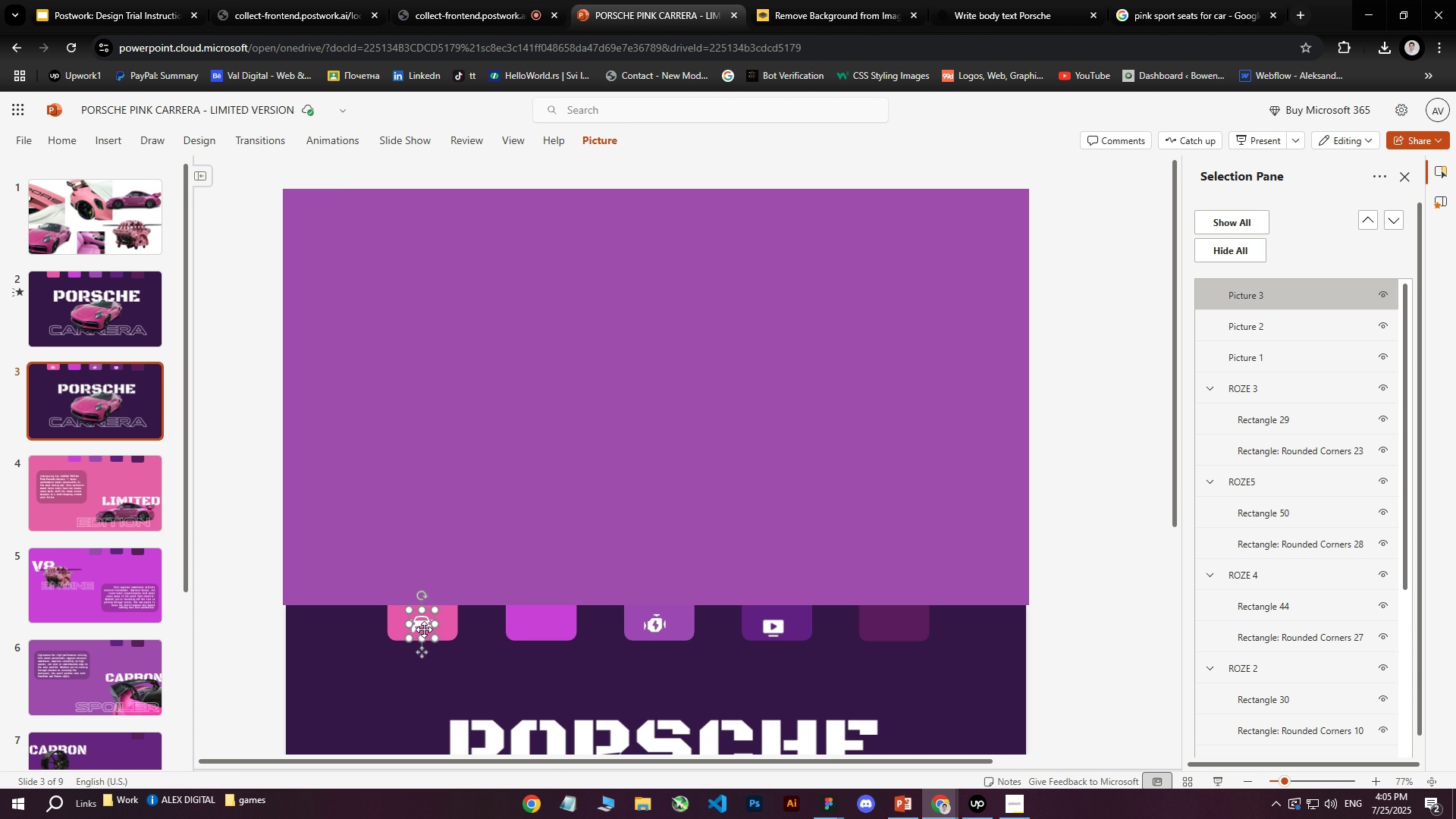 
wait(12.8)
 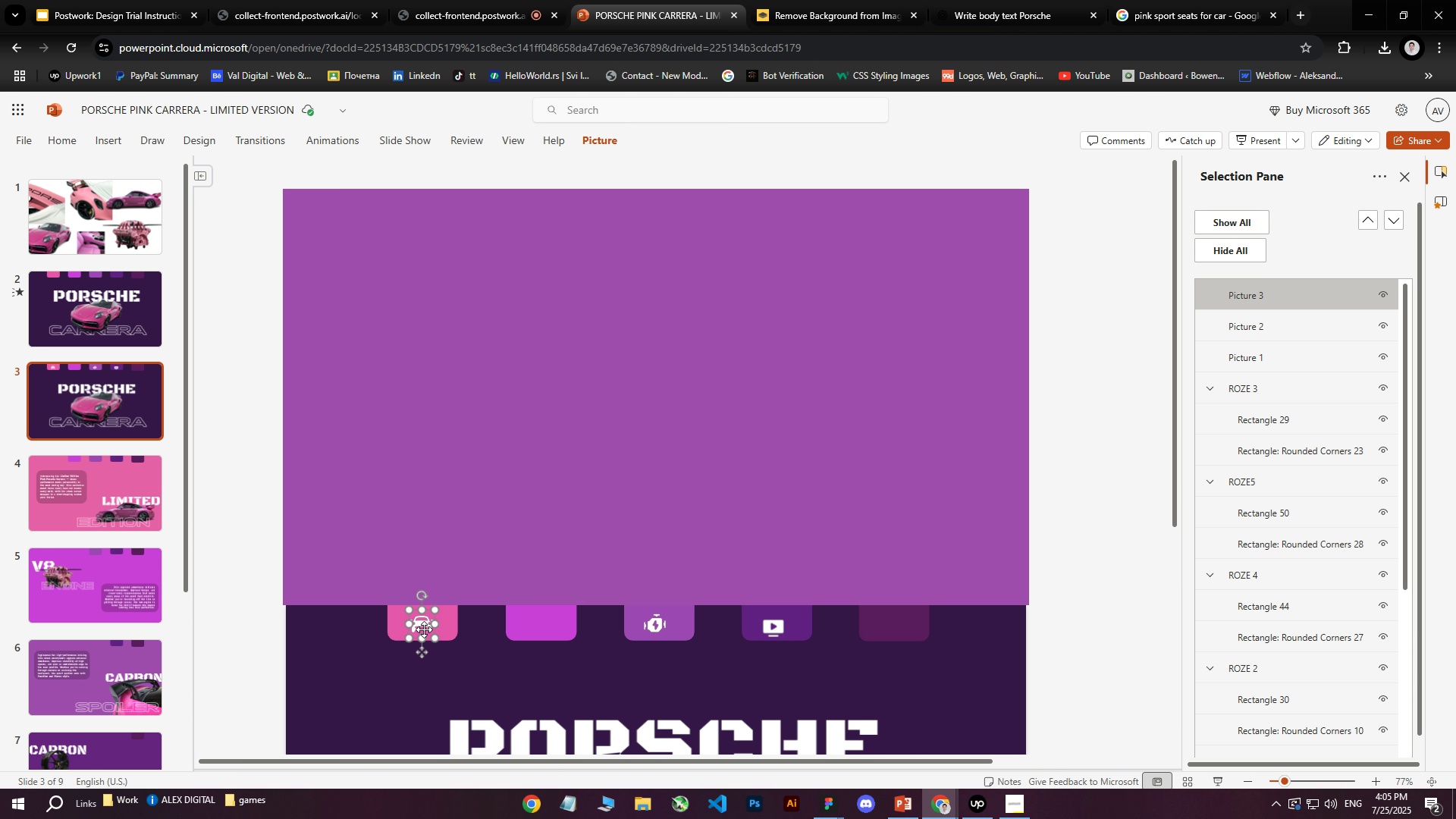 
scroll: coordinate [124, 426], scroll_direction: up, amount: 4.0
 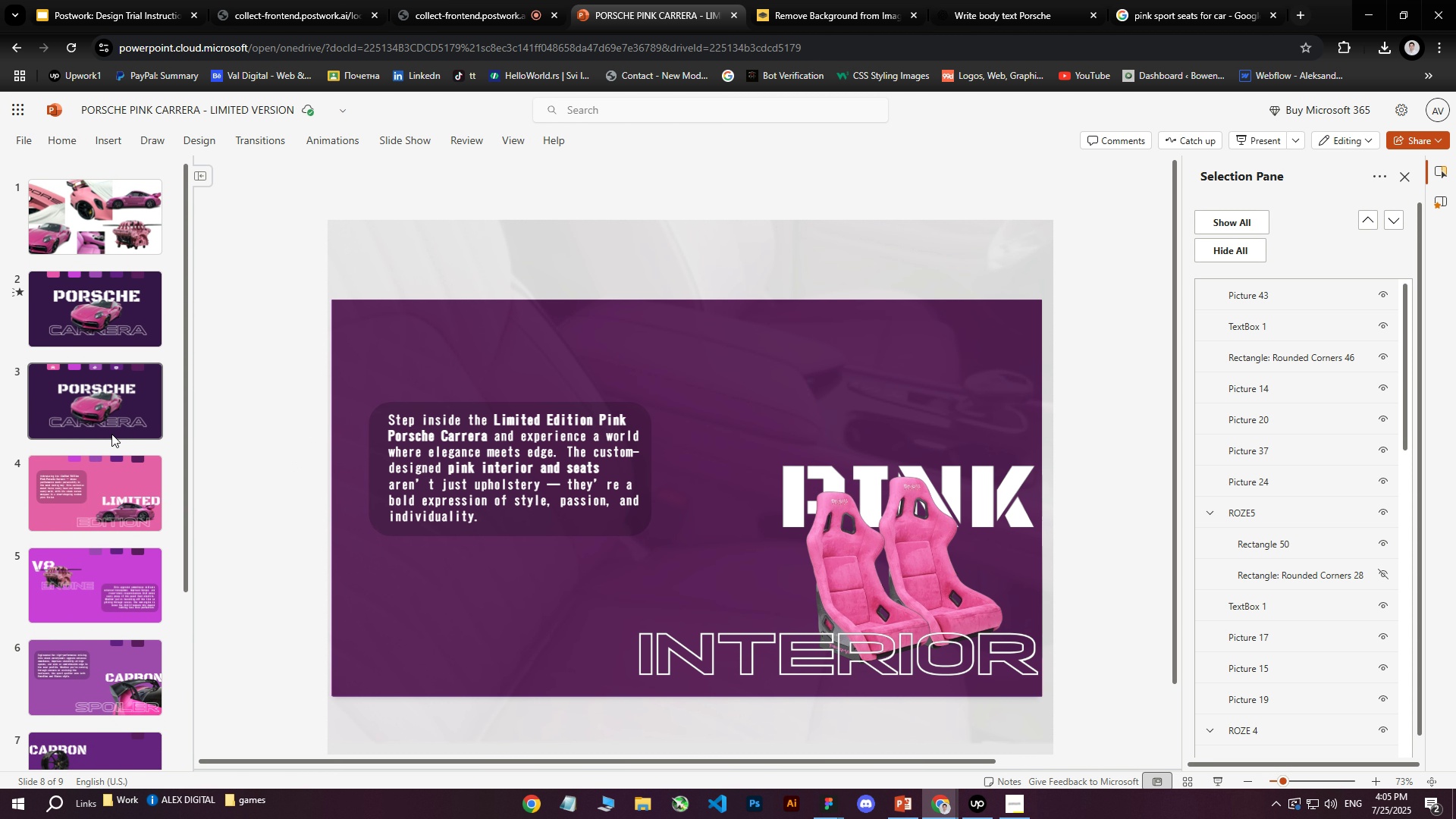 
left_click([104, 484])
 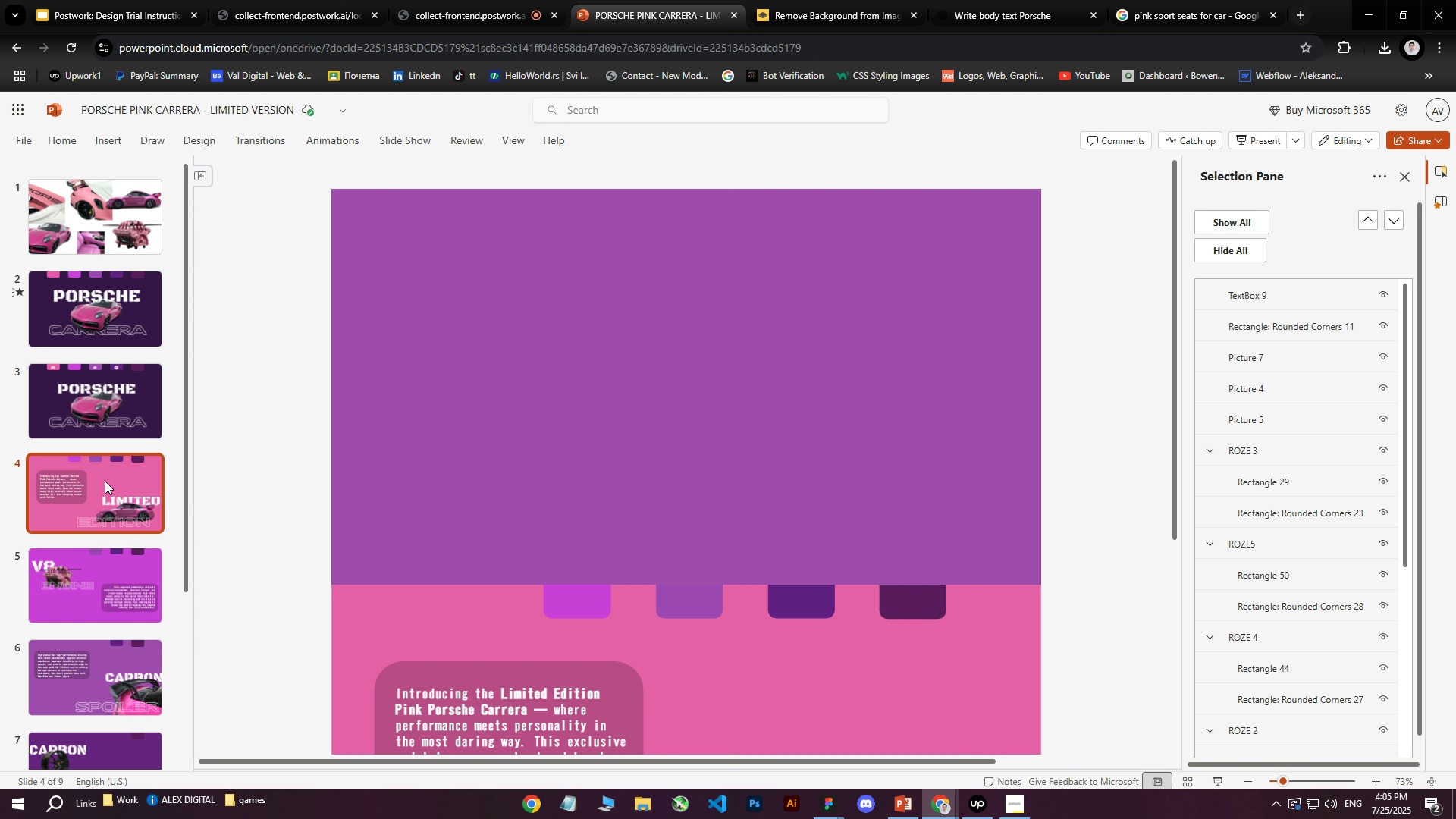 
left_click([86, 386])
 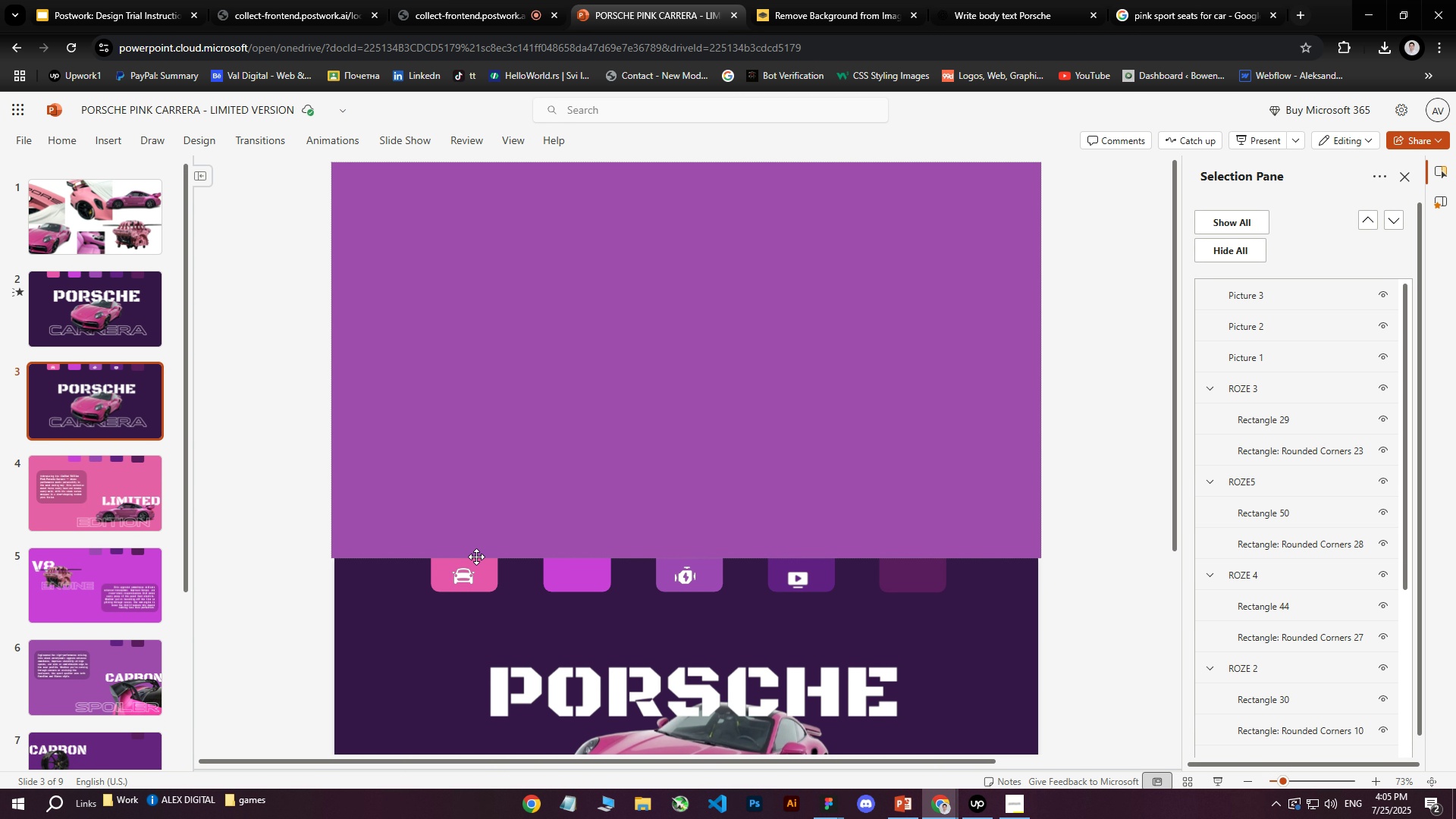 
left_click([458, 577])
 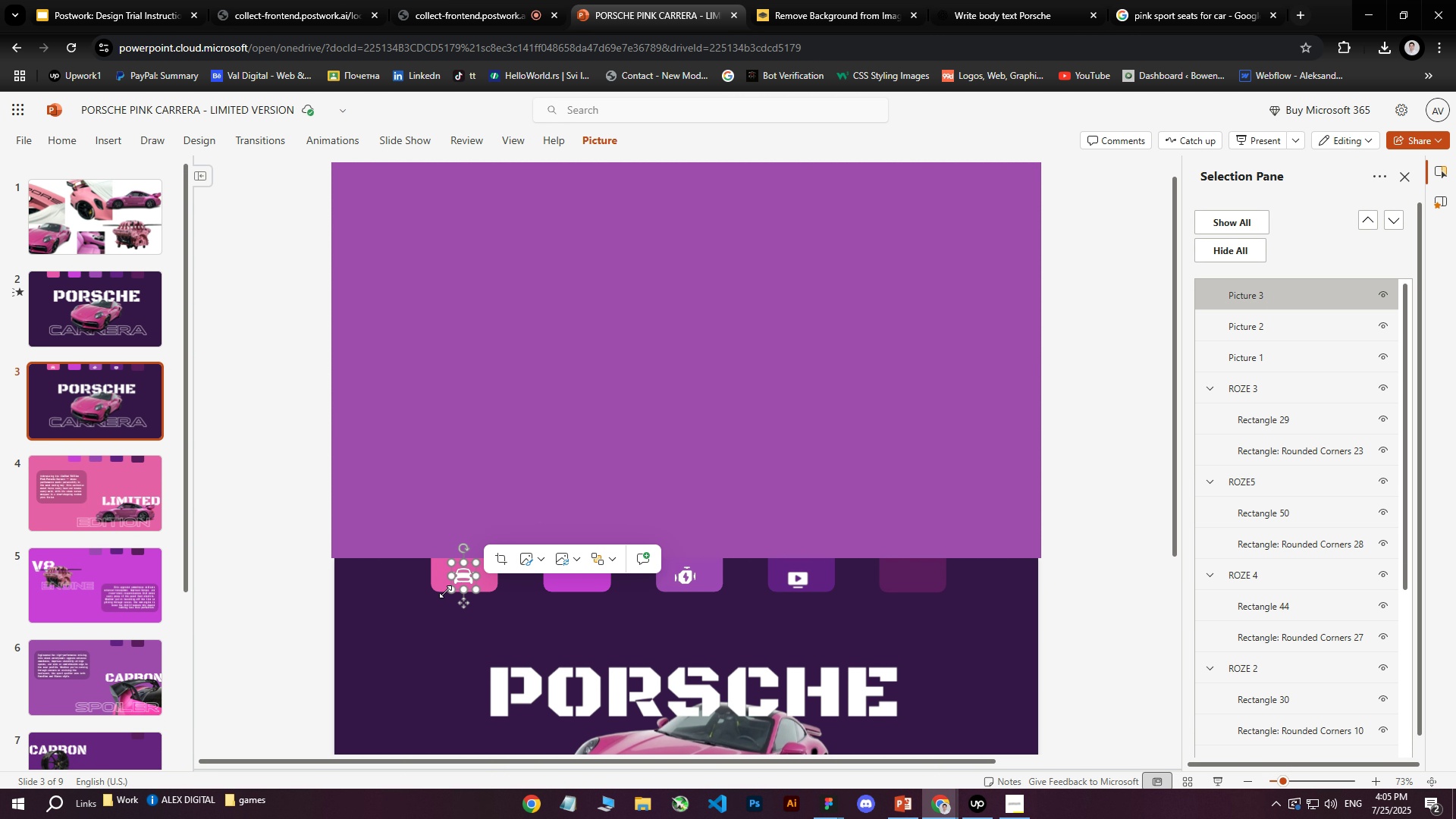 
hold_key(key=ControlLeft, duration=0.88)
scroll: coordinate [425, 346], scroll_direction: down, amount: 3.0
 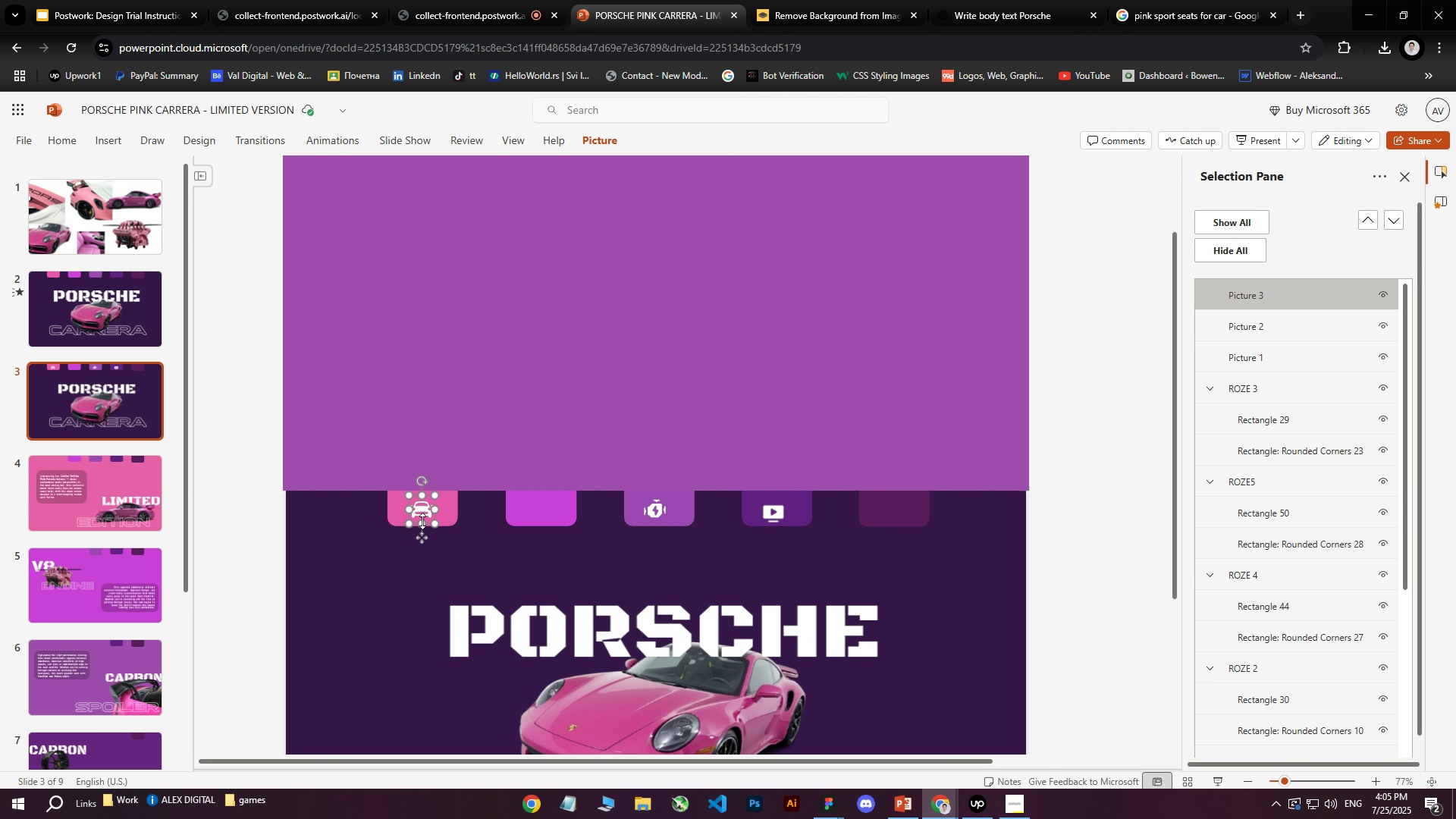 
hold_key(key=ControlLeft, duration=0.53)
 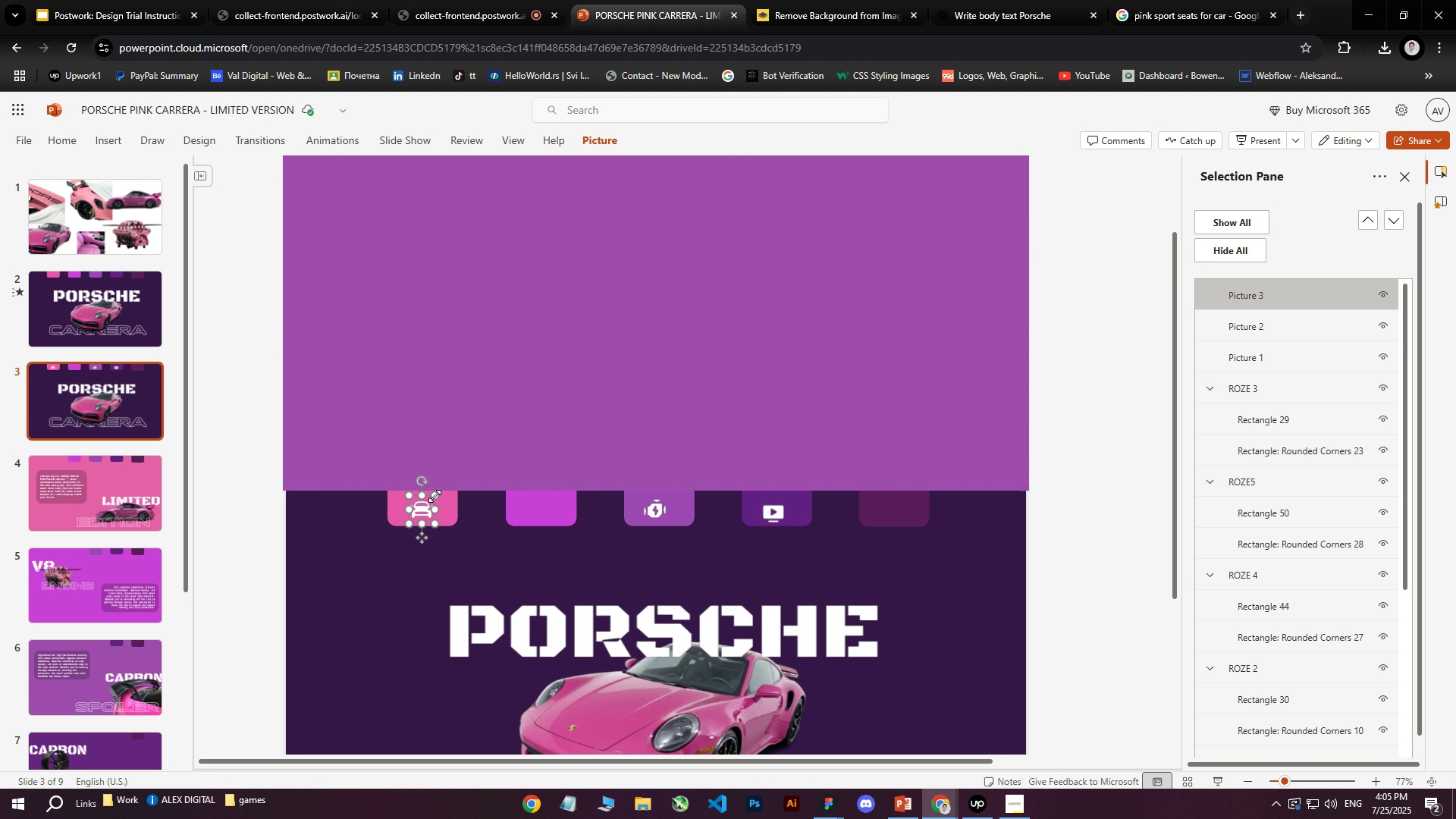 
left_click_drag(start_coordinate=[435, 496], to_coordinate=[429, 499])
 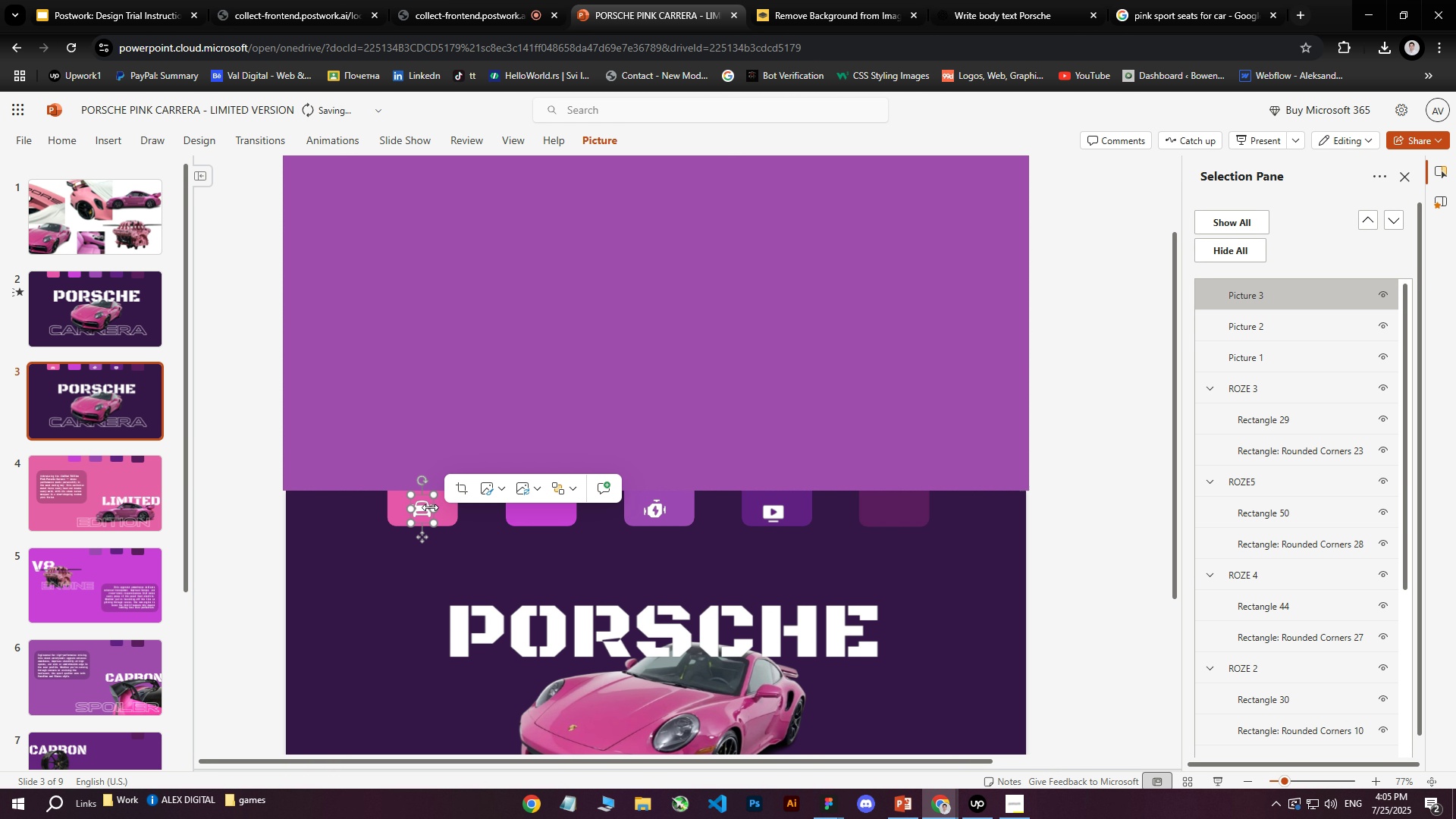 
left_click([394, 580])
 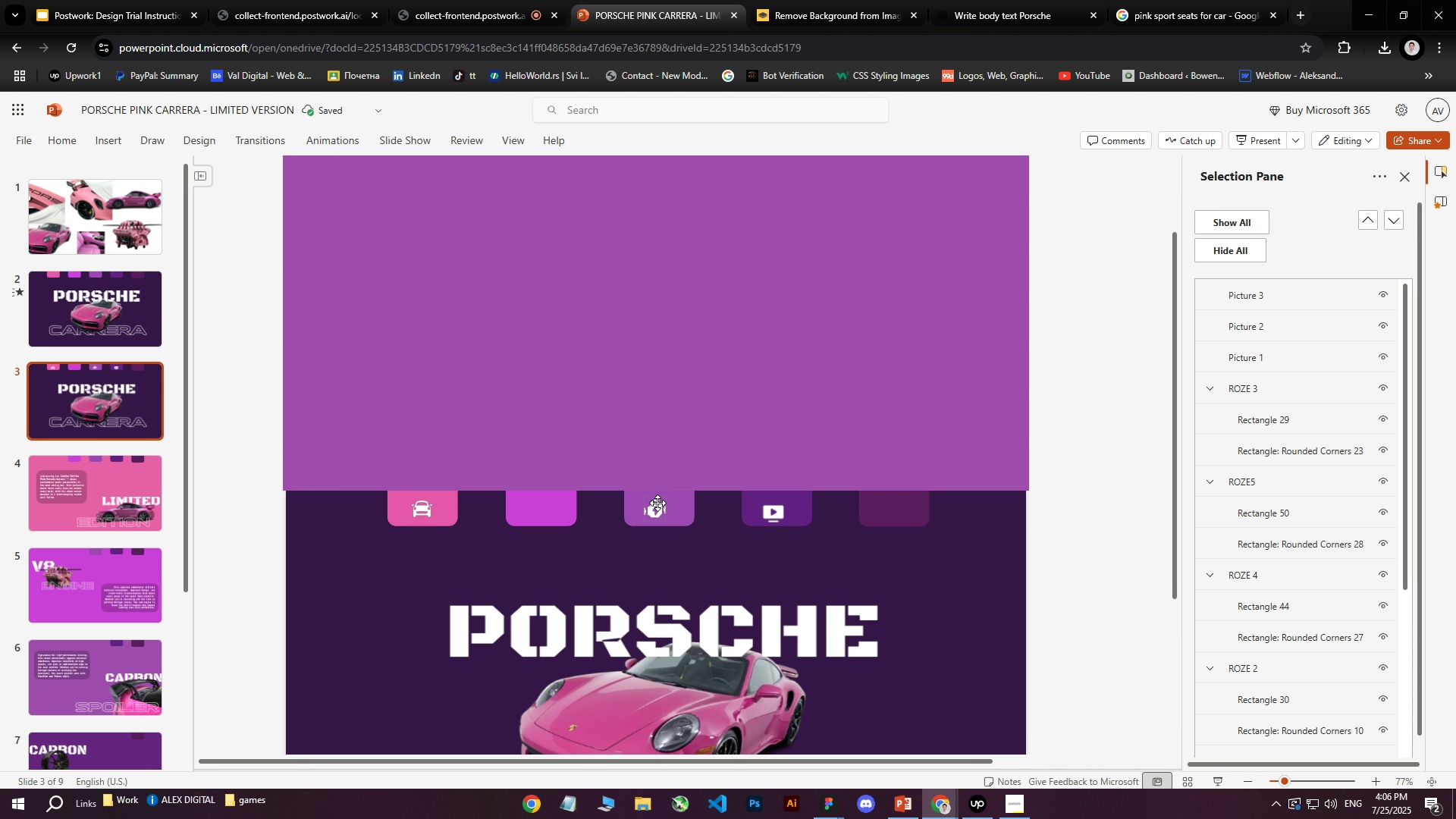 
mouse_move([610, 504])
 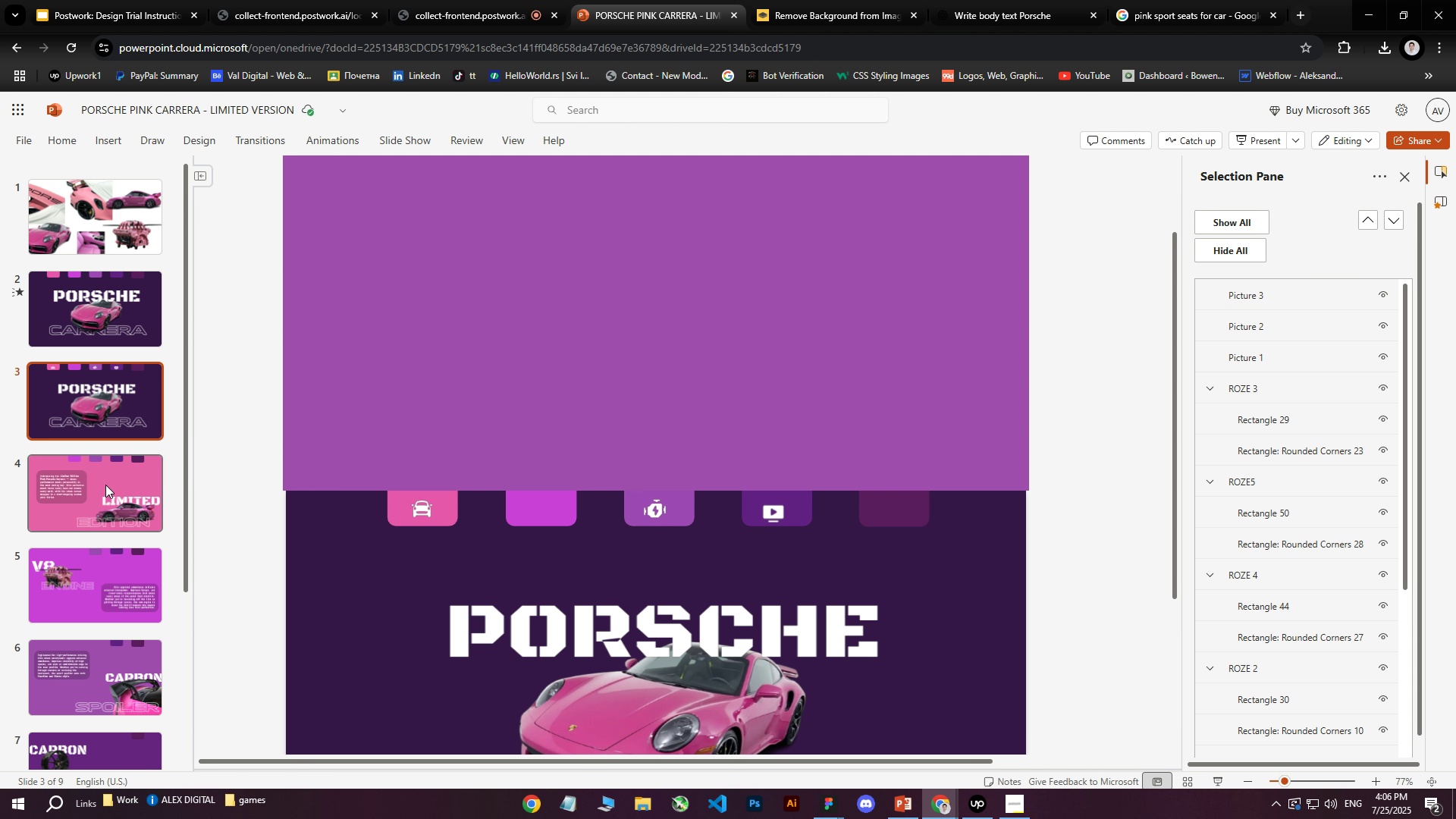 
left_click([91, 485])
 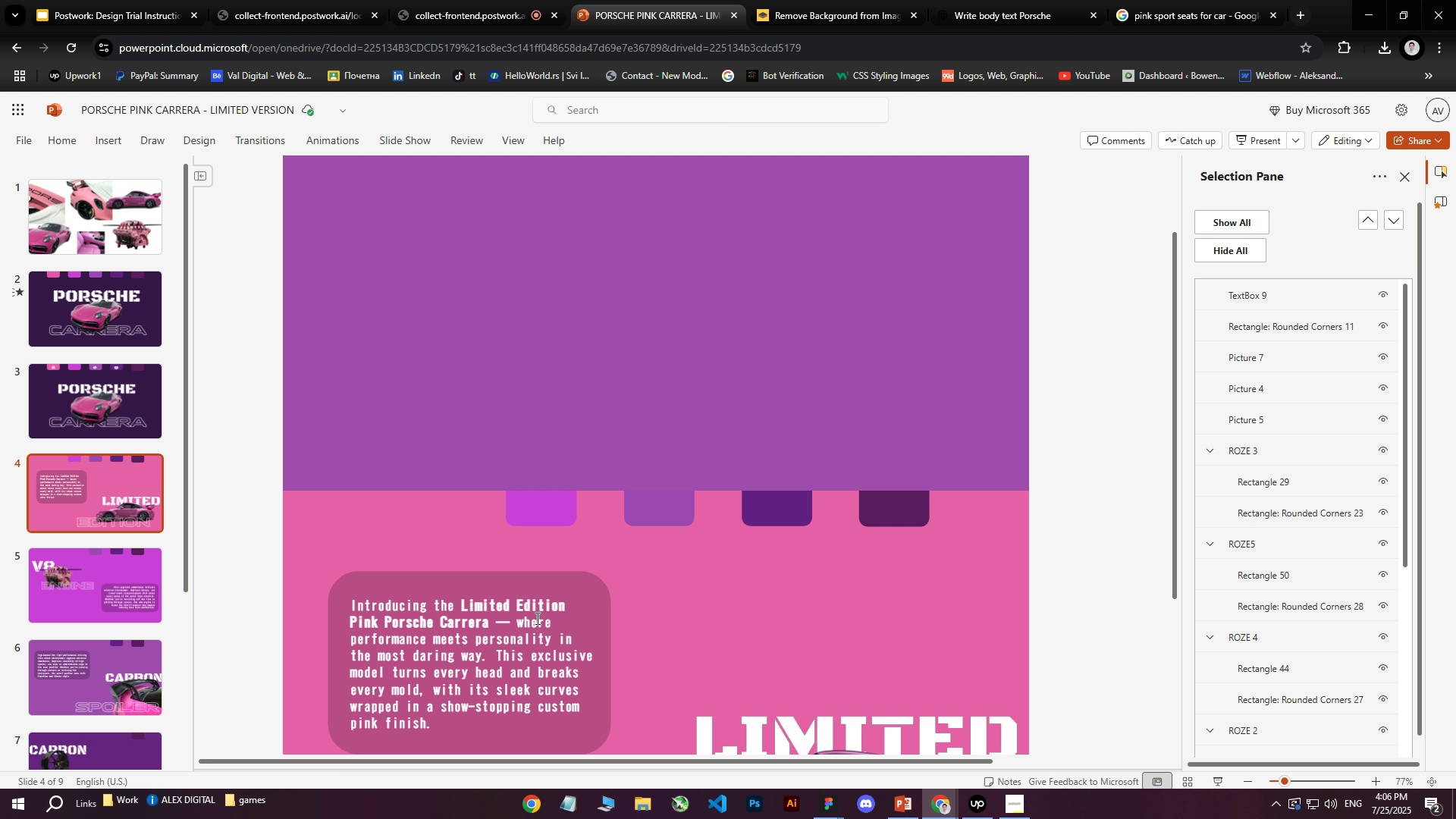 
scroll: coordinate [538, 607], scroll_direction: down, amount: 1.0
 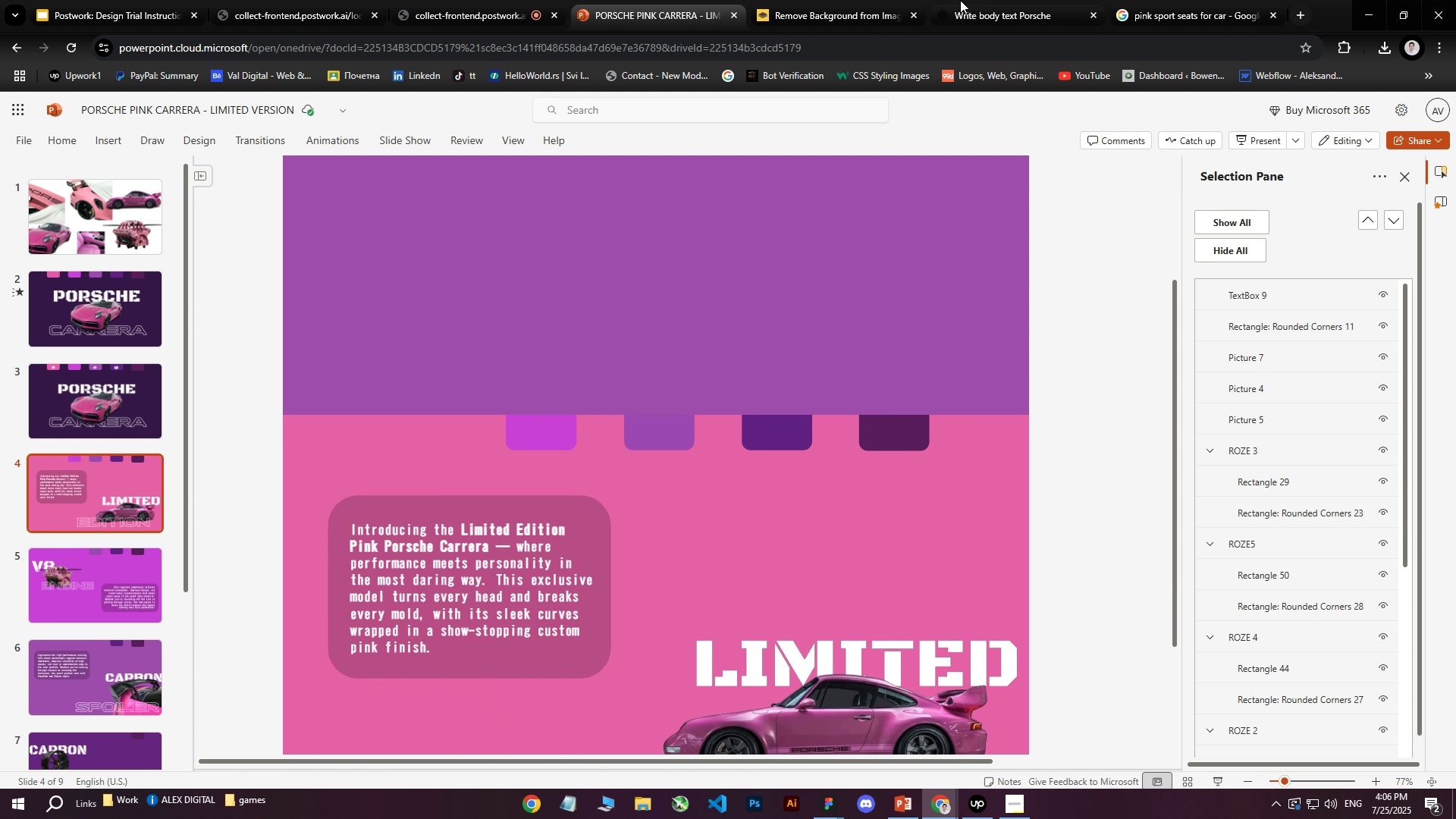 
left_click([977, 0])
 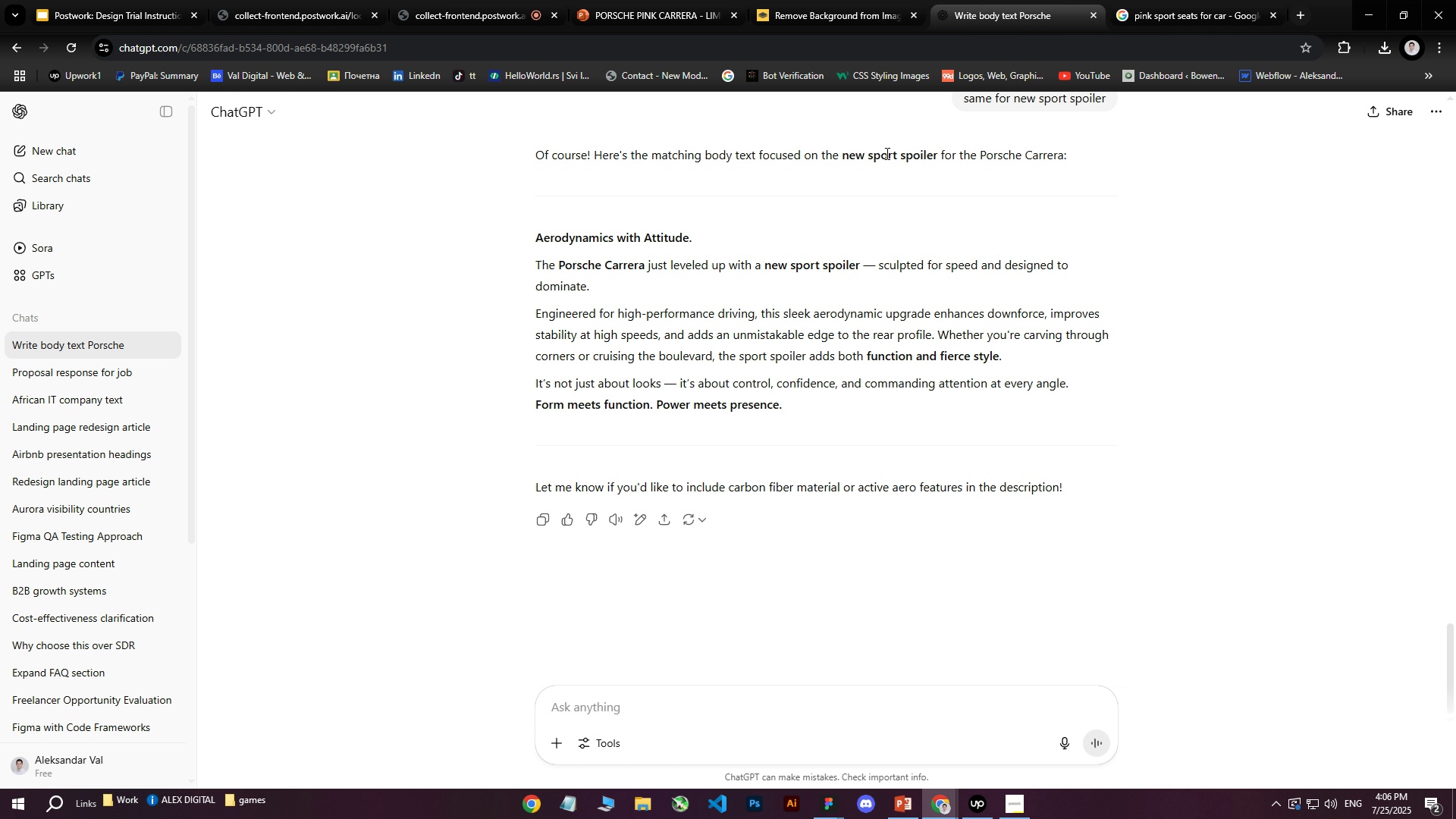 
scroll: coordinate [686, 428], scroll_direction: up, amount: 22.0
 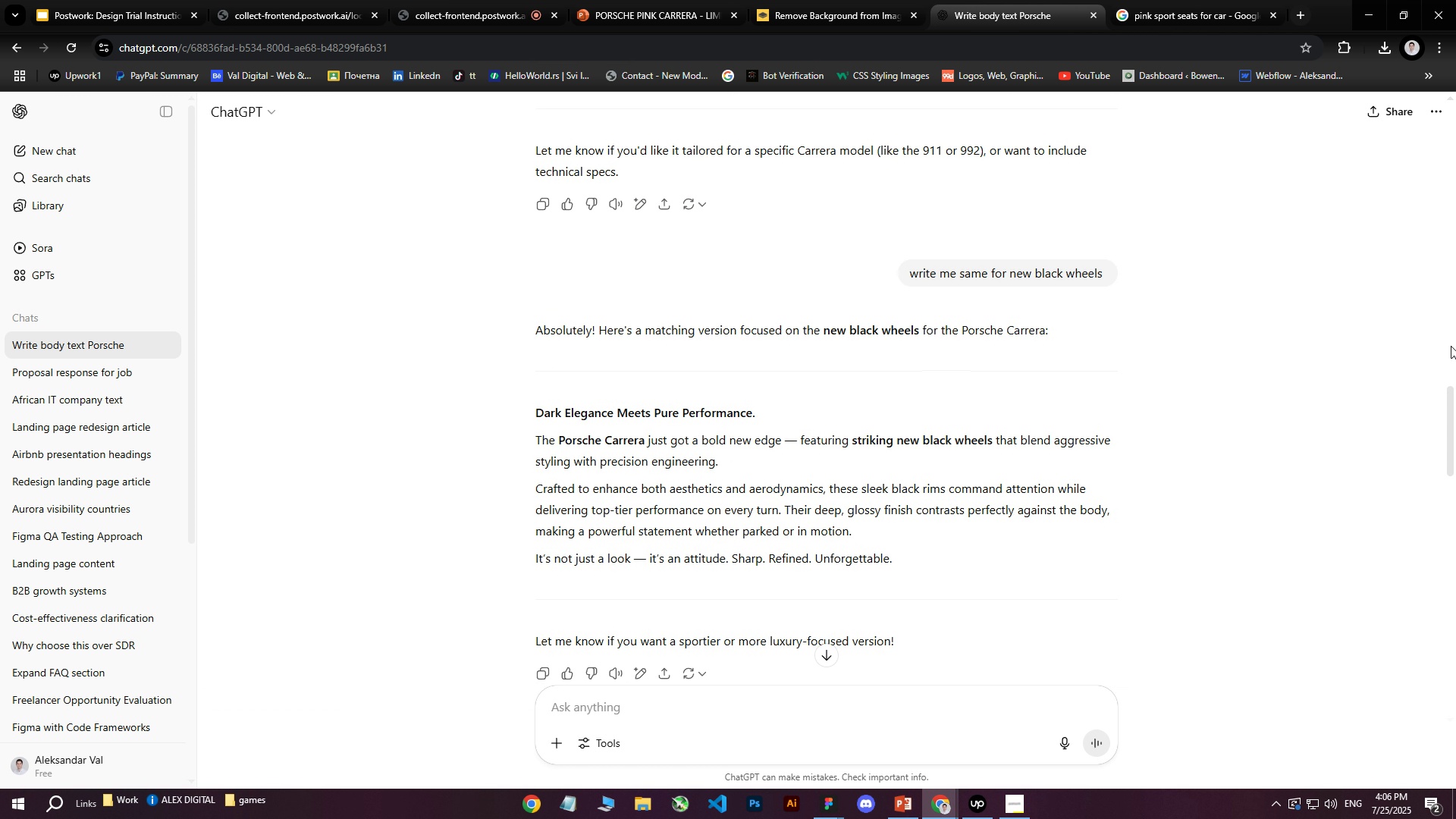 
left_click_drag(start_coordinate=[1455, 429], to_coordinate=[1455, 155])
 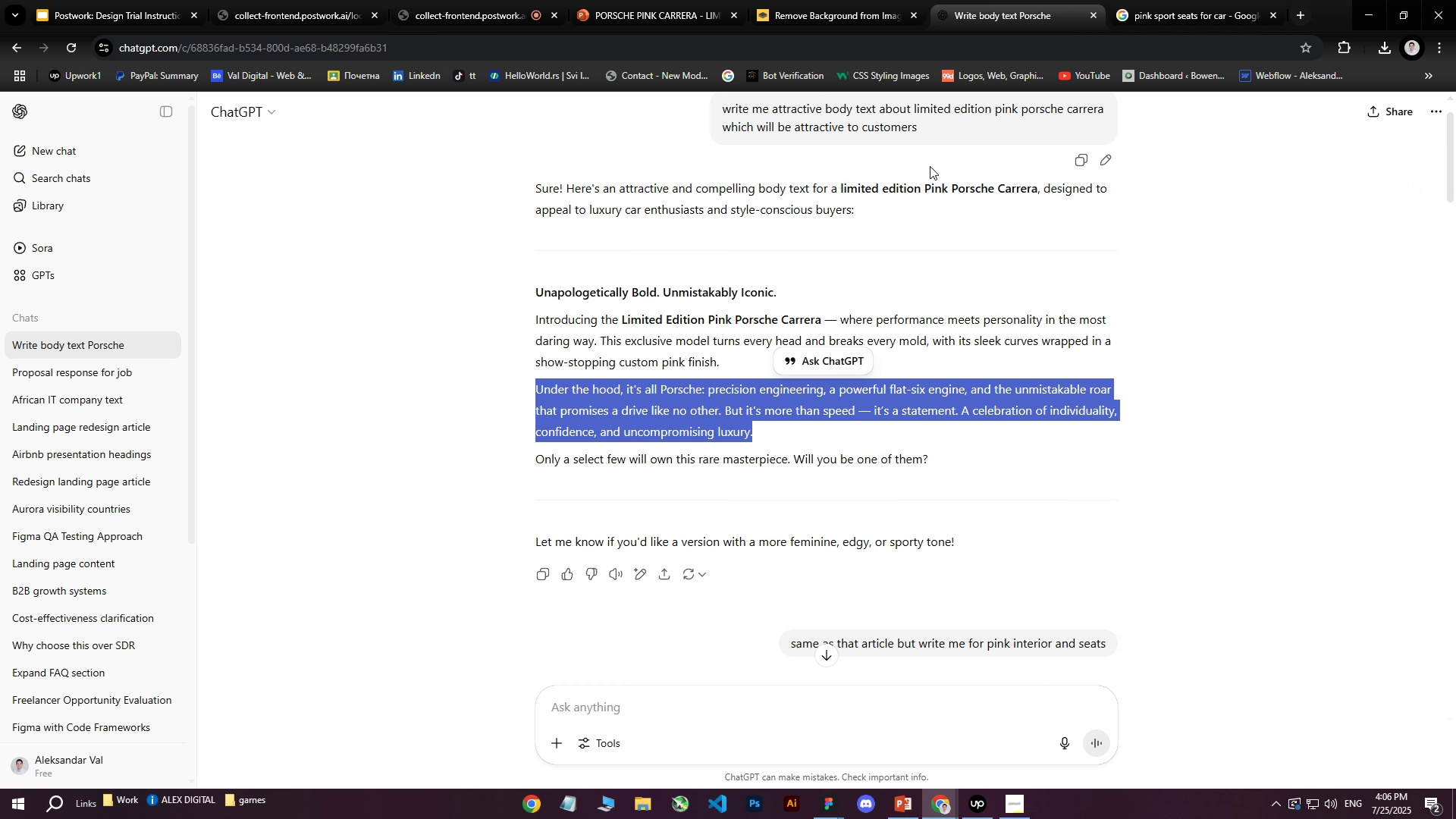 
left_click_drag(start_coordinate=[785, 433], to_coordinate=[533, 392])
 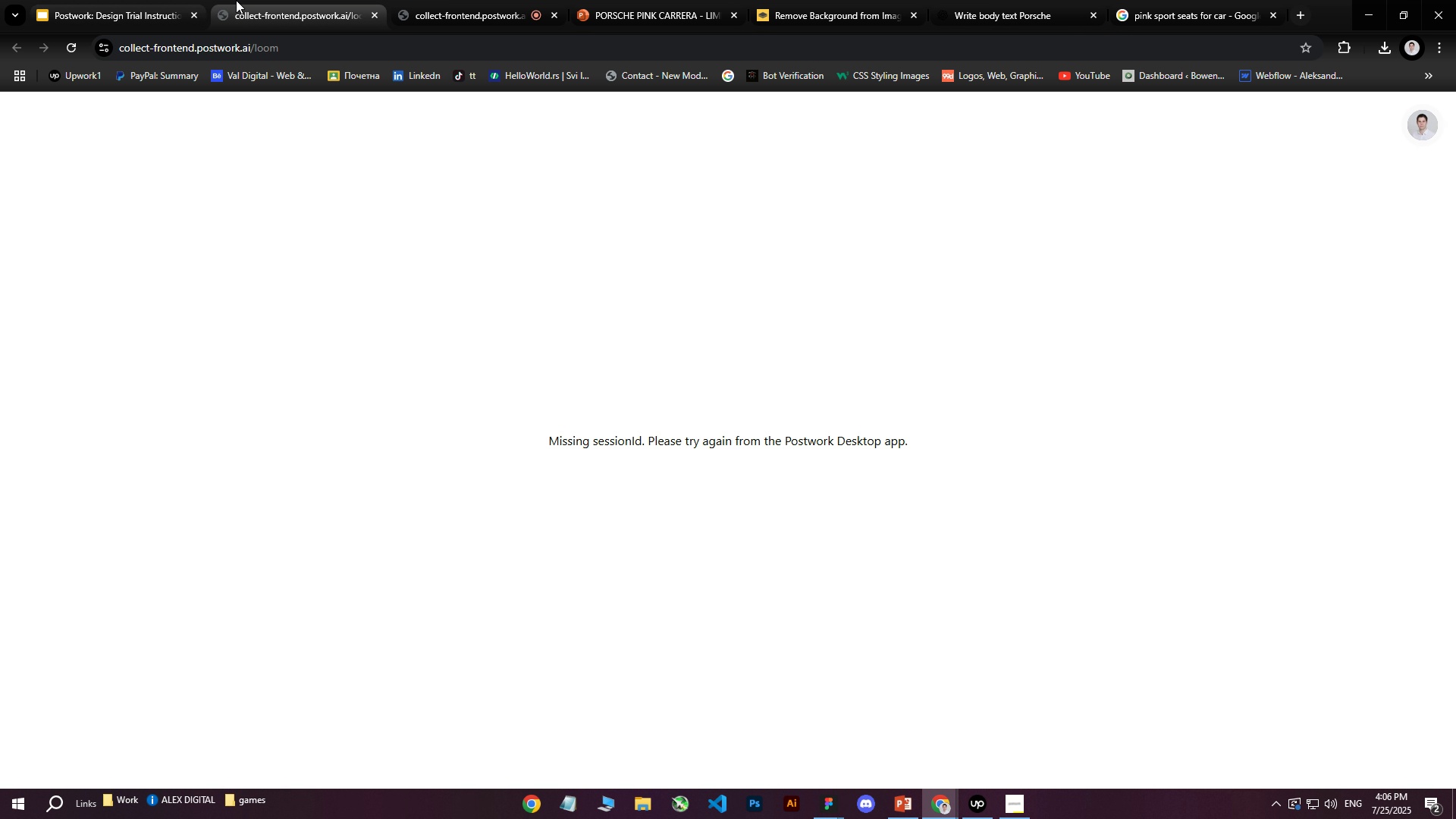 
key(Control+C)
 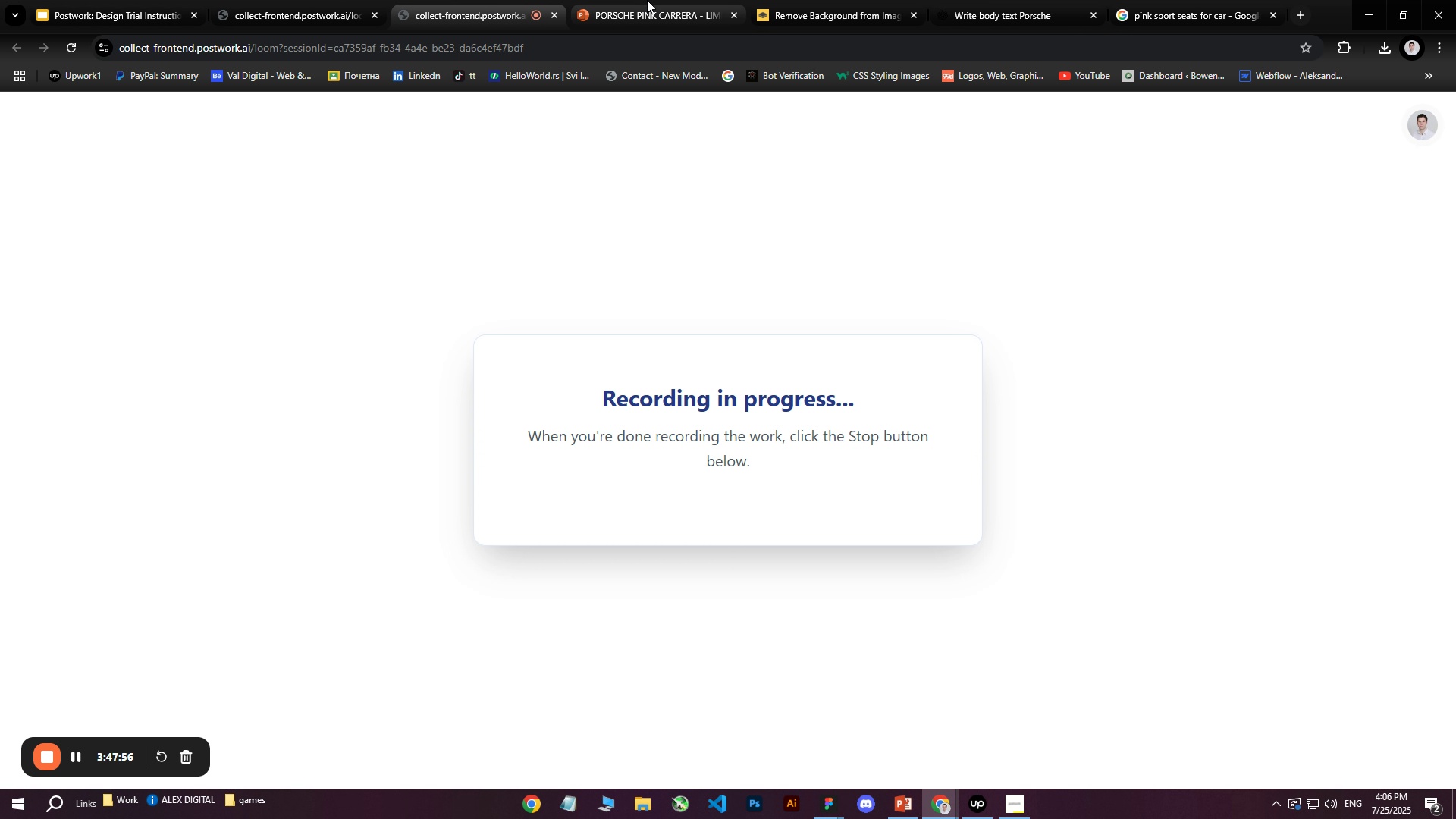 
double_click([236, 0])
 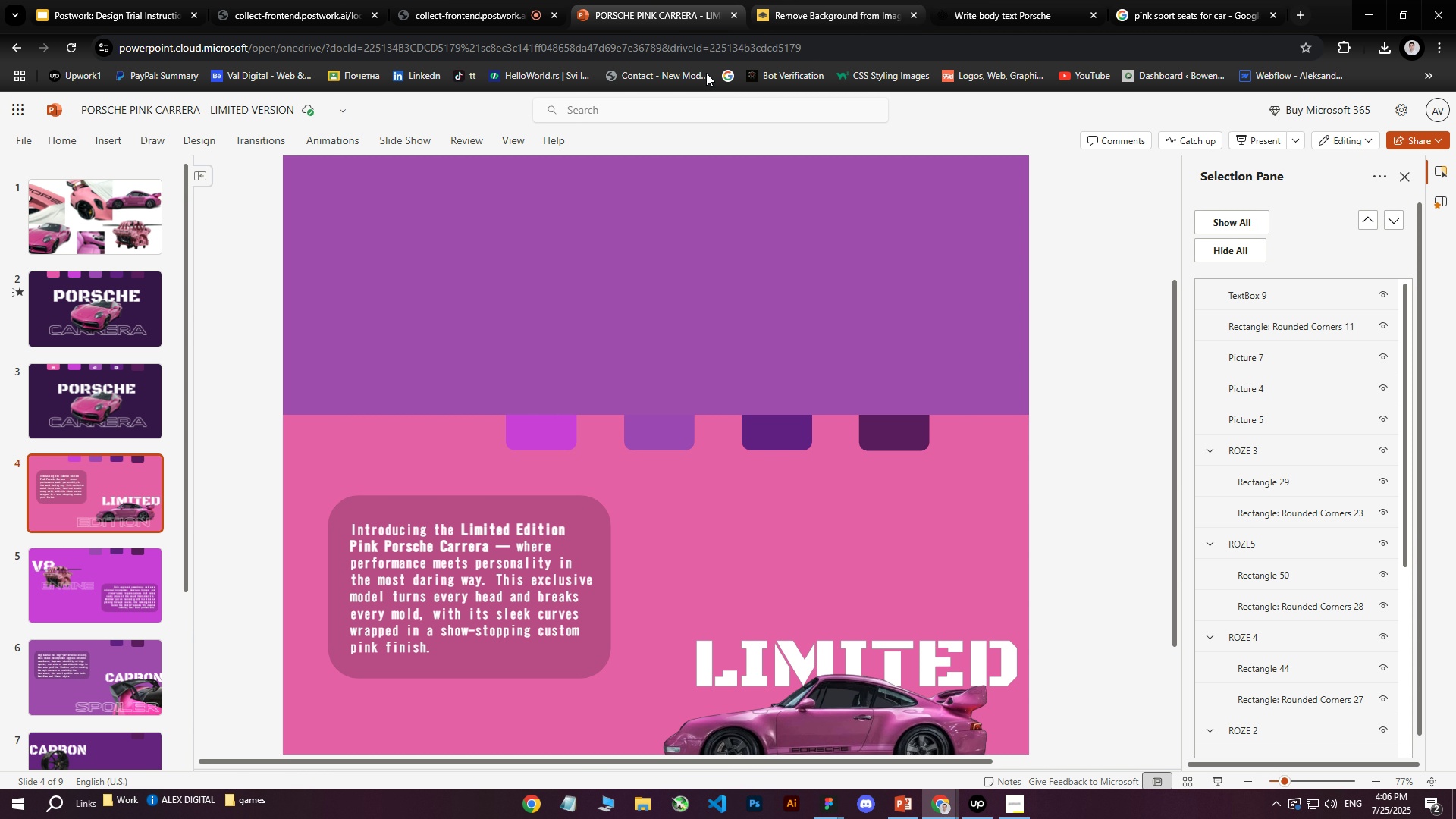 
left_click([488, 0])
 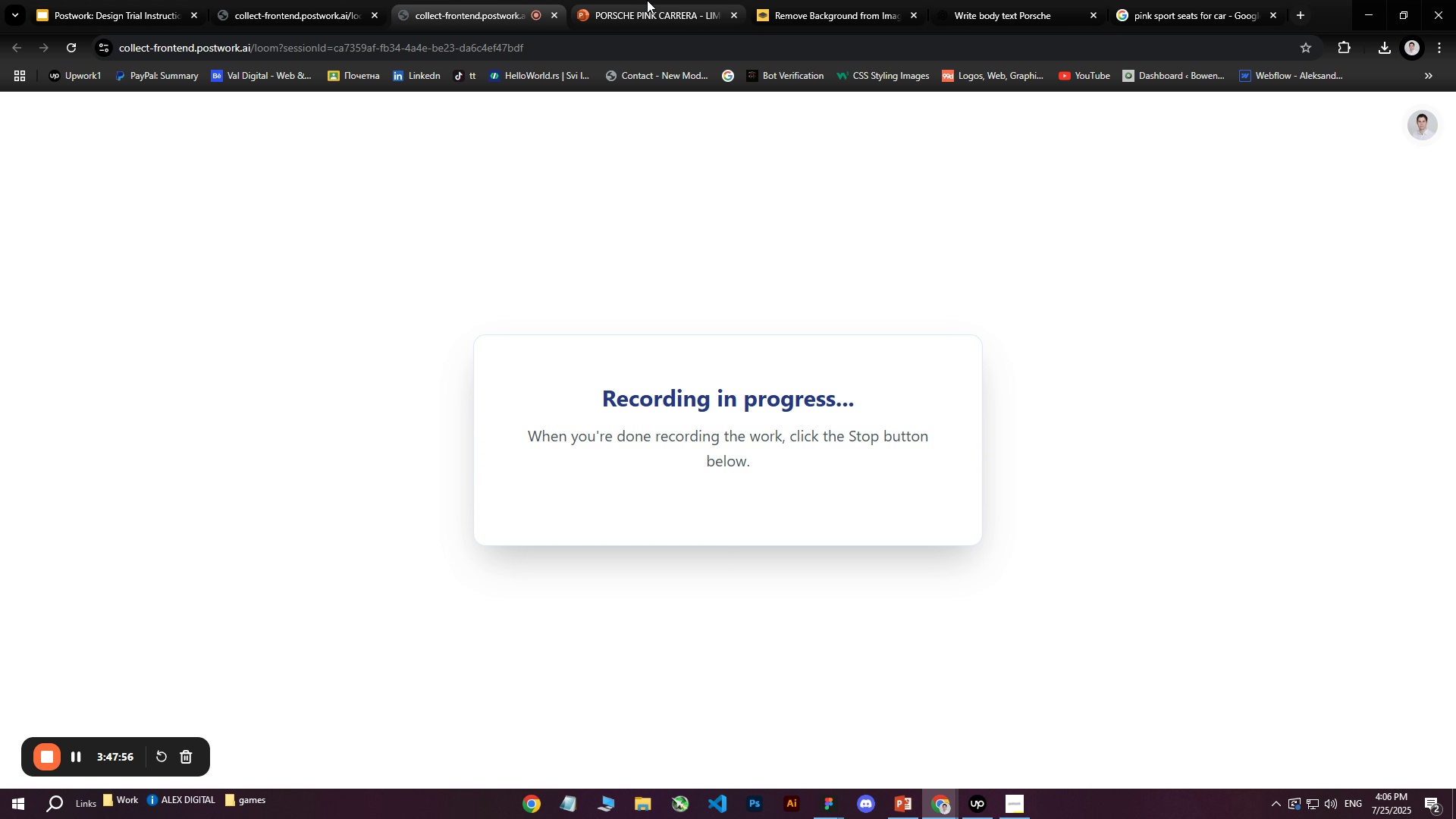 
left_click([654, 0])
 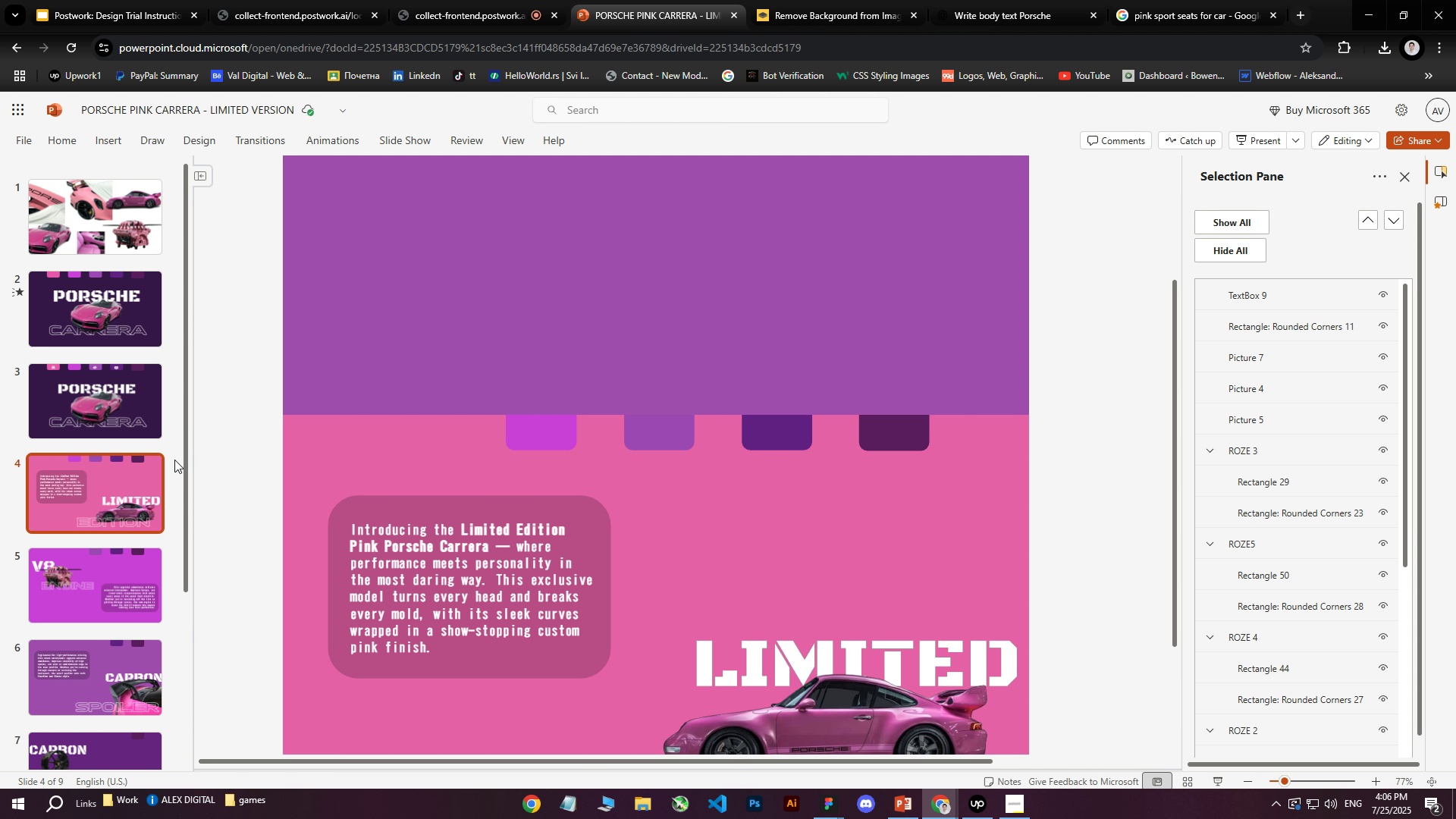 
scroll: coordinate [416, 486], scroll_direction: down, amount: 4.0
 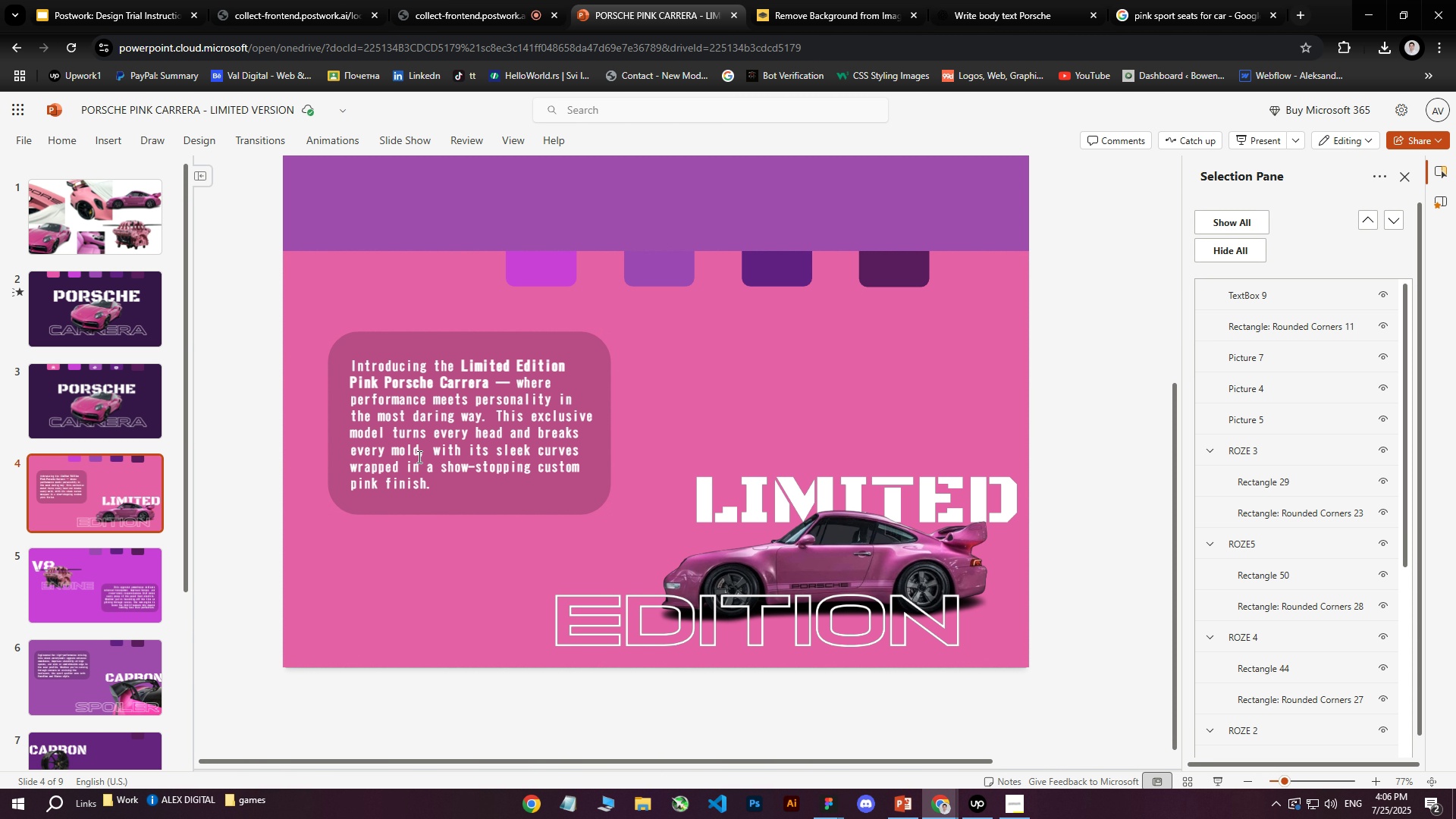 
left_click([414, 438])
 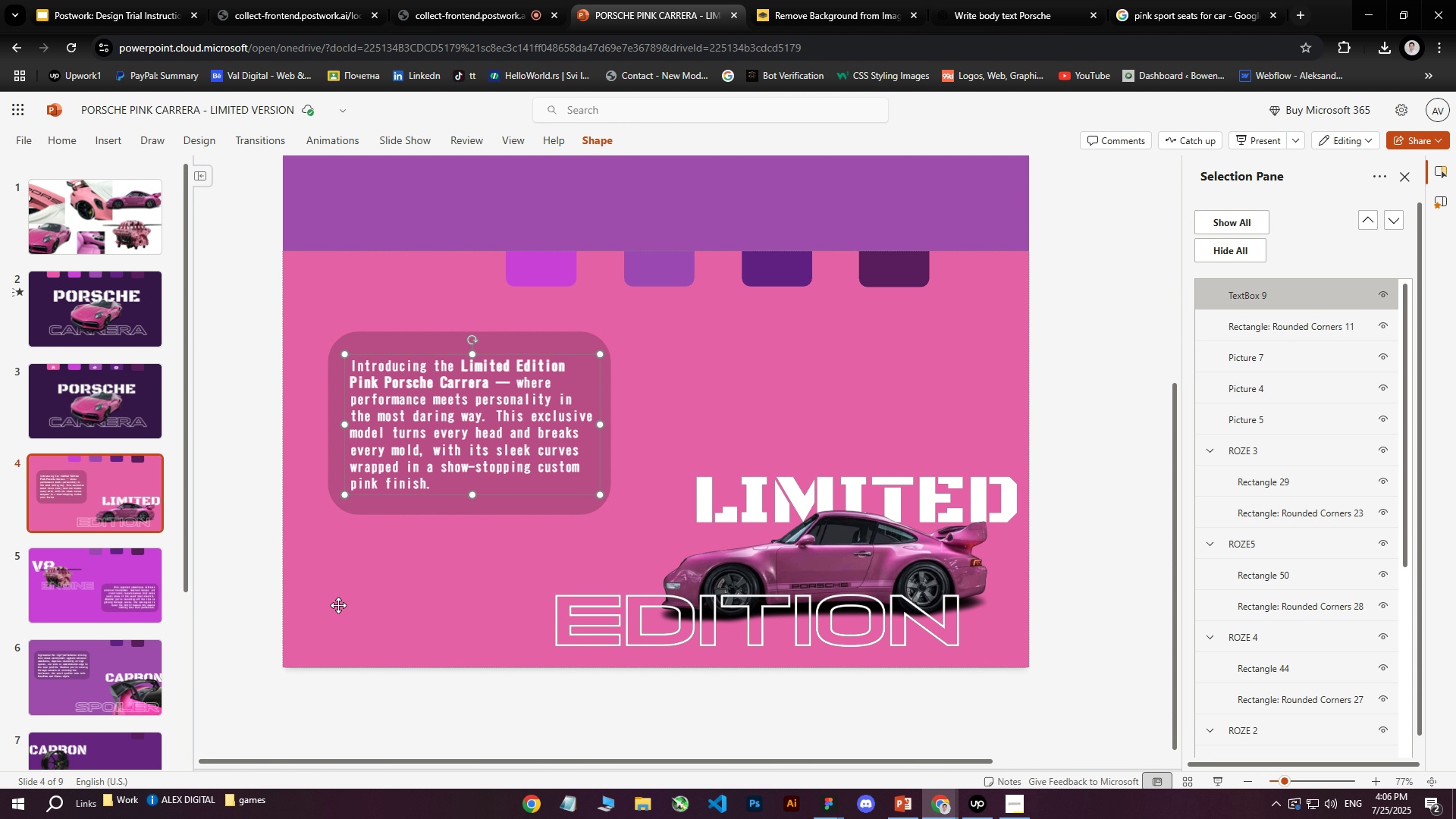 
left_click([313, 591])
 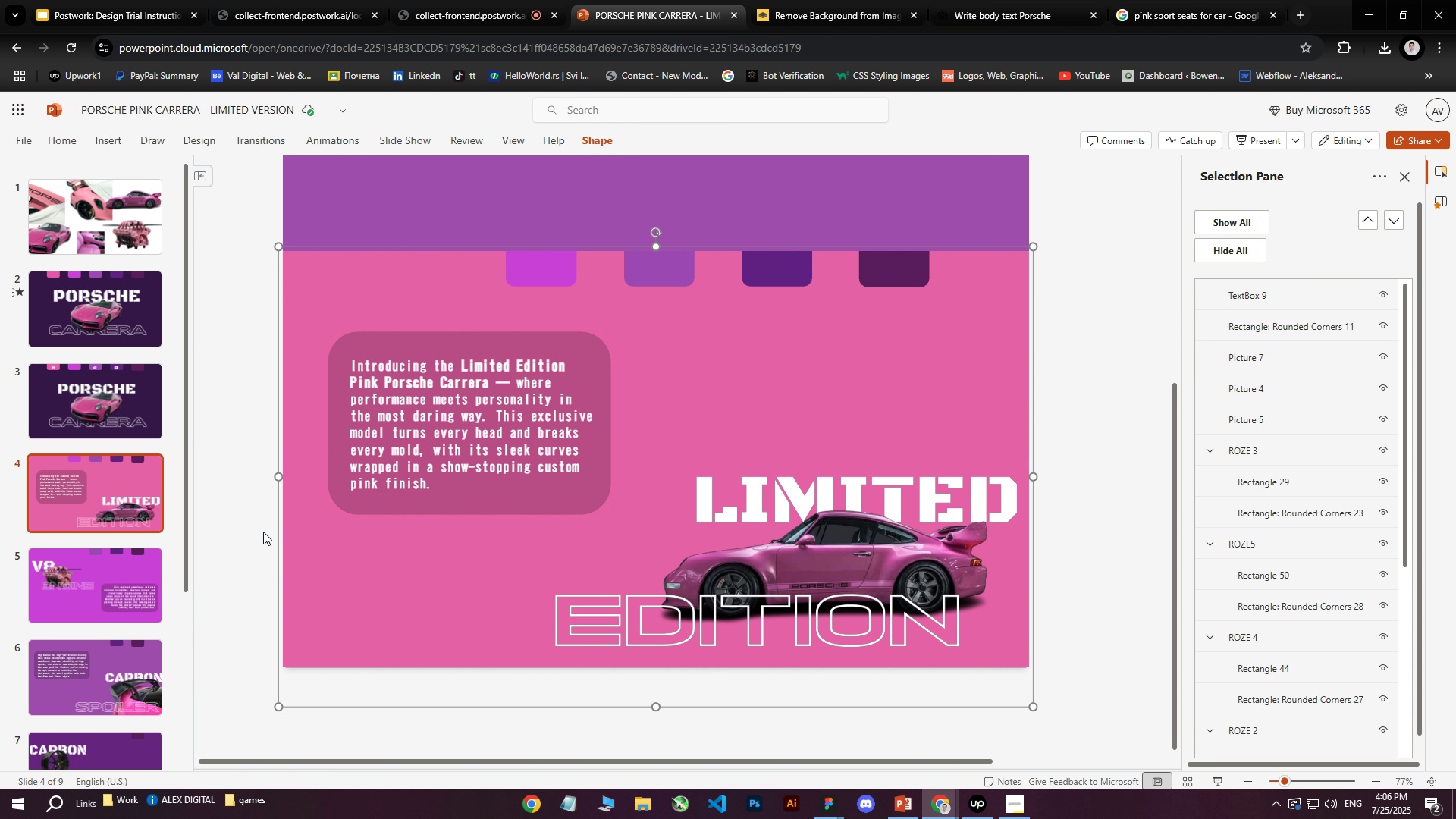 
left_click([259, 532])
 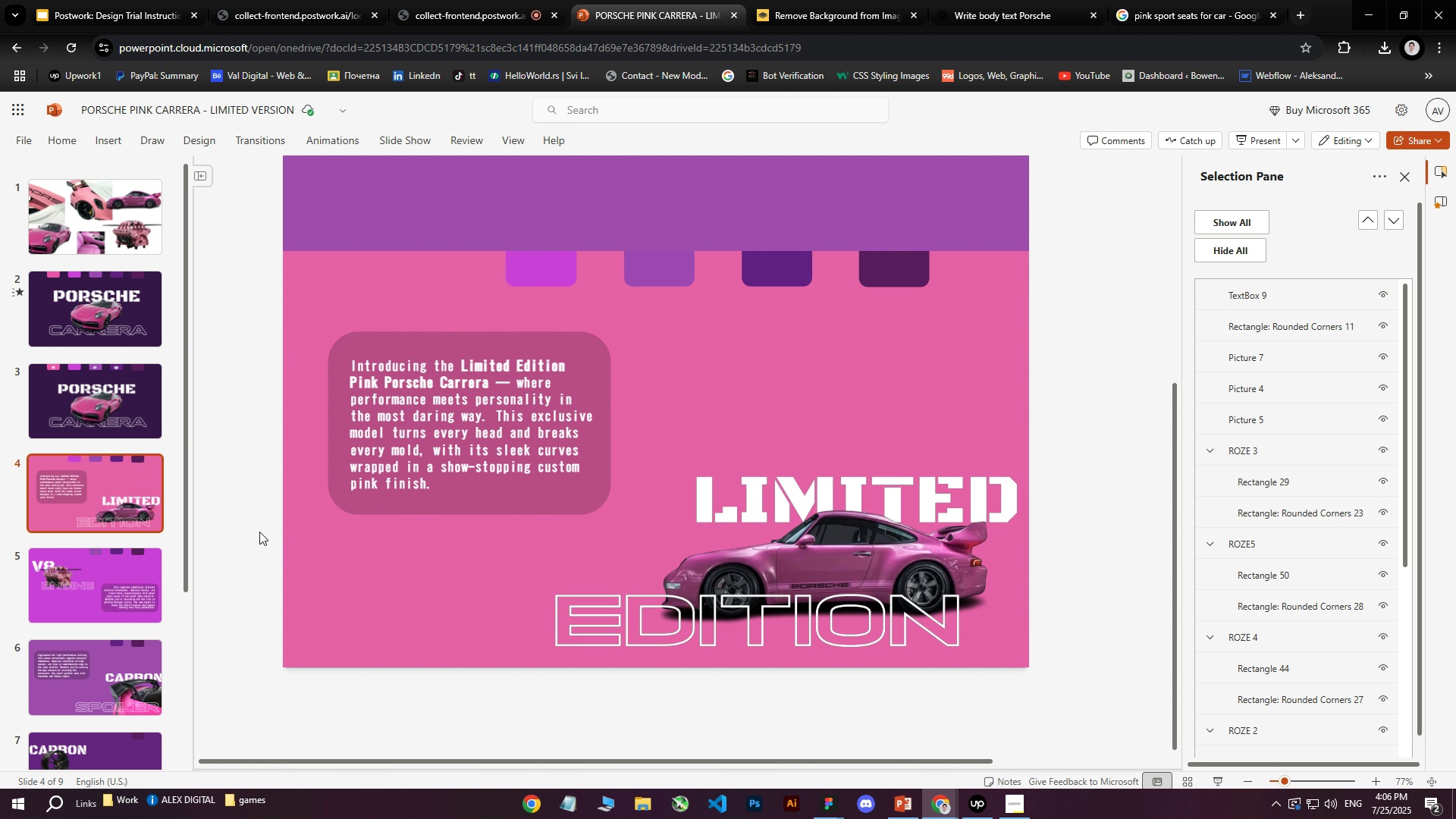 
scroll: coordinate [123, 592], scroll_direction: down, amount: 21.0
 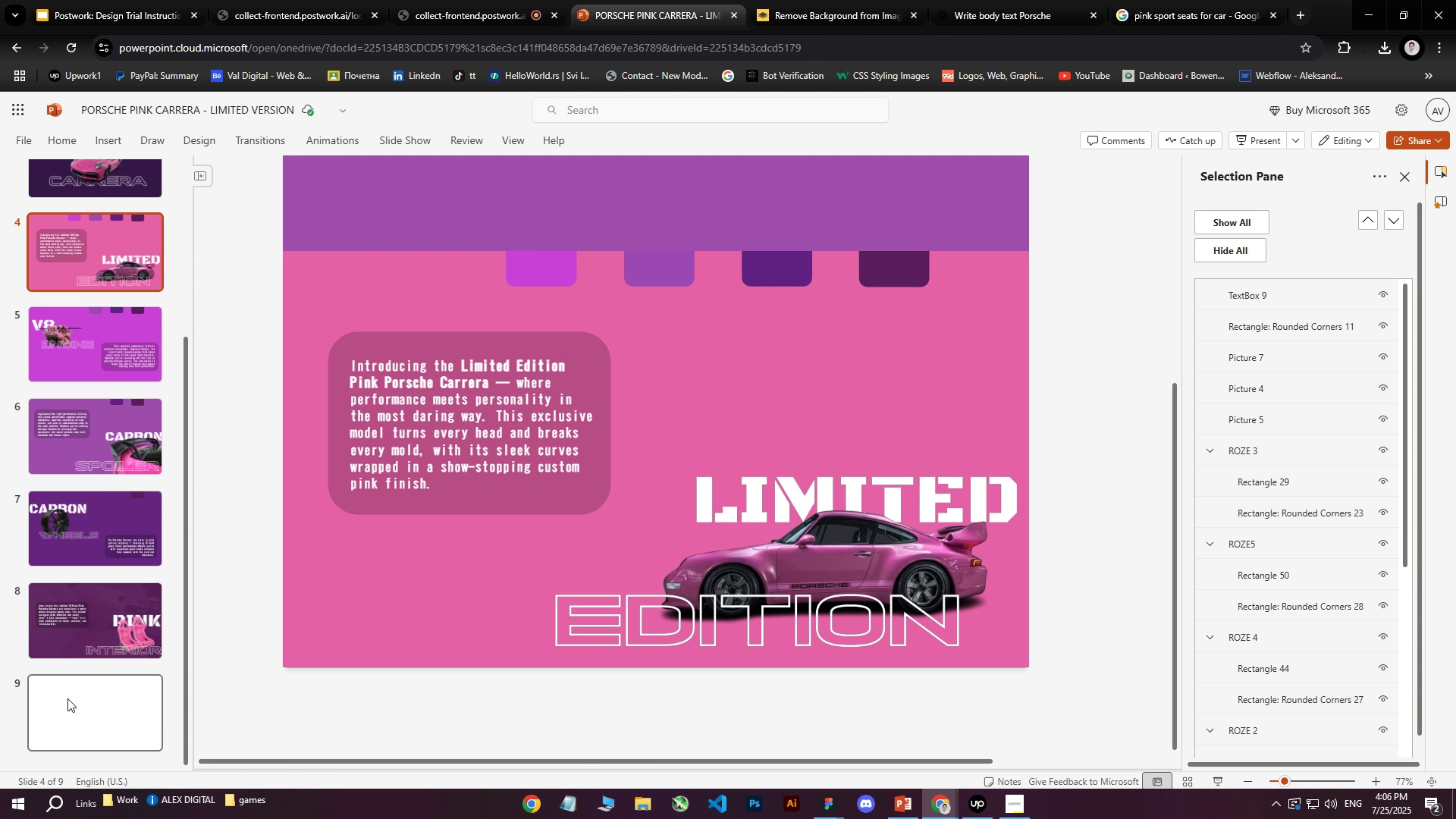 
left_click([60, 712])
 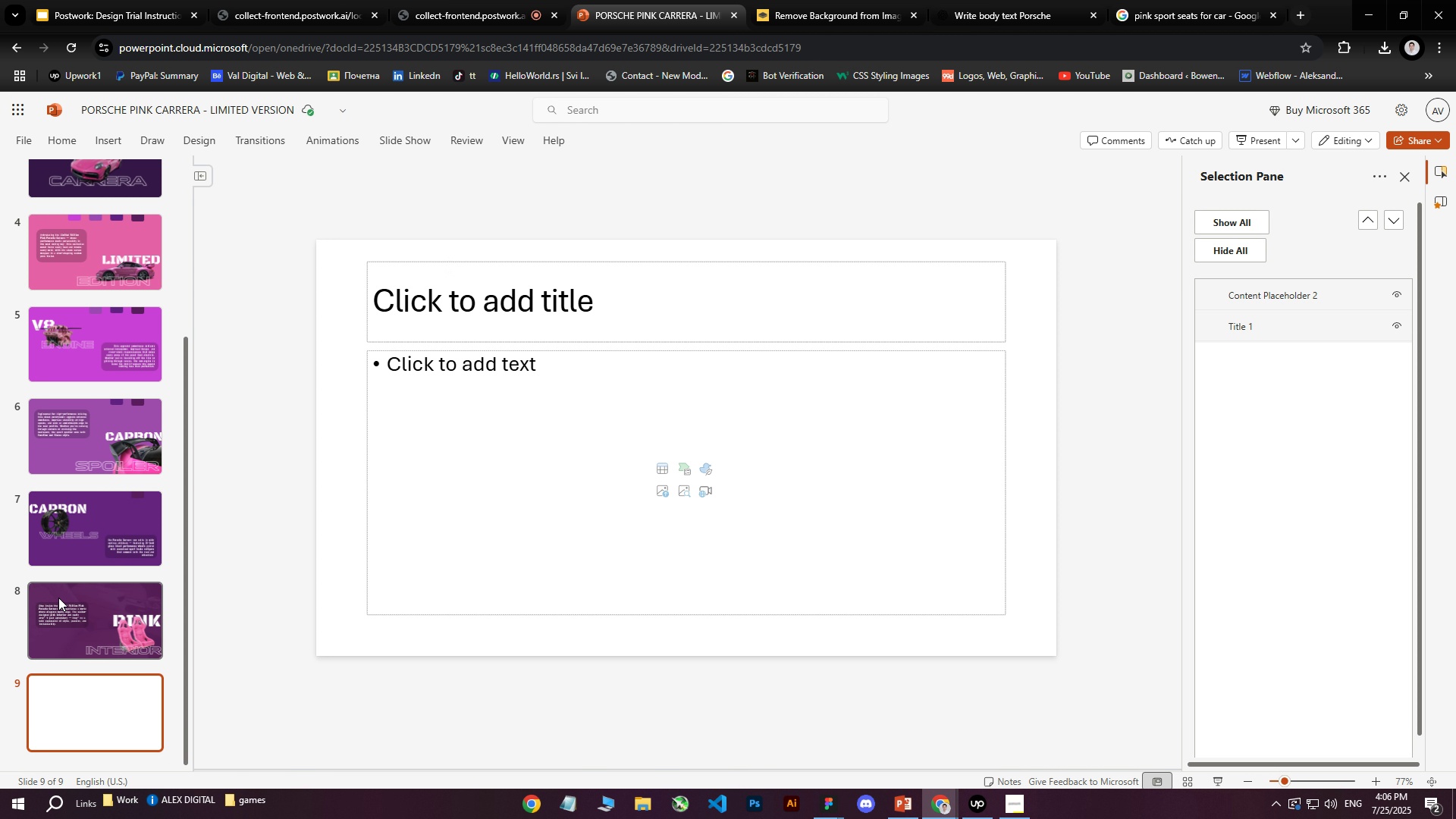 
left_click([72, 603])
 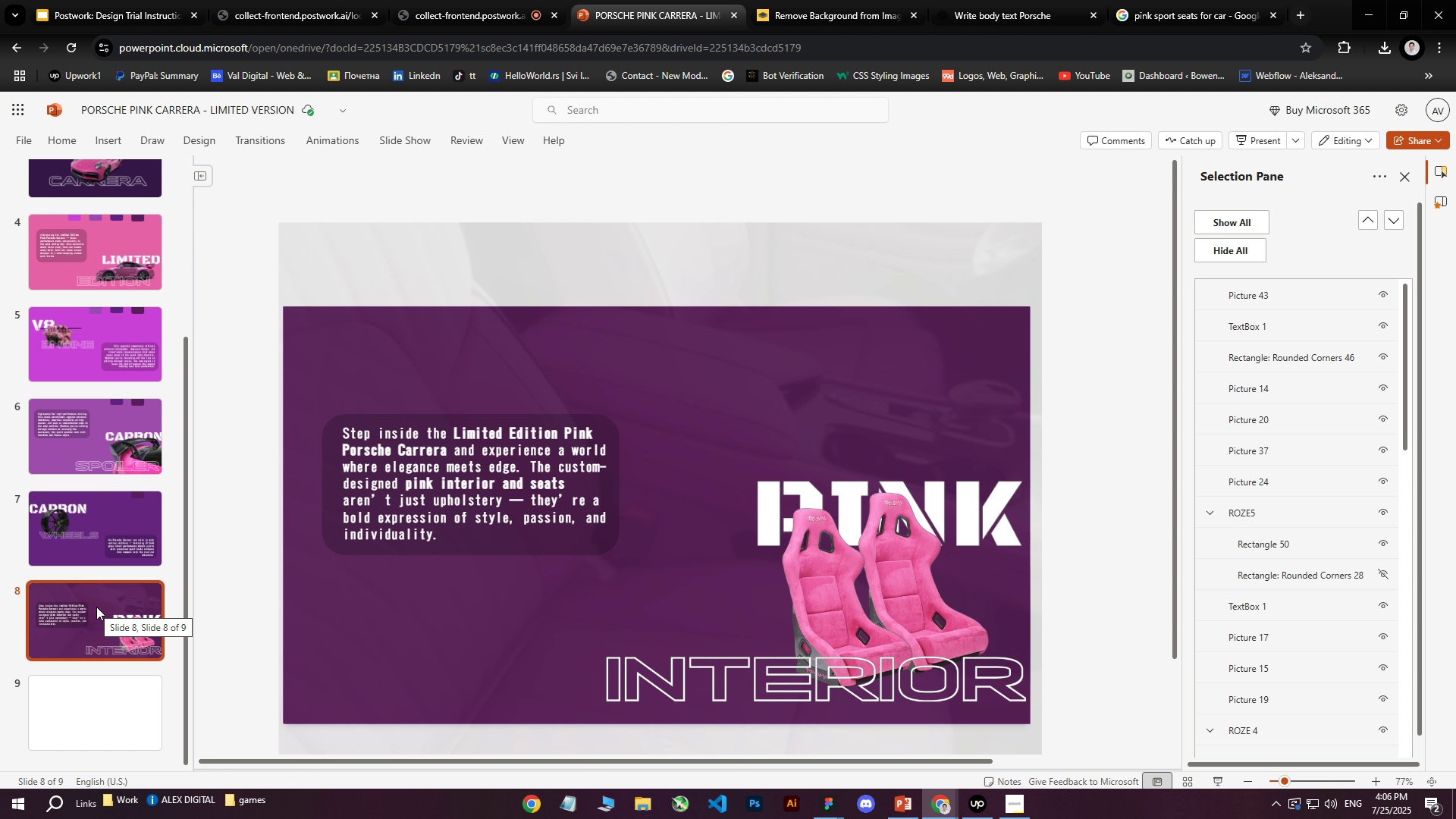 
right_click([96, 607])
 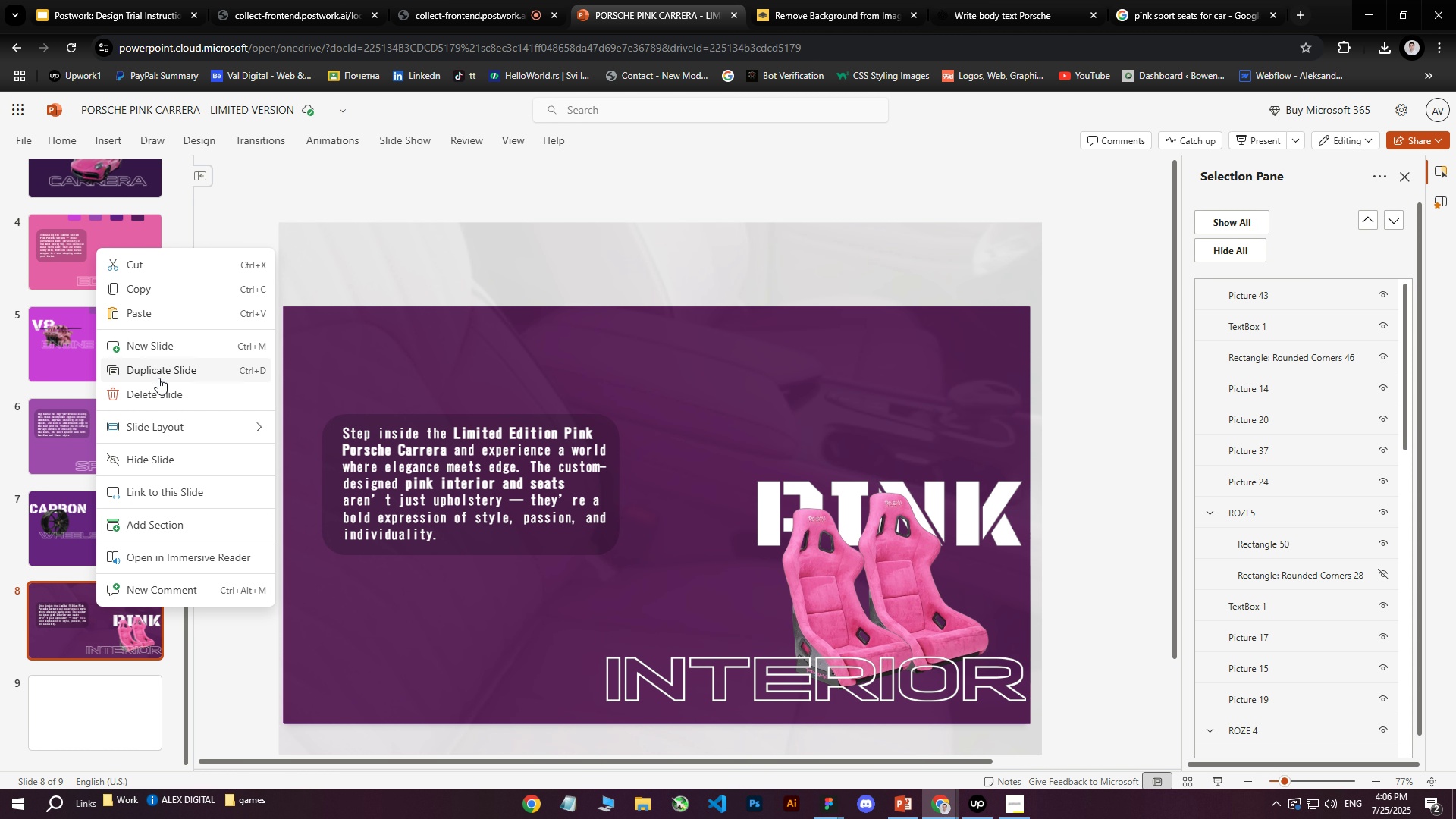 
left_click([162, 372])
 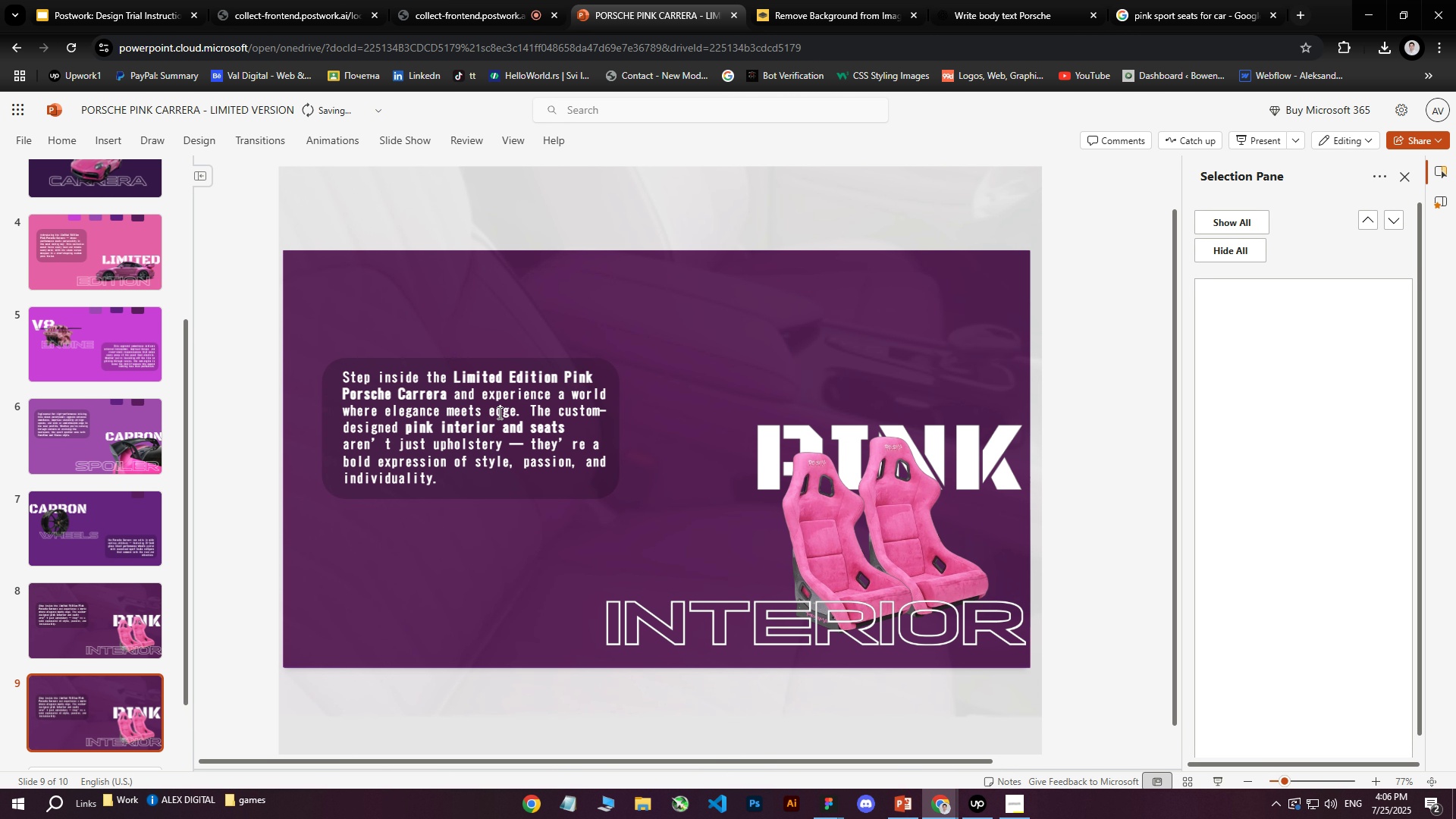 
left_click([495, 413])
 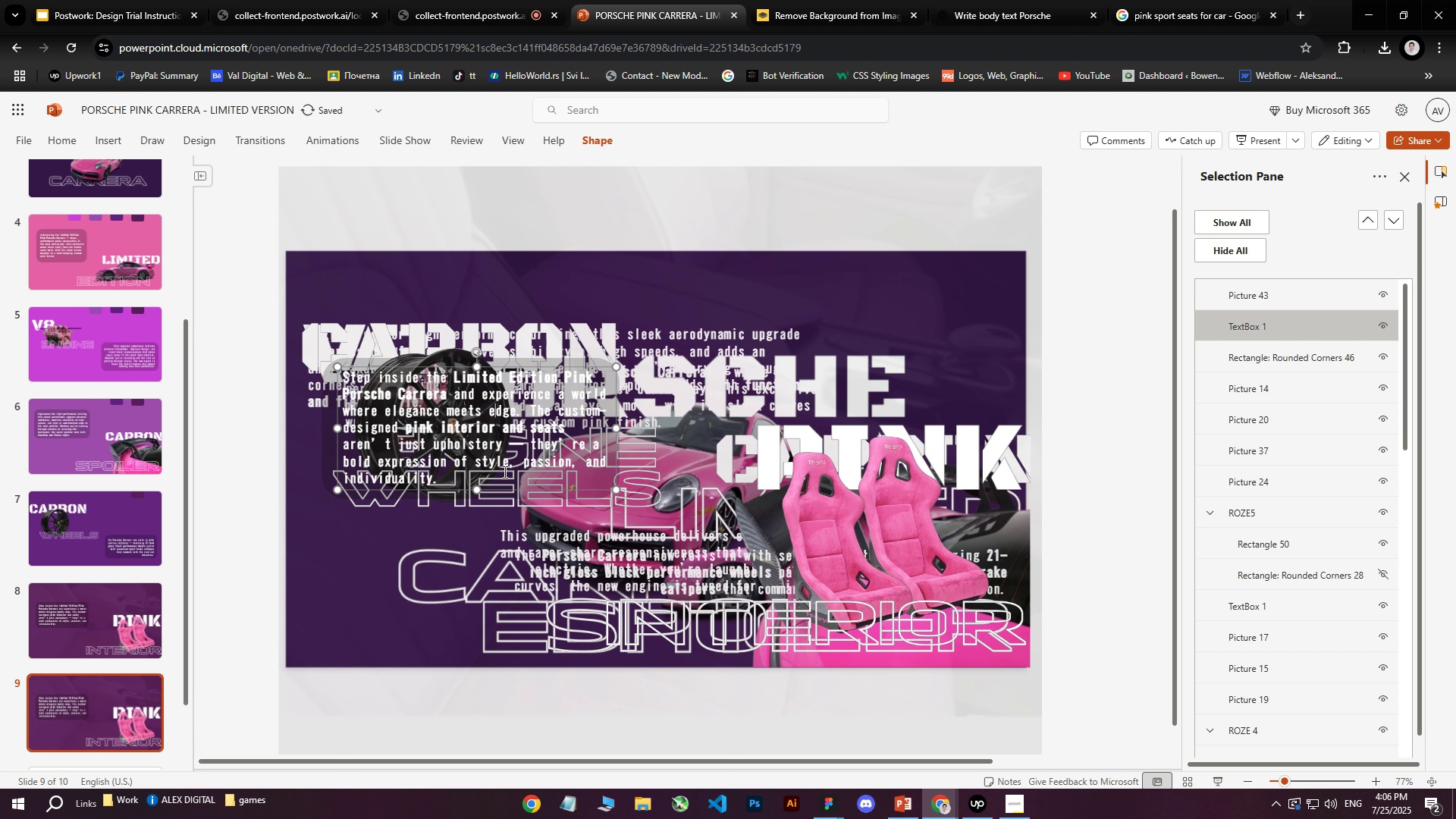 
left_click([500, 477])
 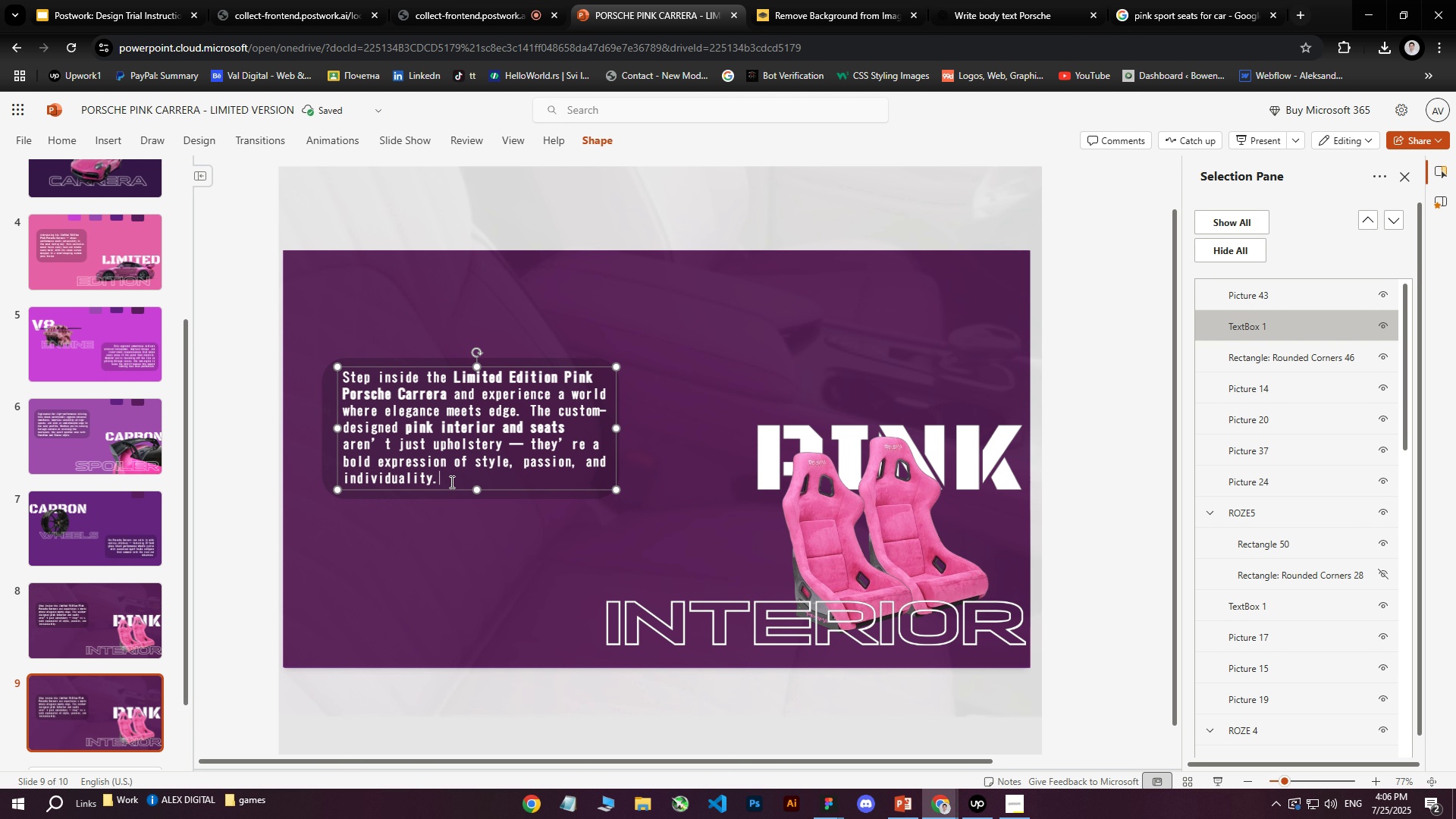 
left_click_drag(start_coordinate=[447, 481], to_coordinate=[353, 388])
 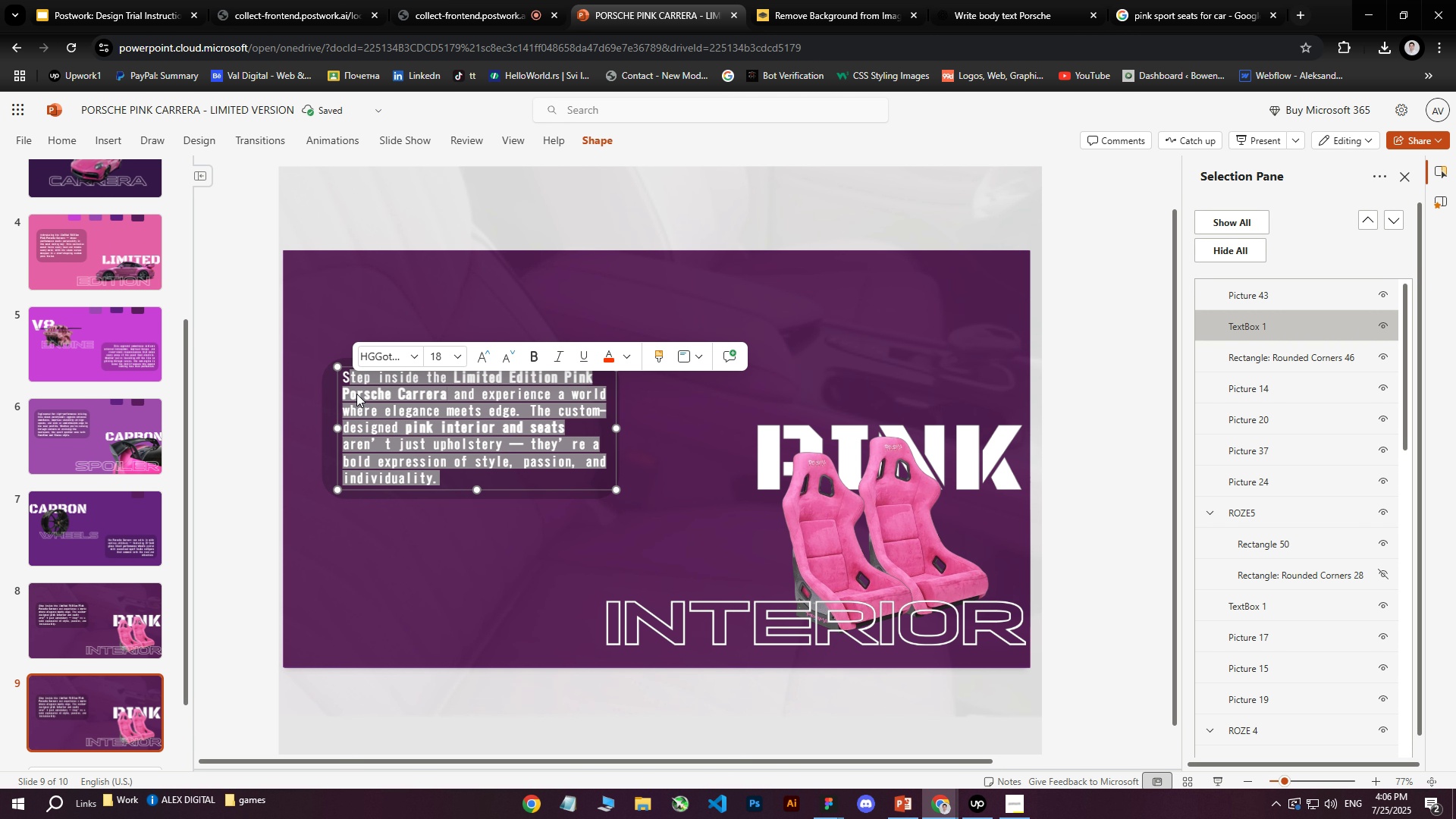 
left_click([495, 468])
 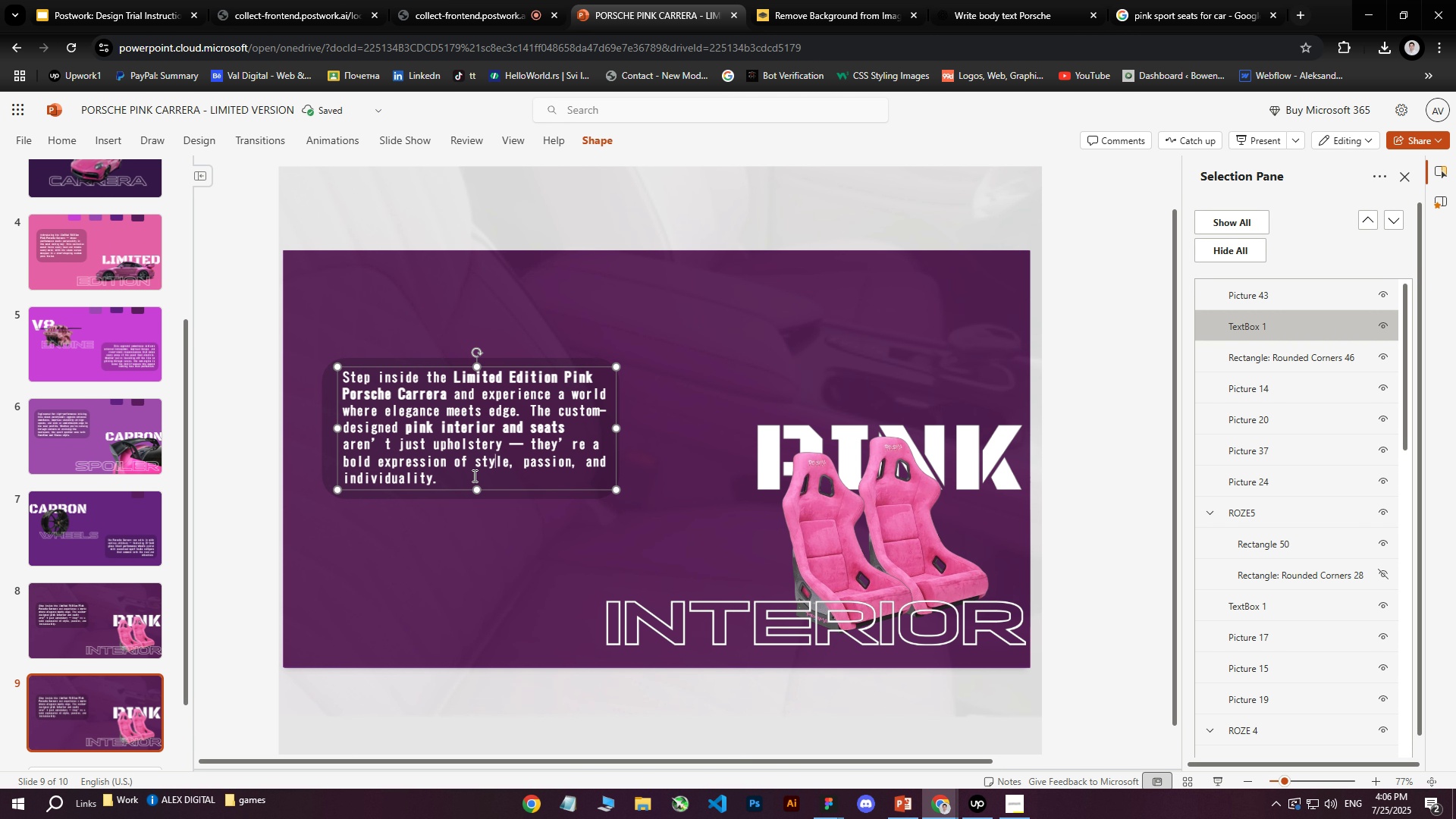 
left_click_drag(start_coordinate=[447, 476], to_coordinate=[335, 373])
 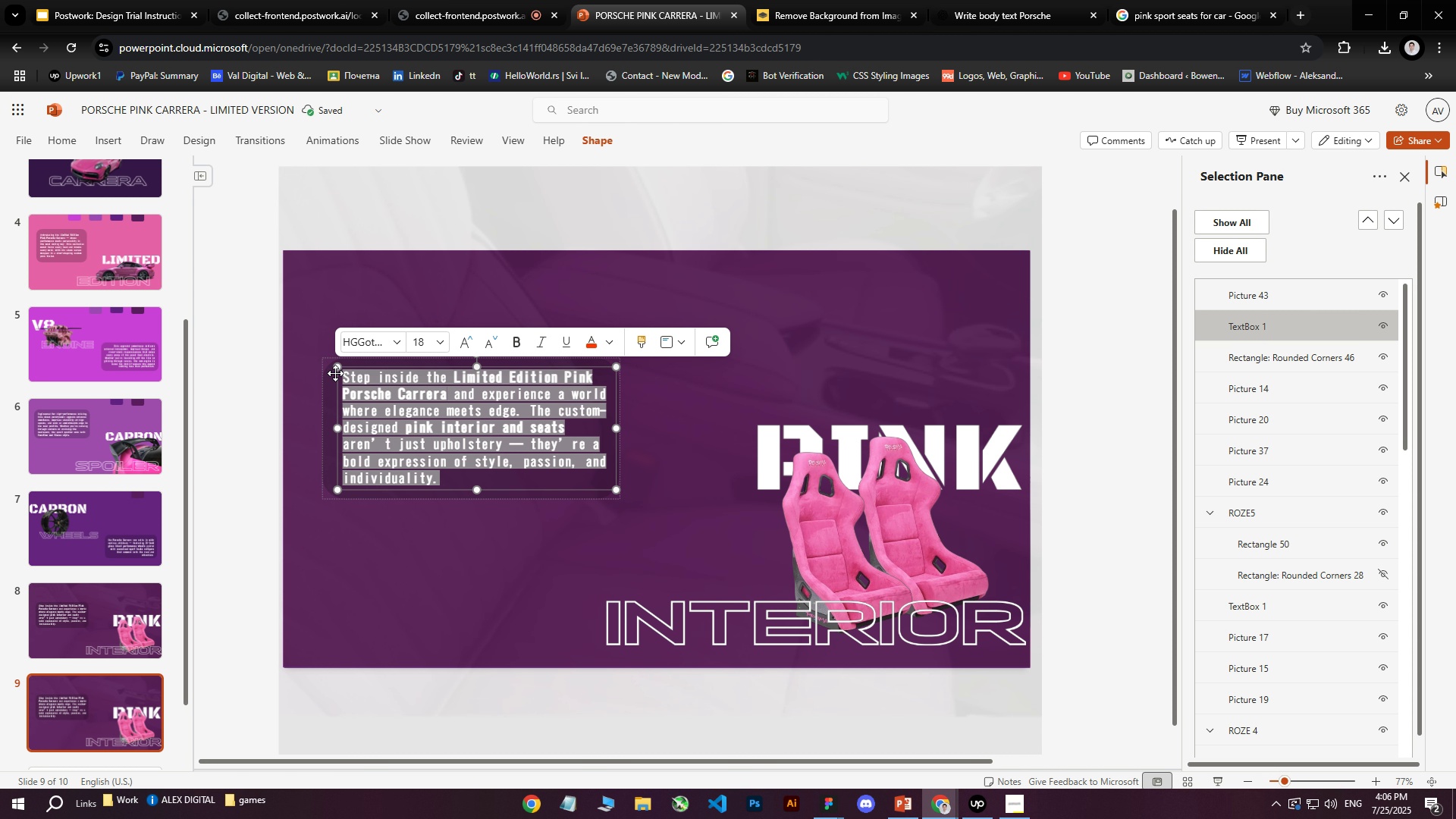 
key(Control+ControlLeft)
 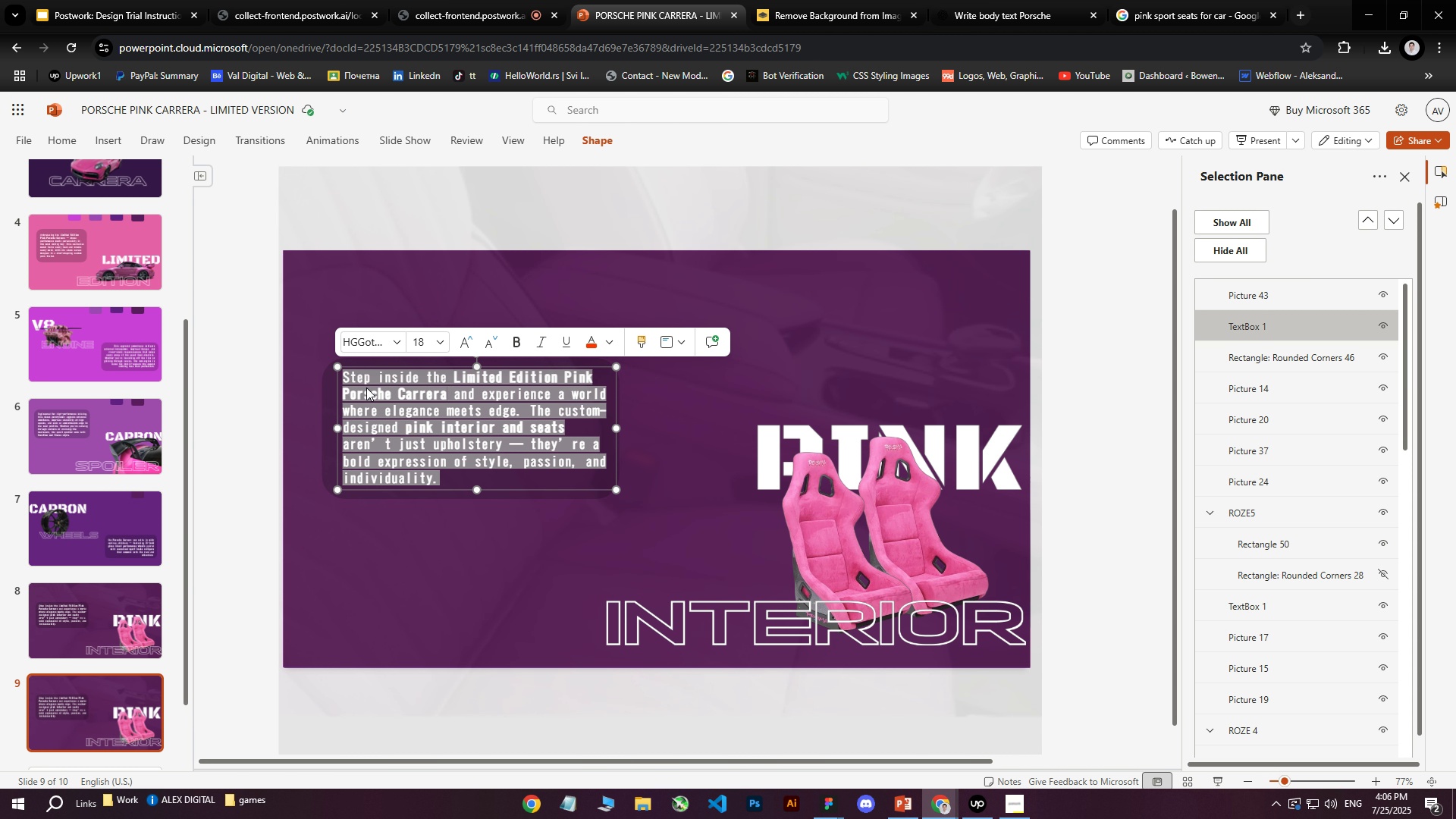 
key(Control+V)
 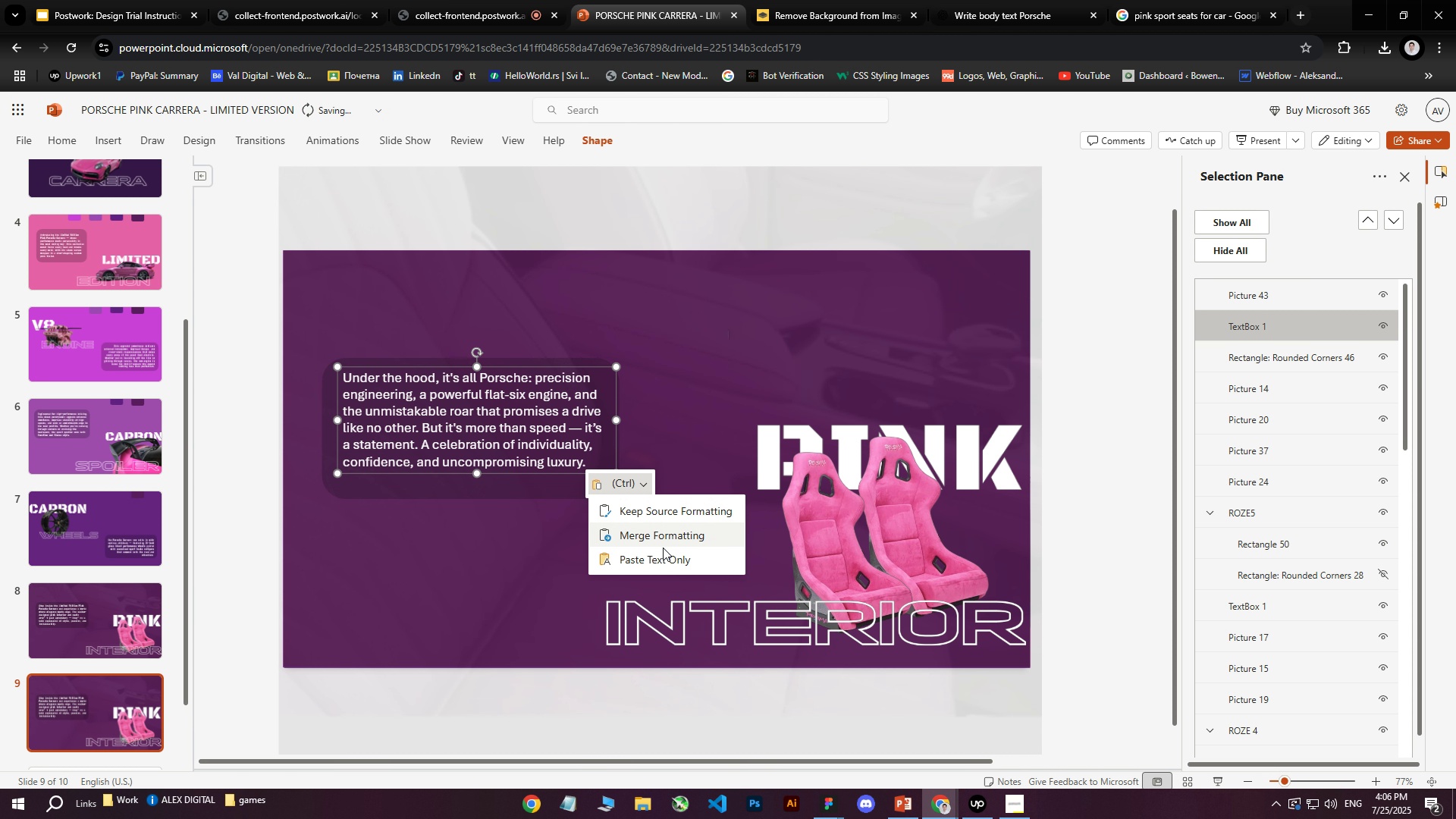 
left_click([445, 588])
 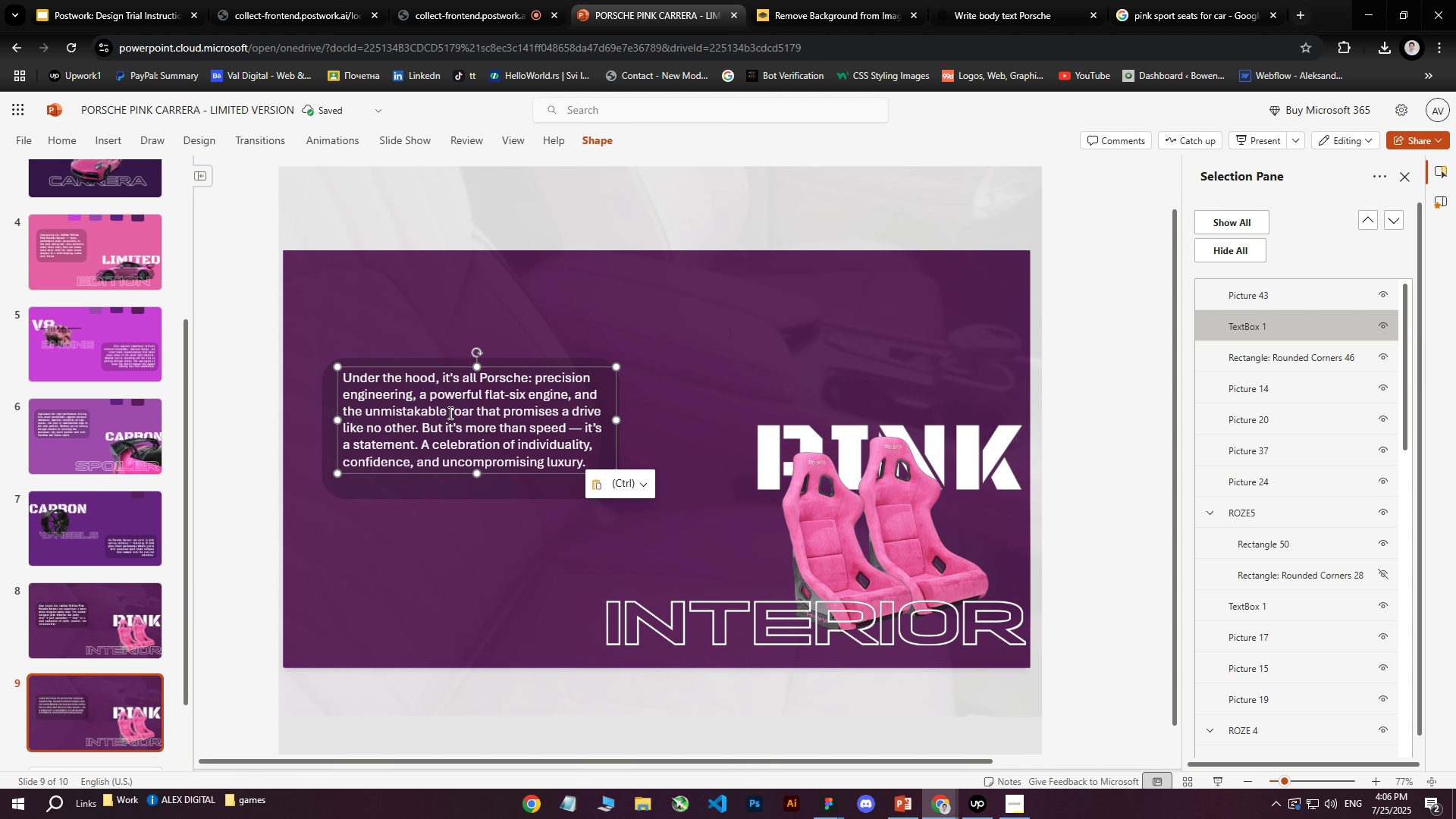 
left_click([450, 523])
 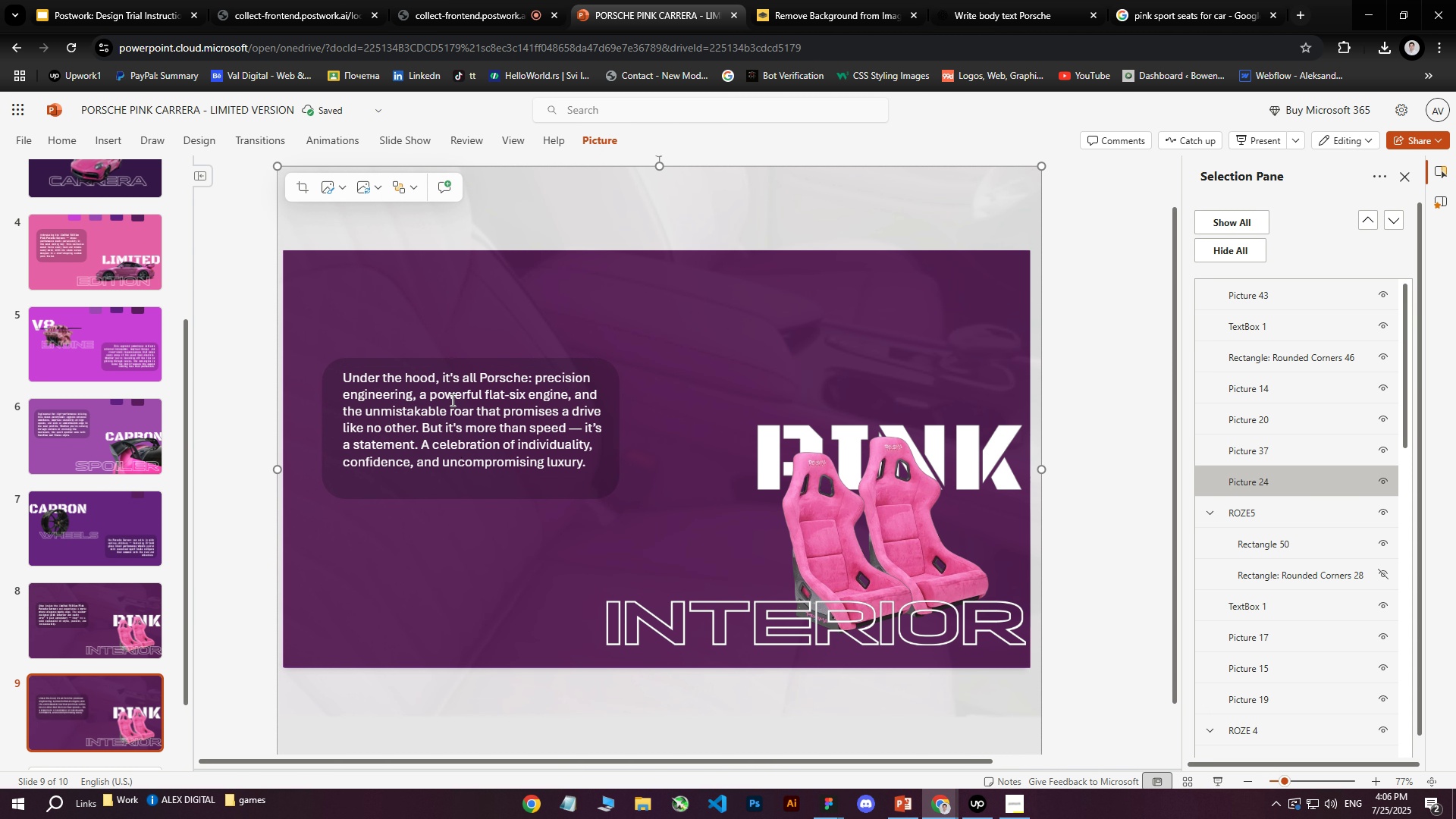 
left_click_drag(start_coordinate=[450, 397], to_coordinate=[450, 402])
 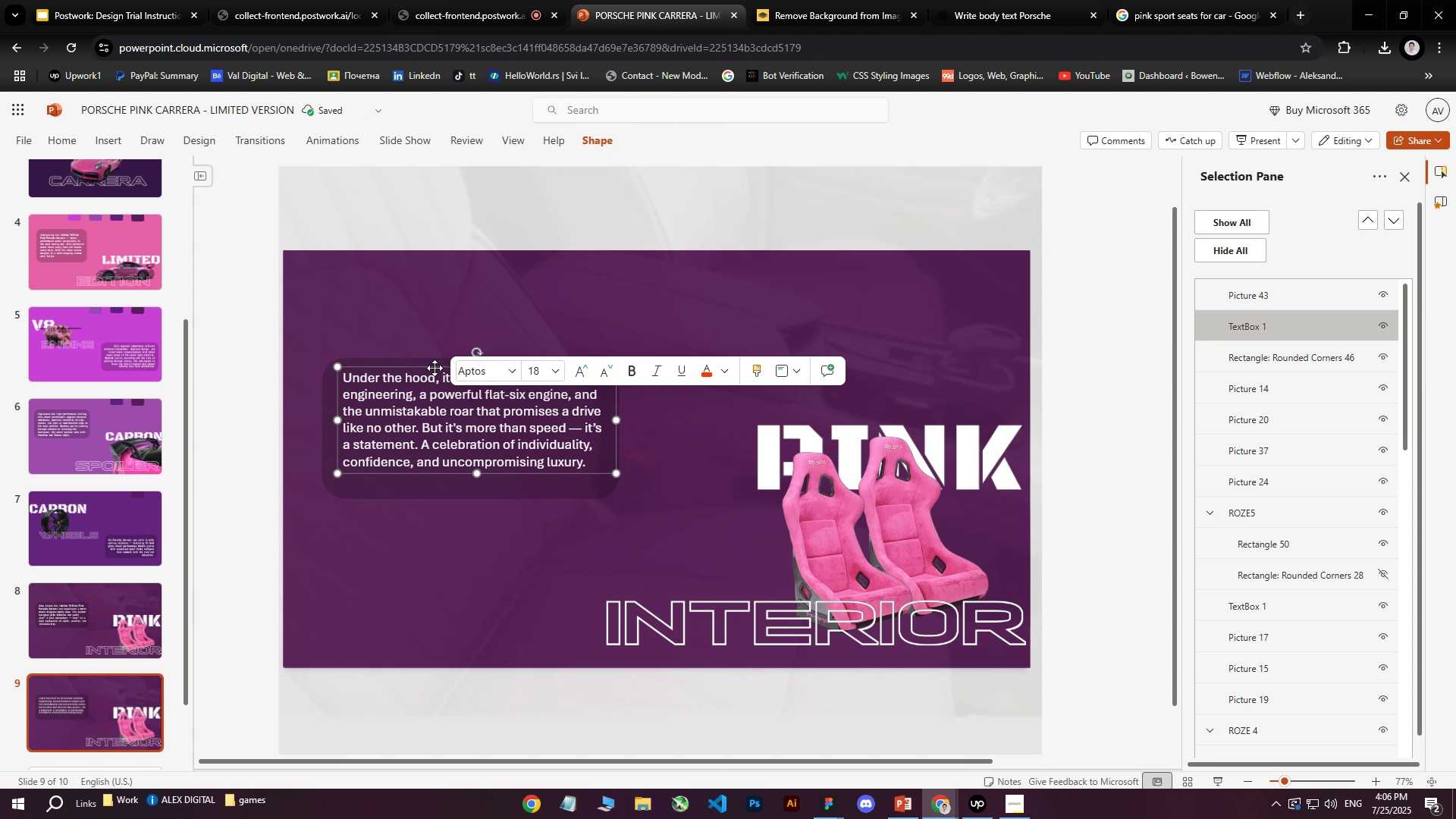 
left_click_drag(start_coordinate=[435, 366], to_coordinate=[442, 542])
 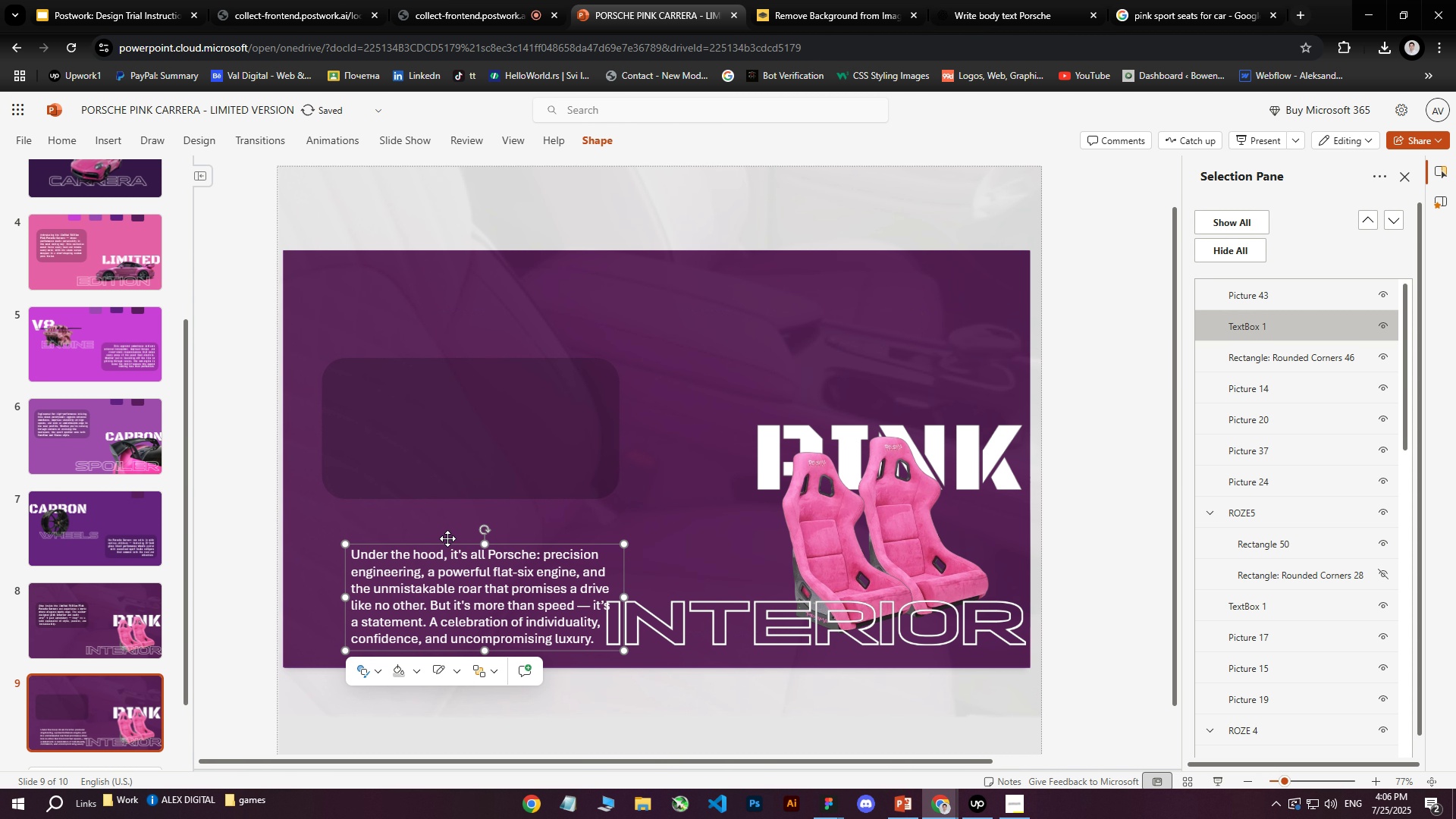 
left_click_drag(start_coordinate=[446, 543], to_coordinate=[438, 388])
 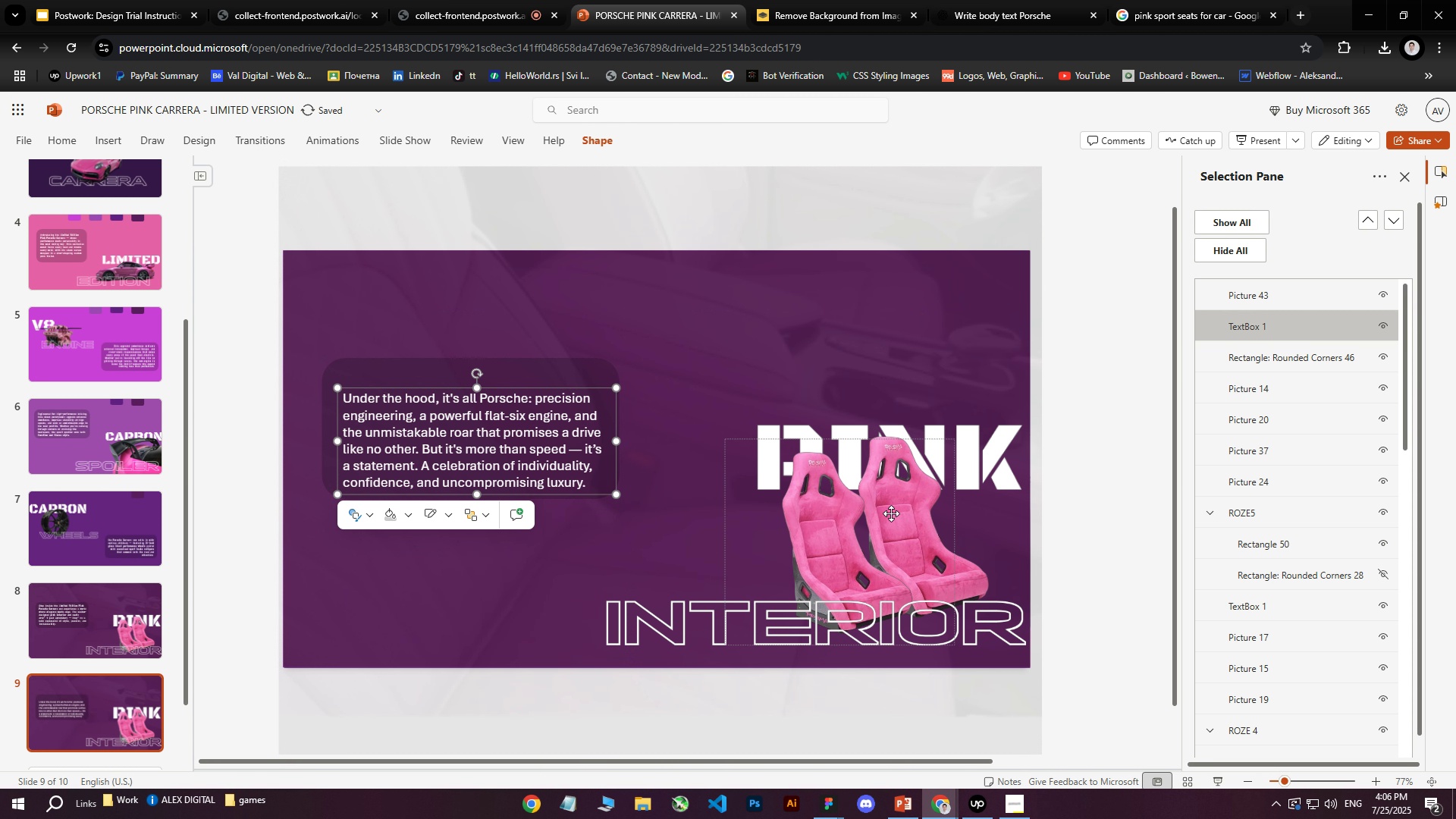 
left_click([891, 514])
 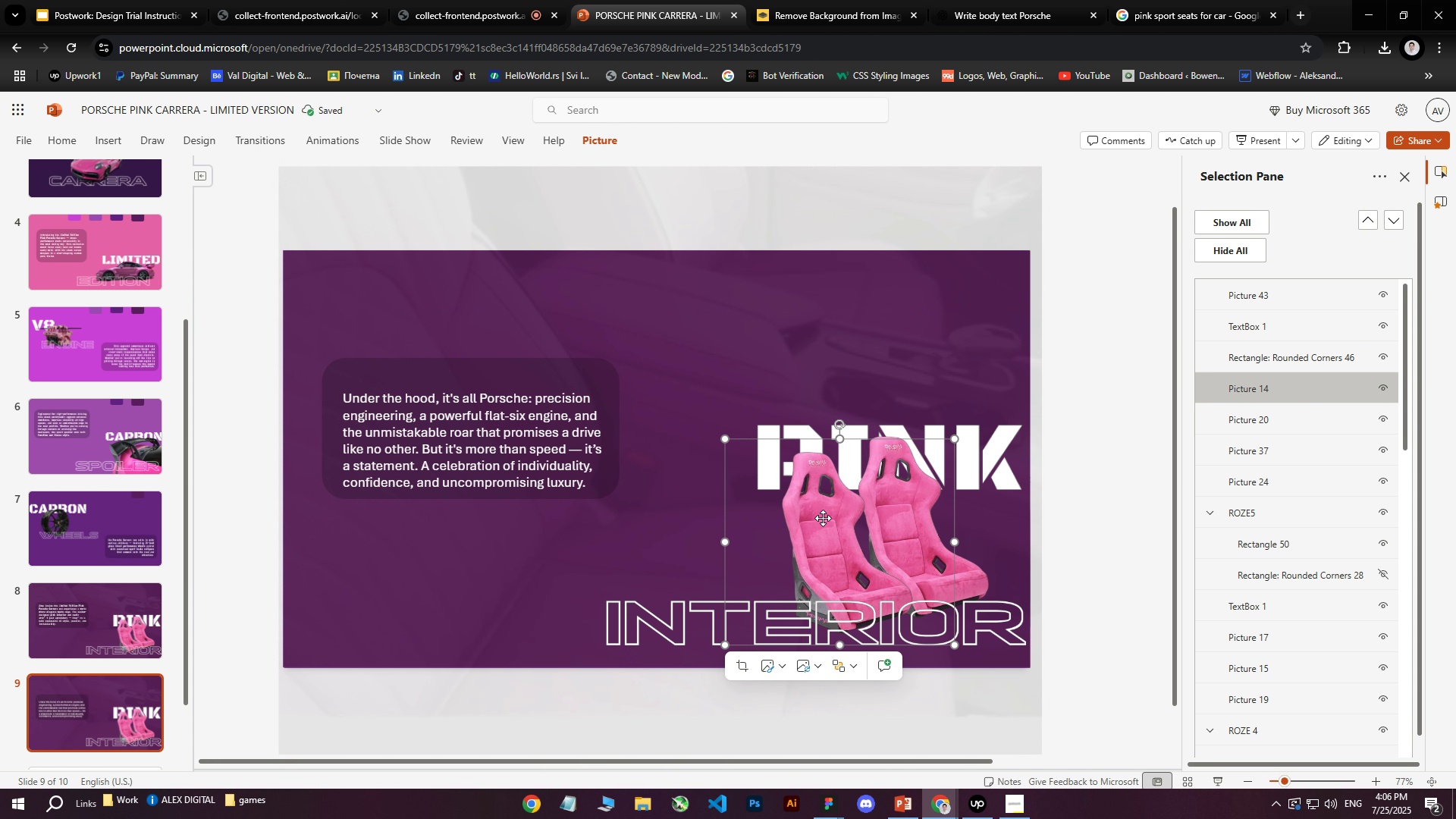 
key(Delete)
 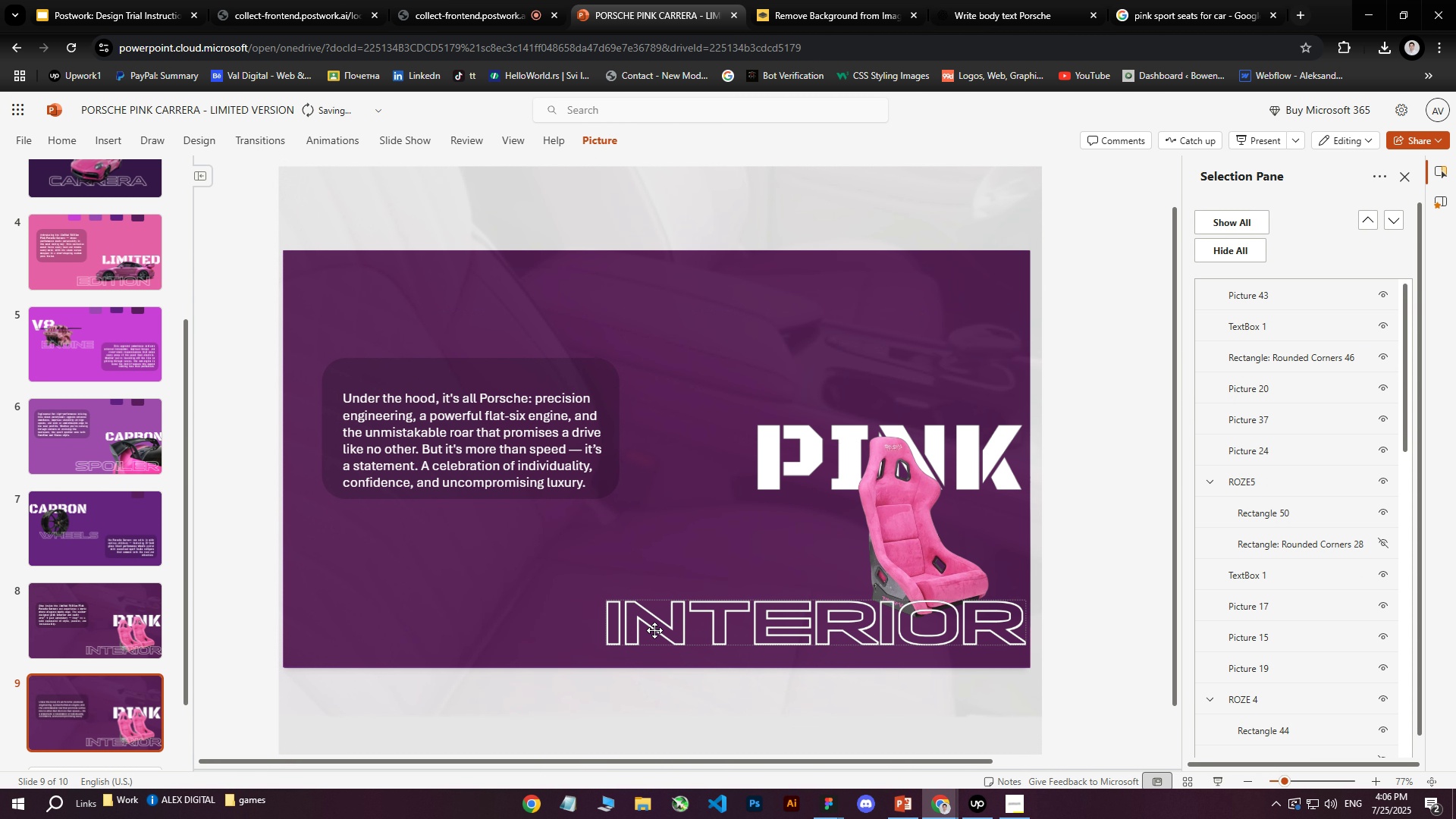 
left_click([654, 630])
 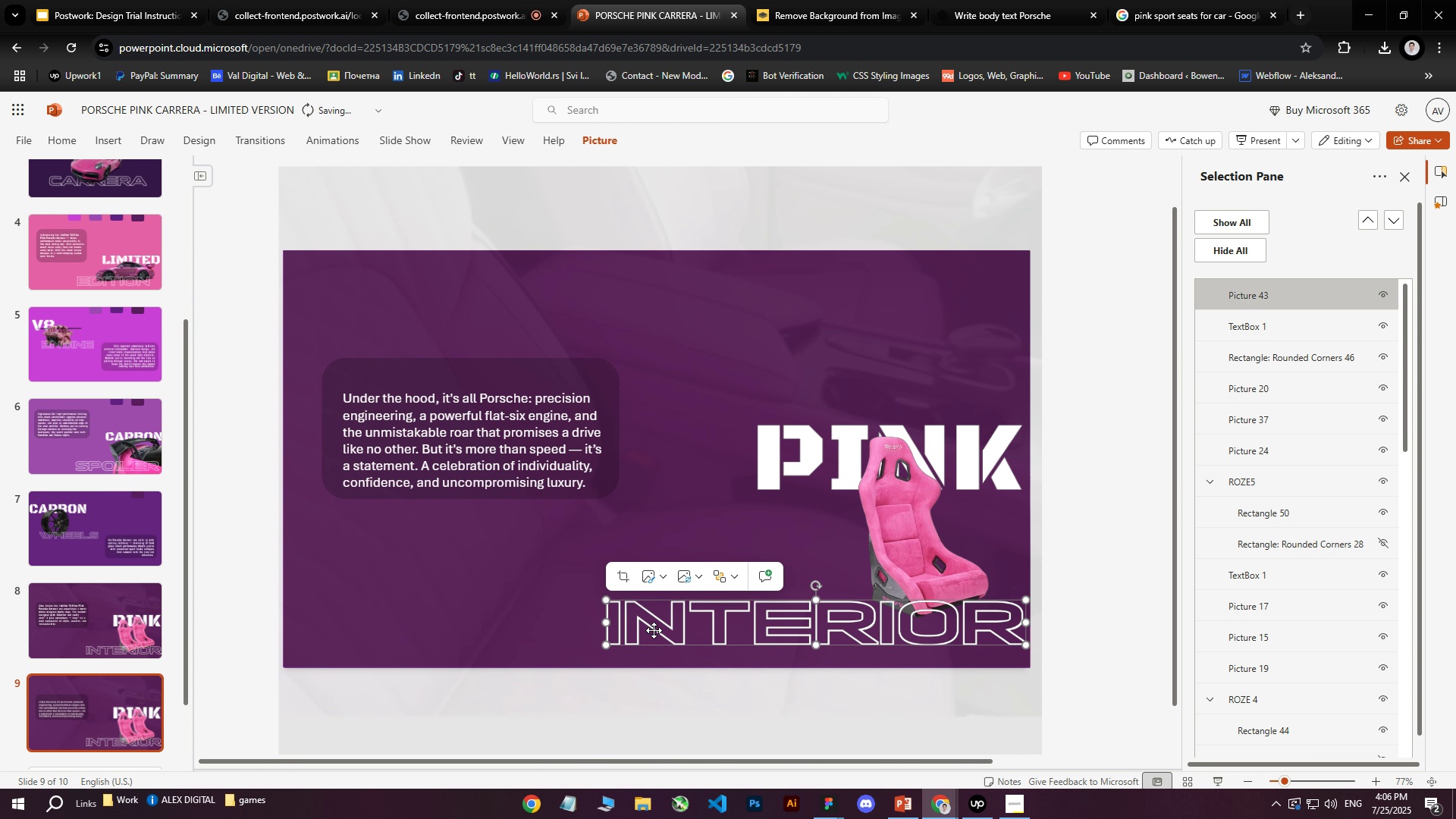 
key(Delete)
 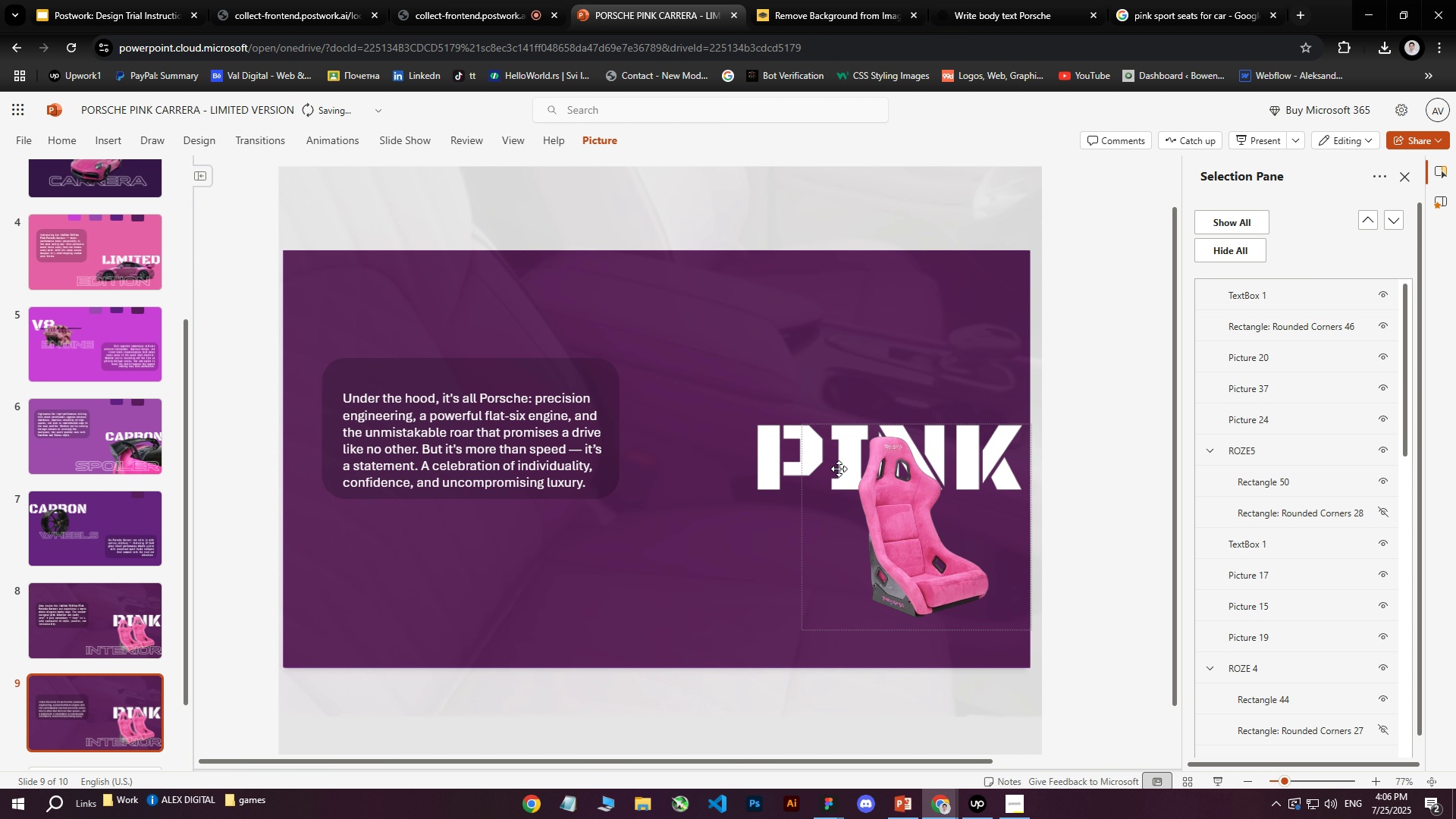 
left_click([839, 466])
 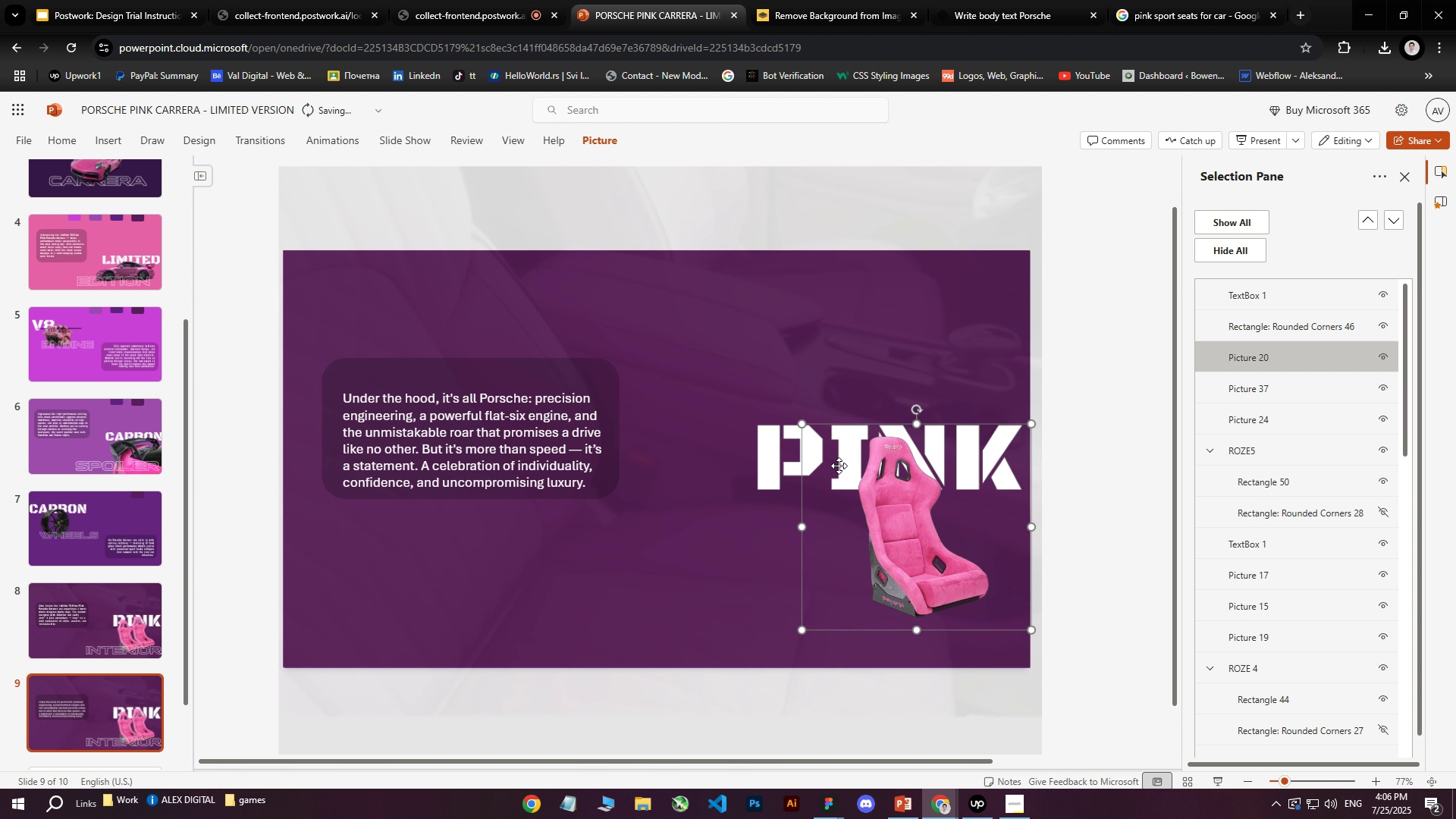 
key(Delete)
 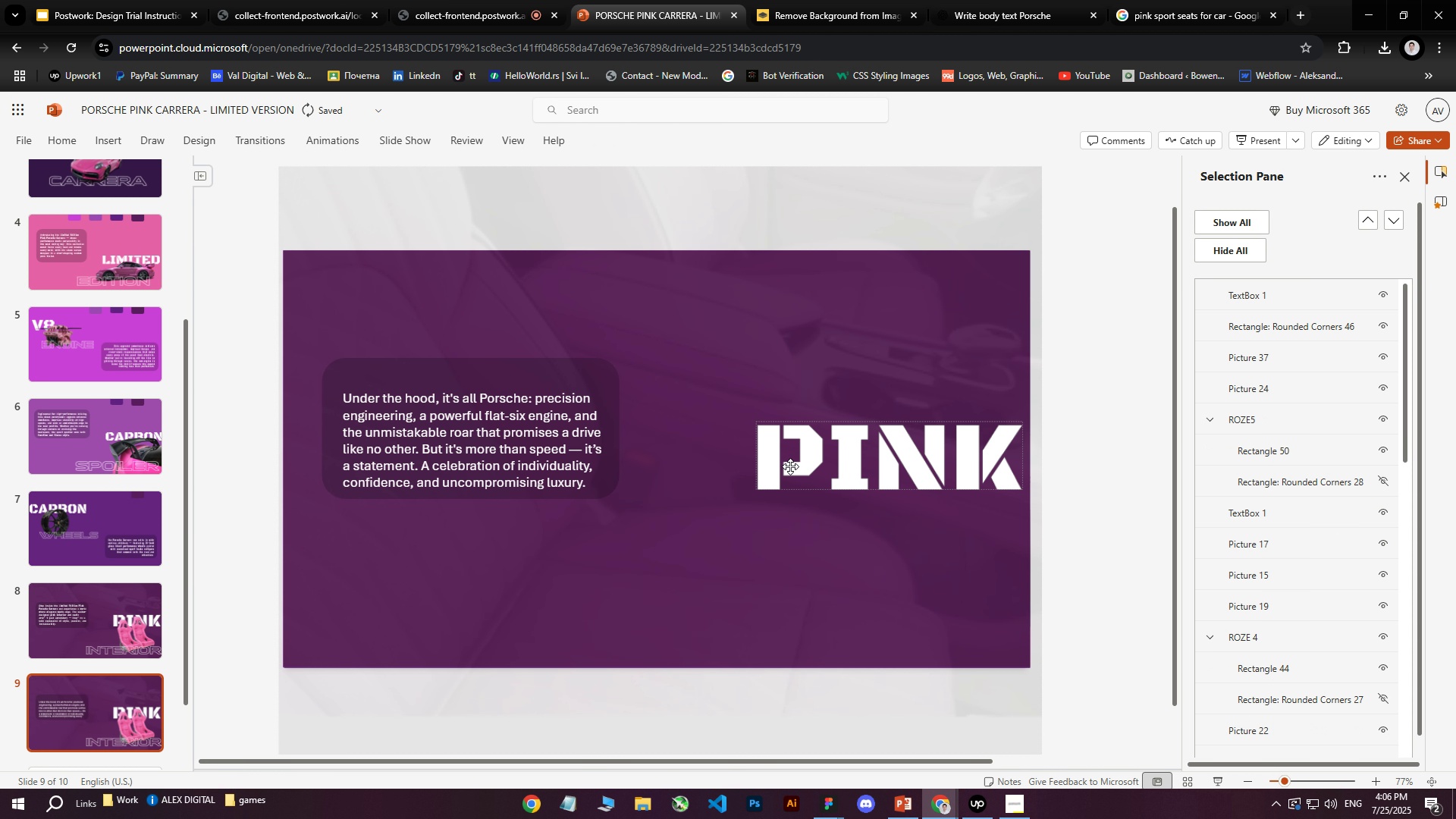 
left_click([786, 464])
 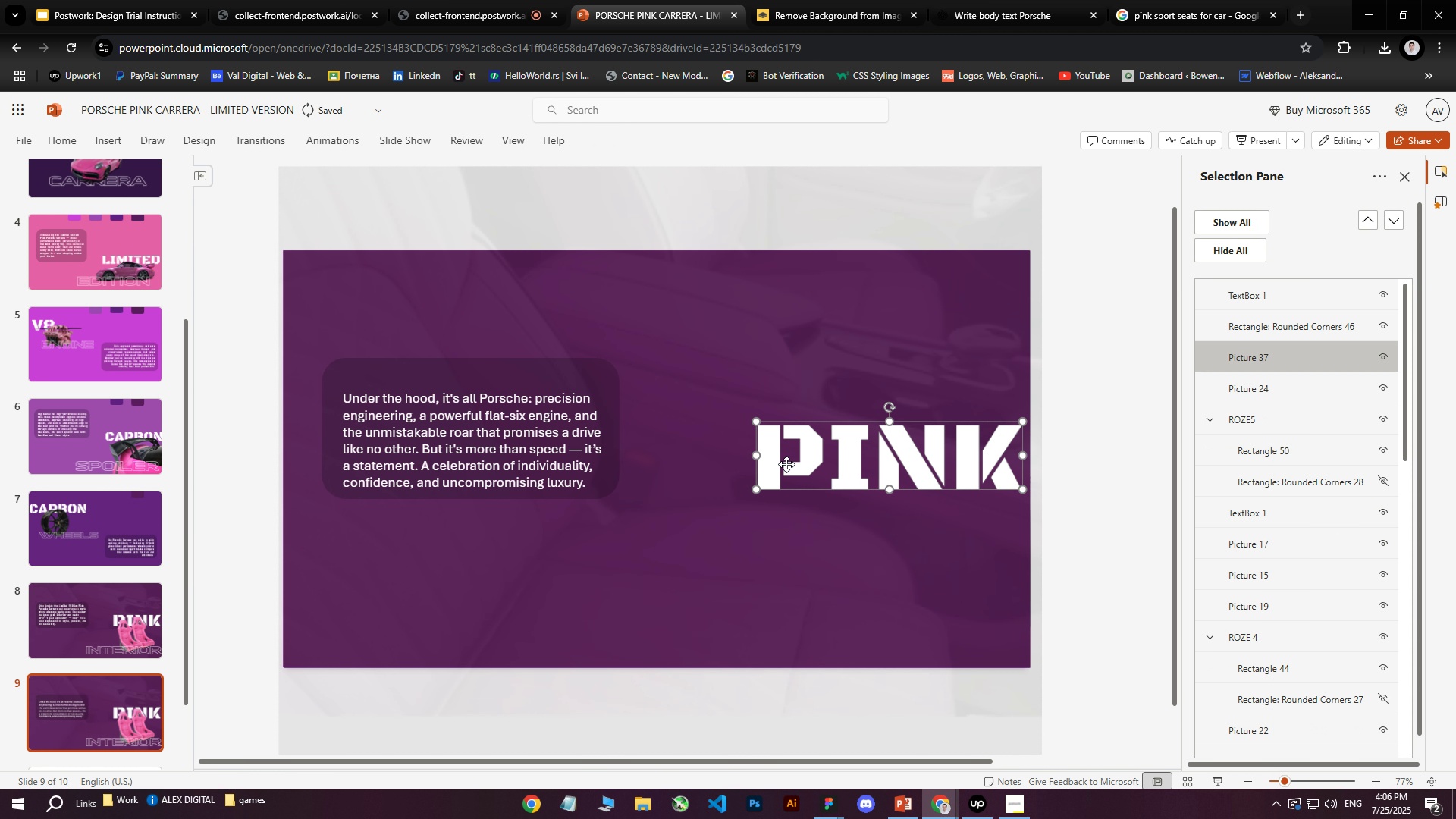 
key(Delete)
 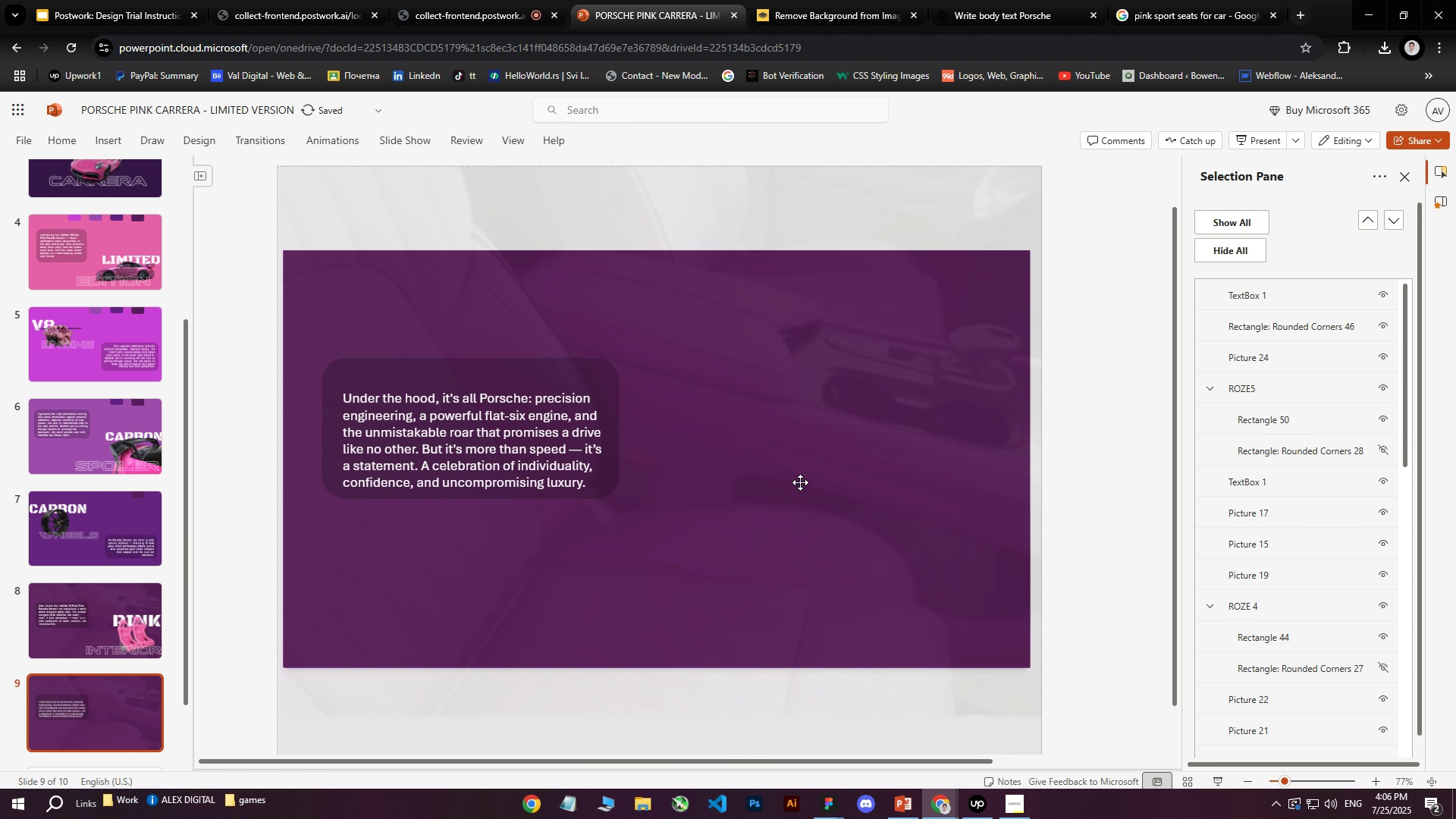 
left_click([800, 482])
 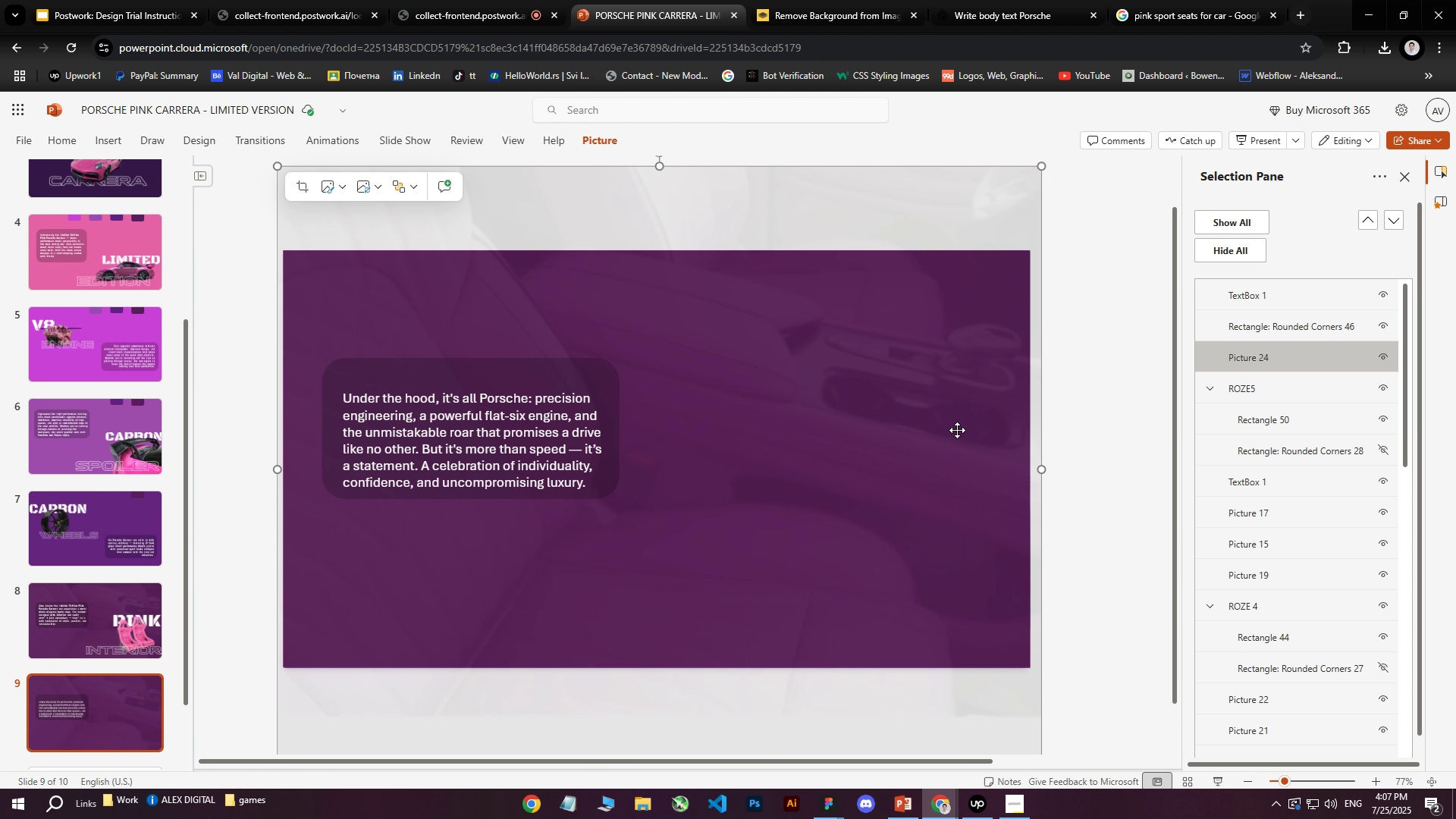 
wait(12.27)
 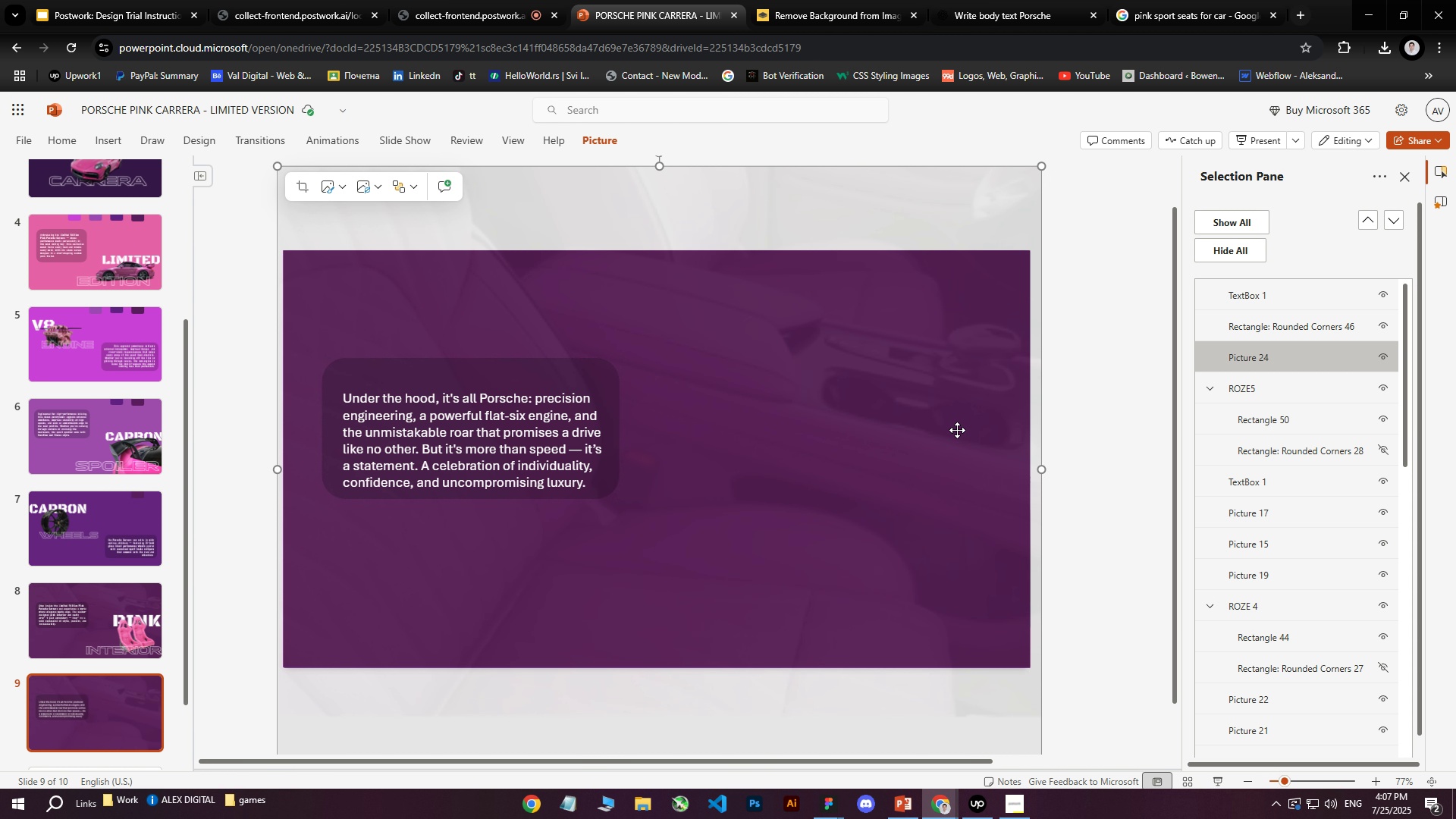 
mouse_move([463, 417])
 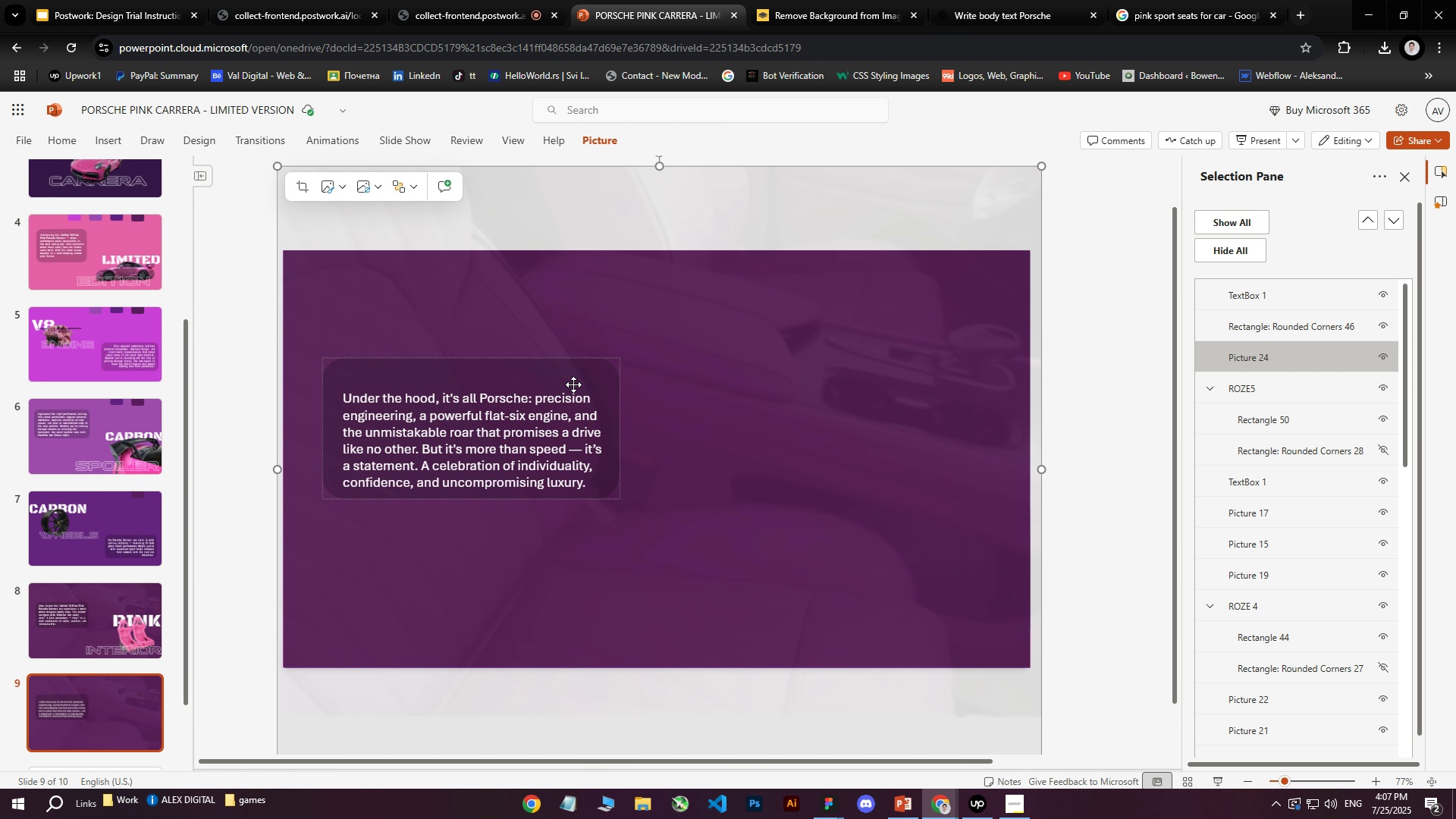 
left_click([1067, 433])
 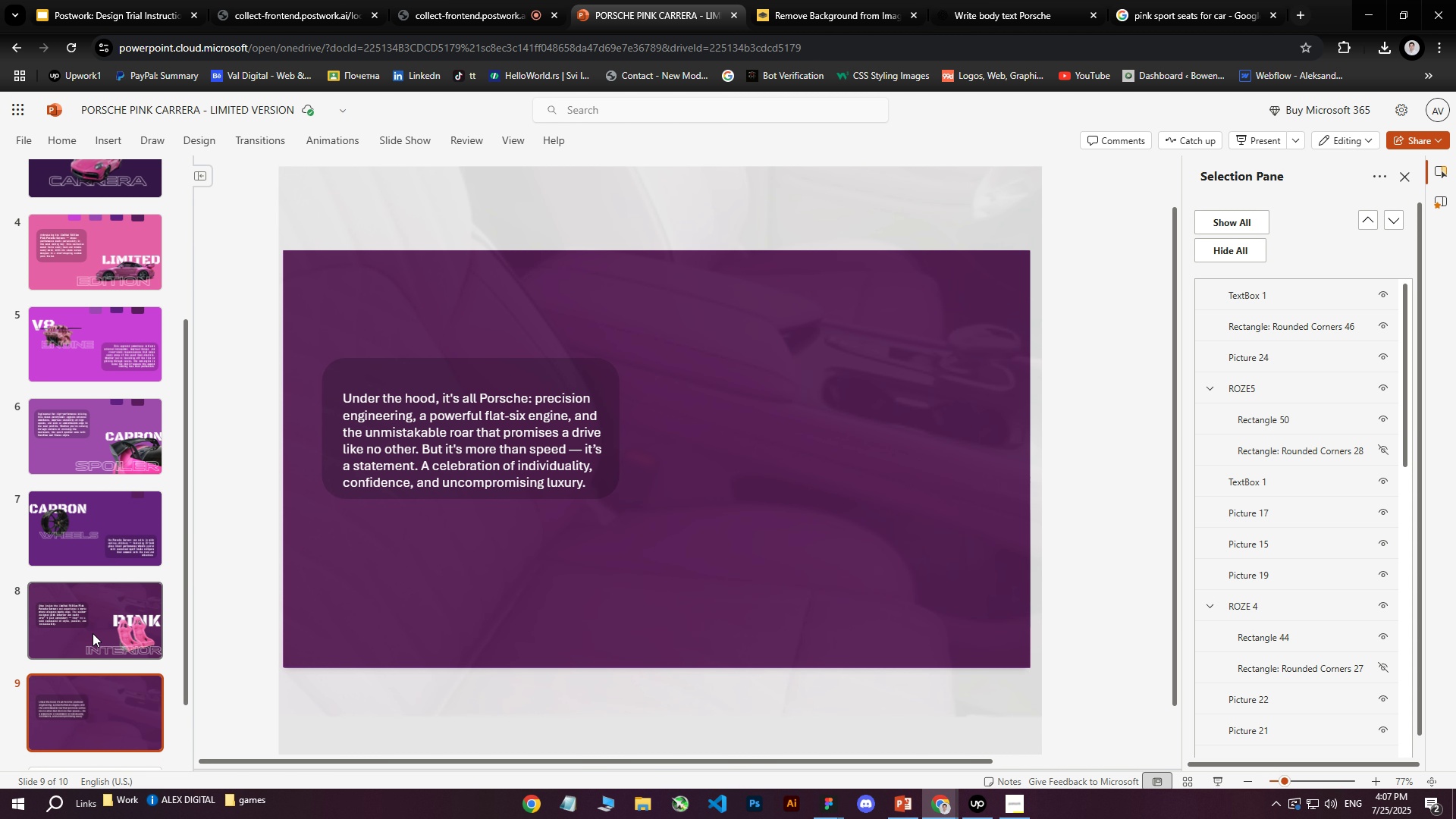 
scroll: coordinate [89, 344], scroll_direction: up, amount: 3.0
 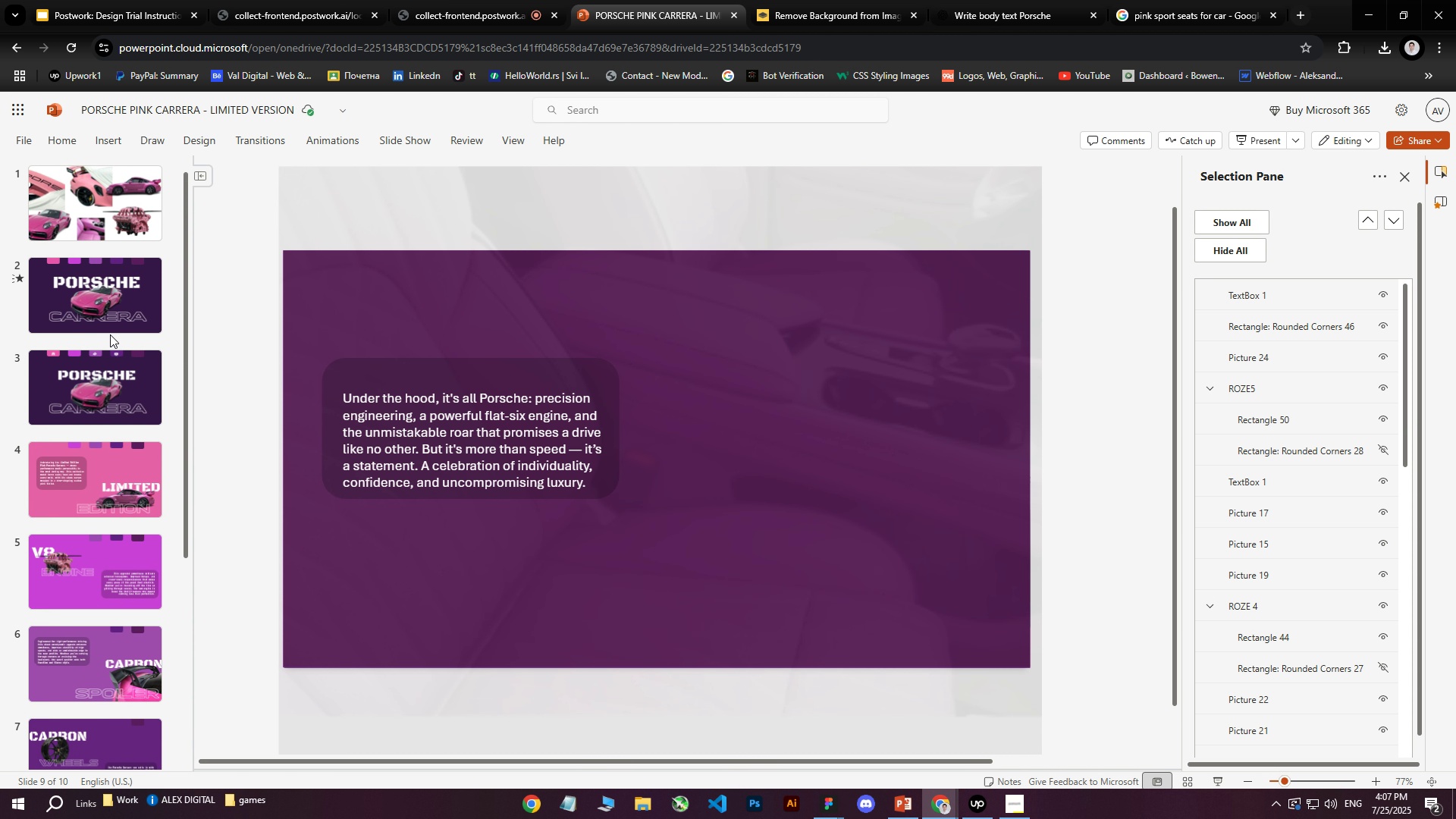 
left_click([116, 278])
 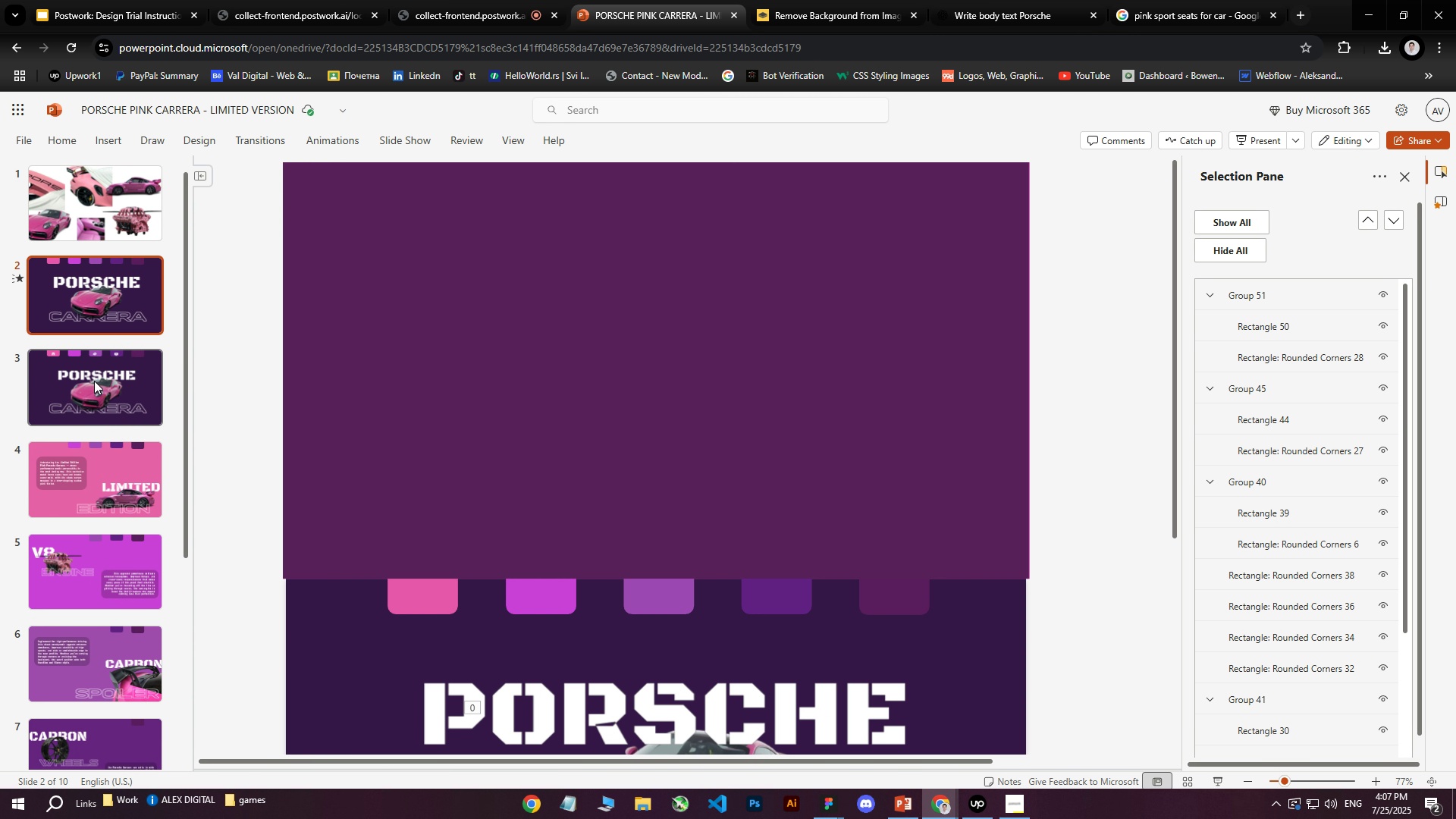 
left_click([93, 378])
 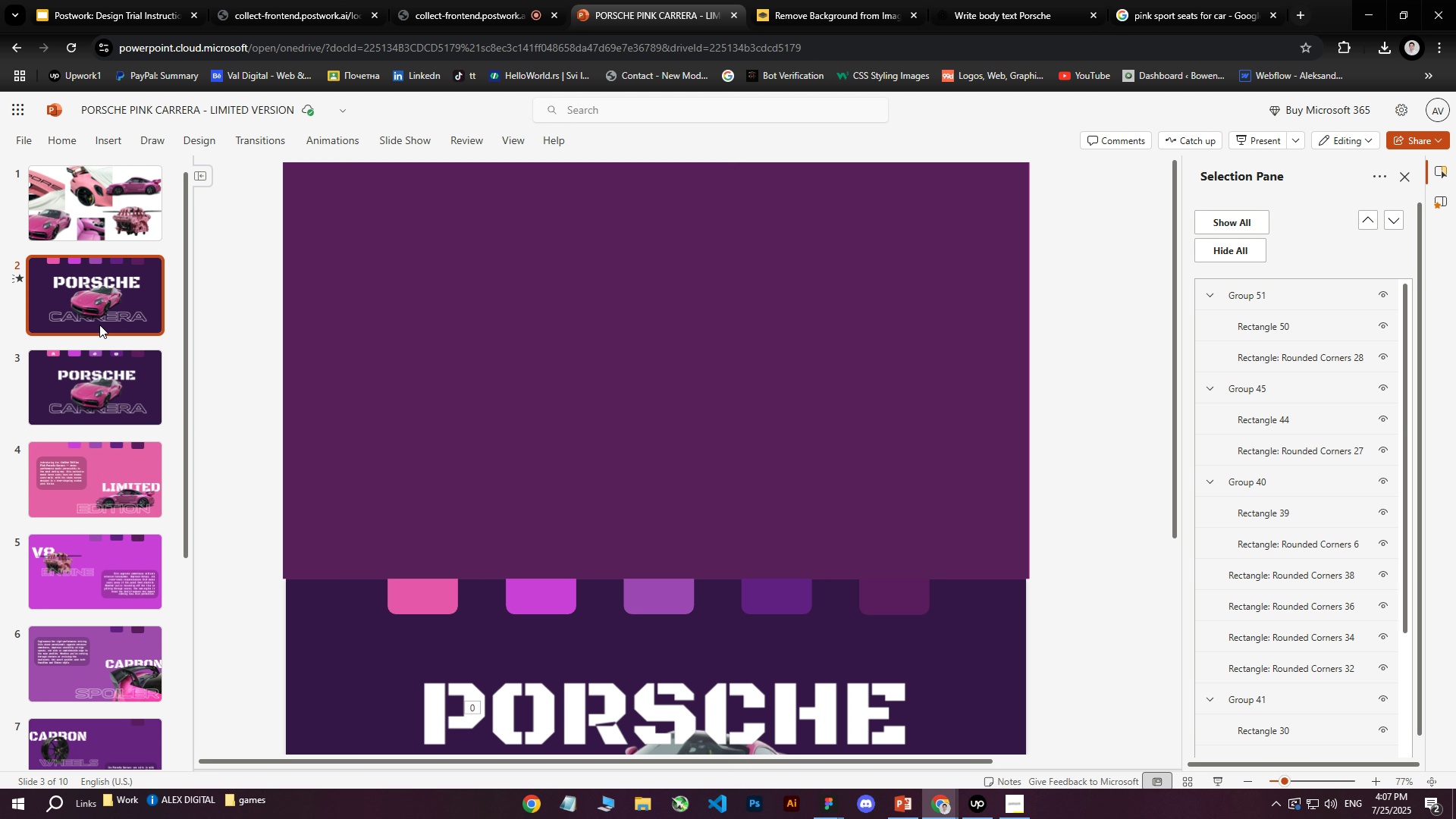 
double_click([107, 385])
 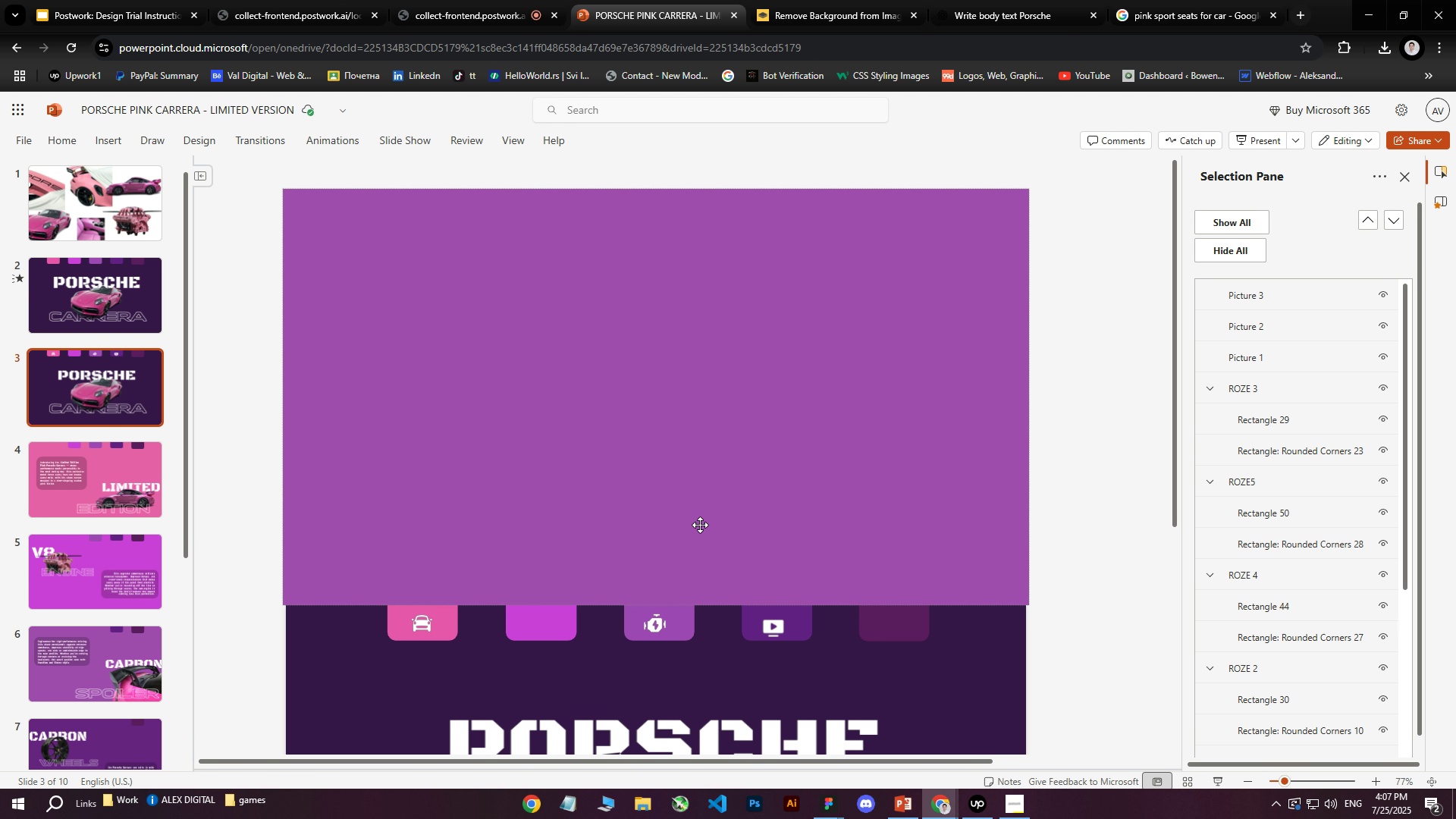 
scroll: coordinate [89, 466], scroll_direction: down, amount: 4.0
 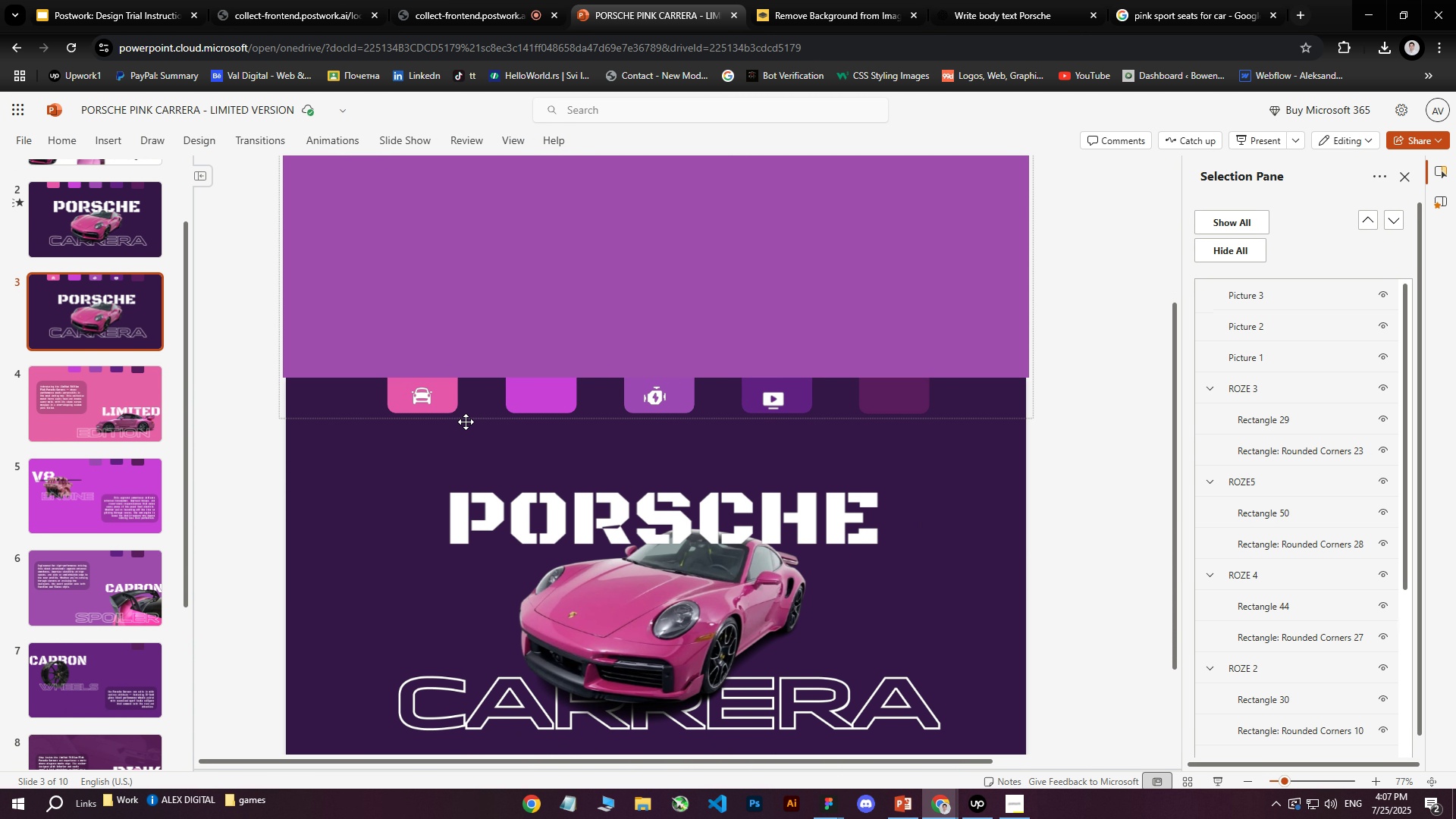 
left_click([652, 394])
 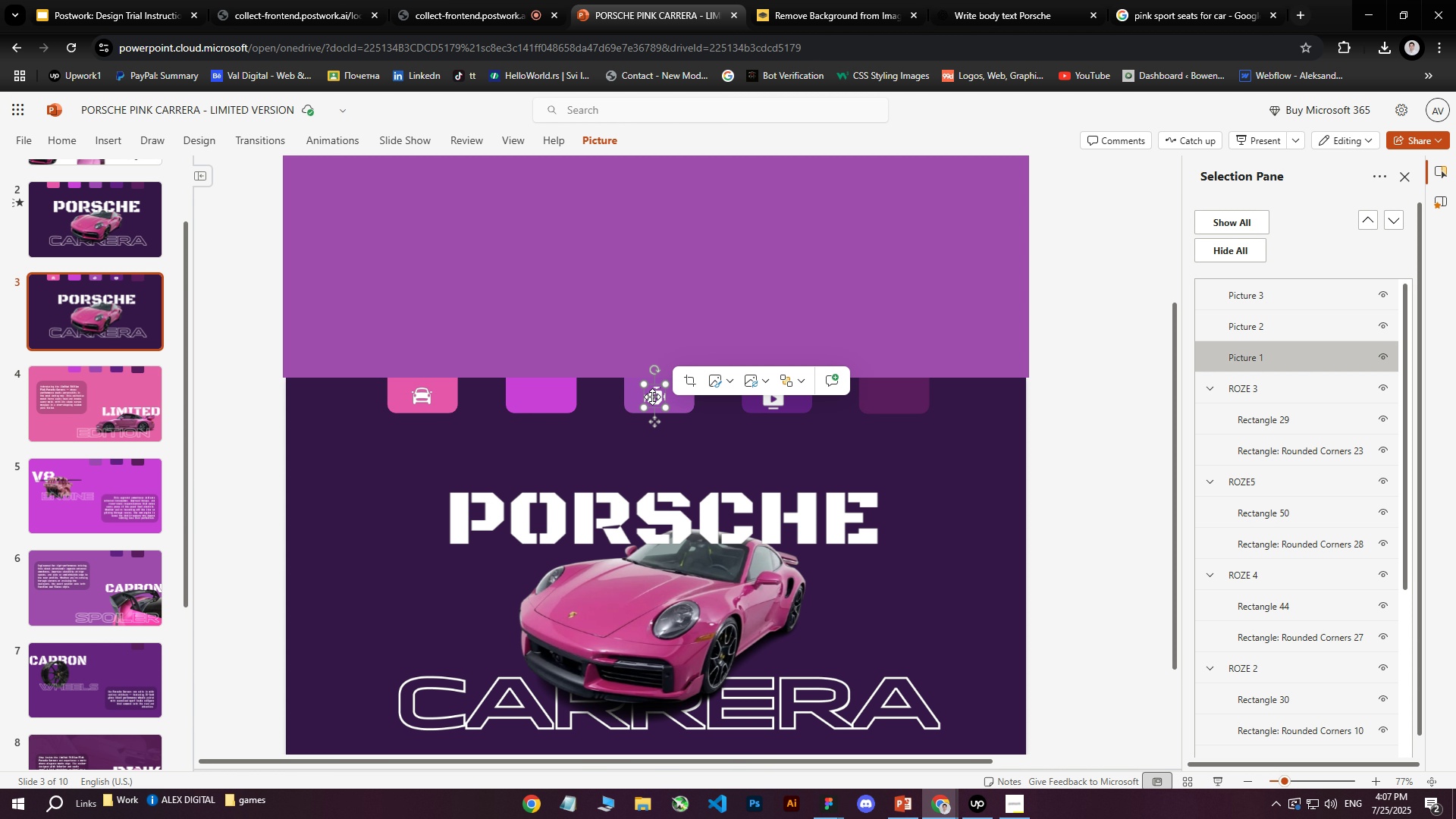 
left_click_drag(start_coordinate=[654, 397], to_coordinate=[539, 396])
 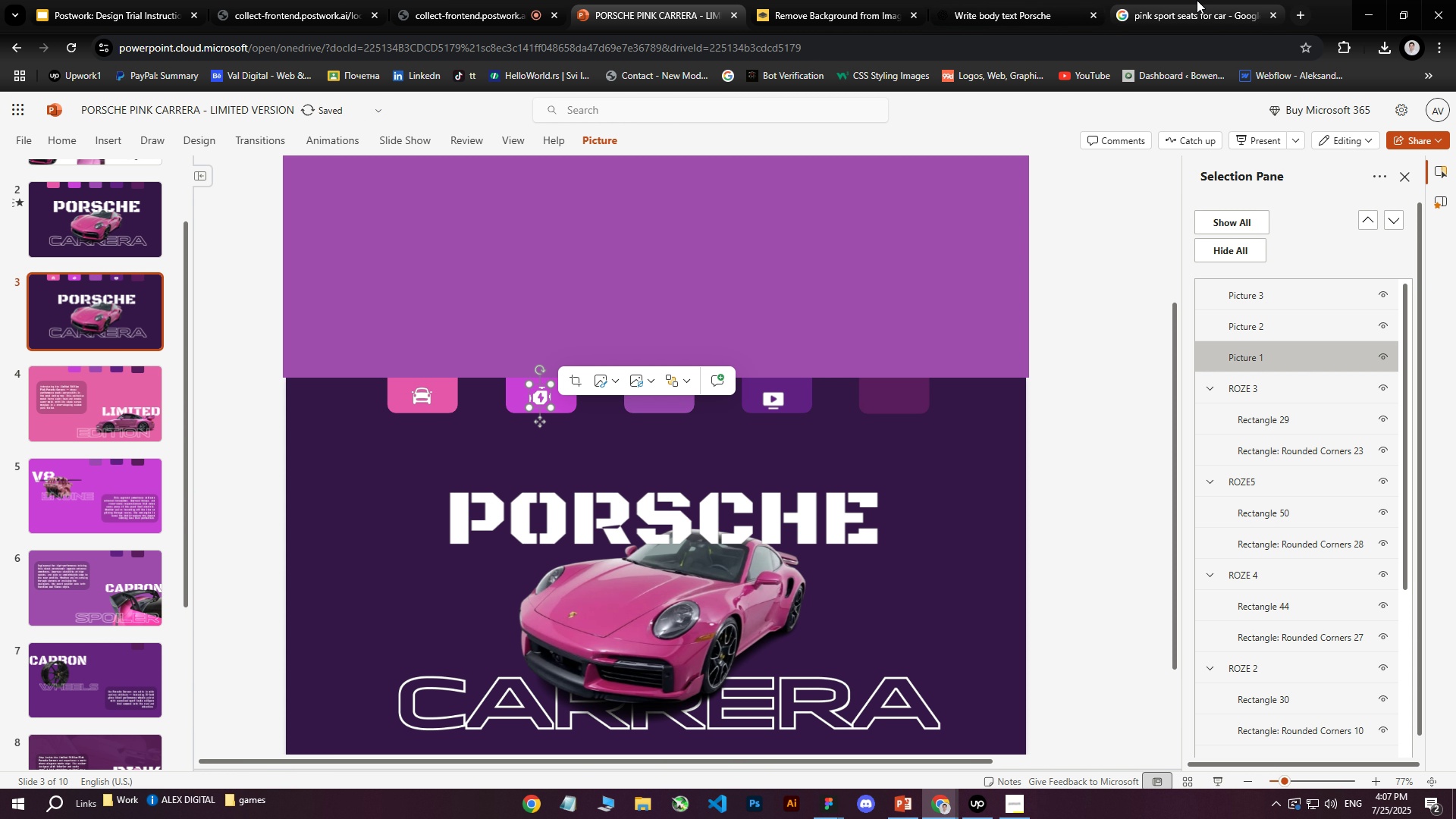 
left_click([1197, 0])
 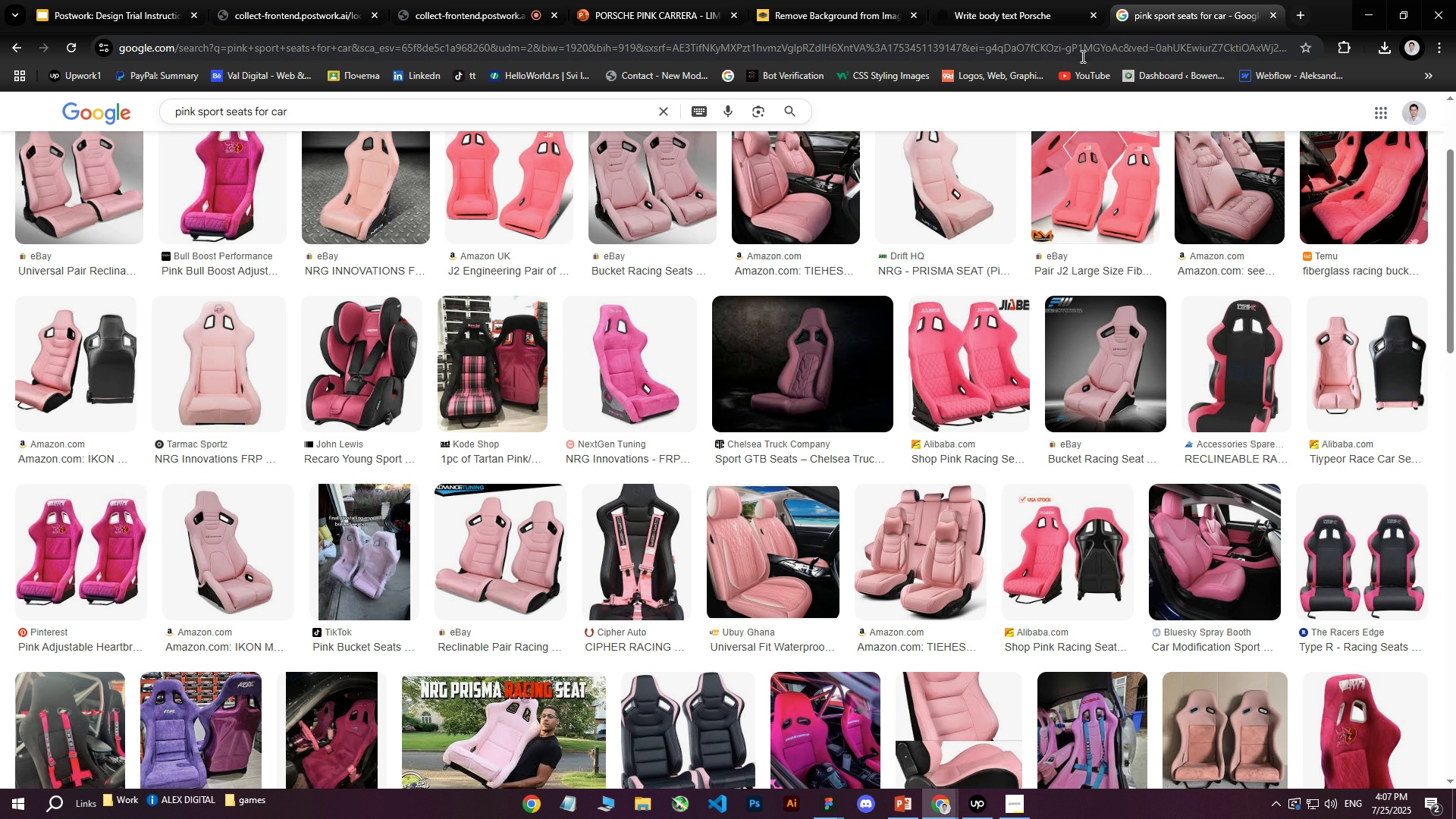 
left_click([1081, 56])
 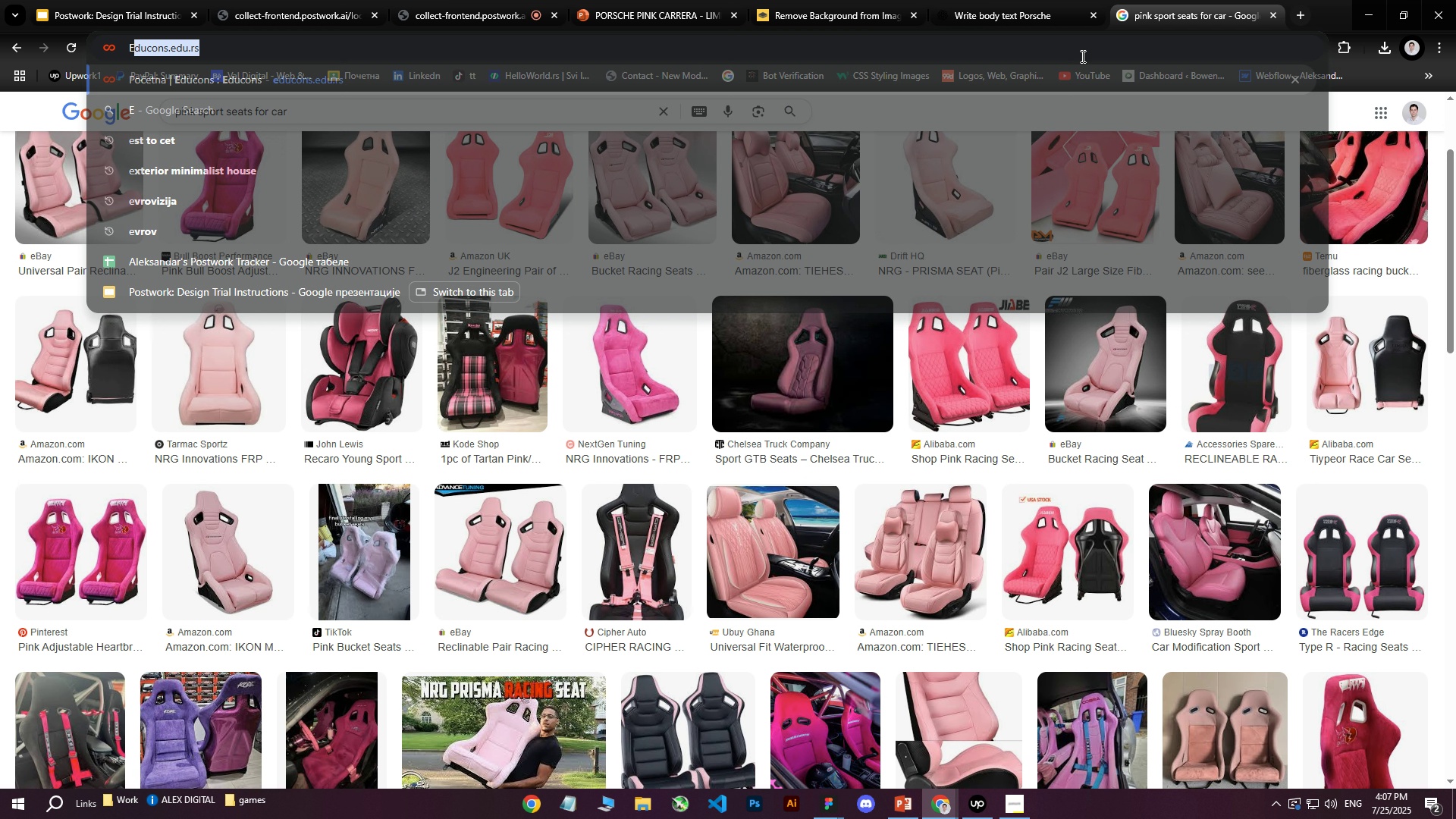 
type(ENGINE BEST ICON)
 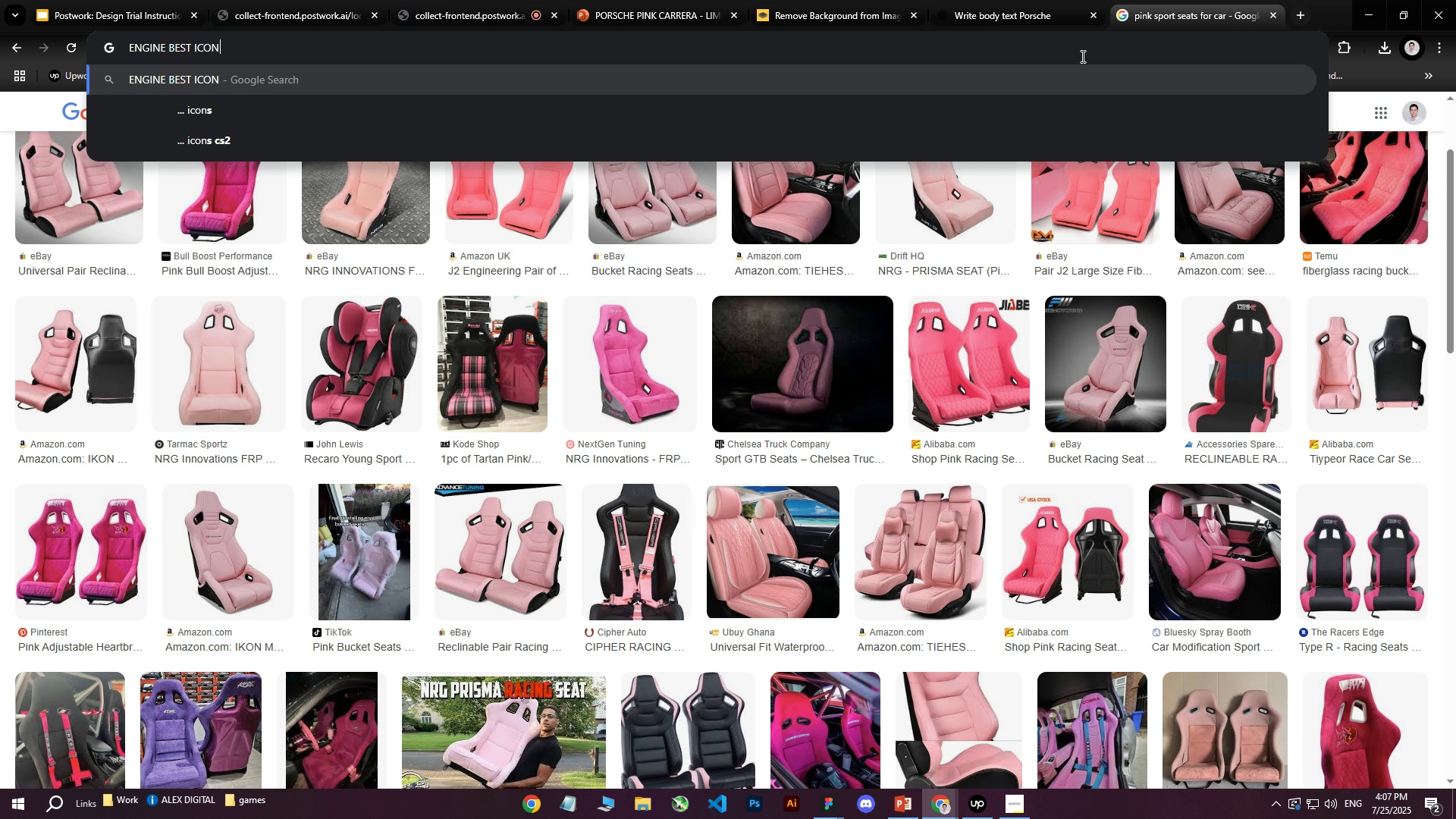 
key(Enter)
 